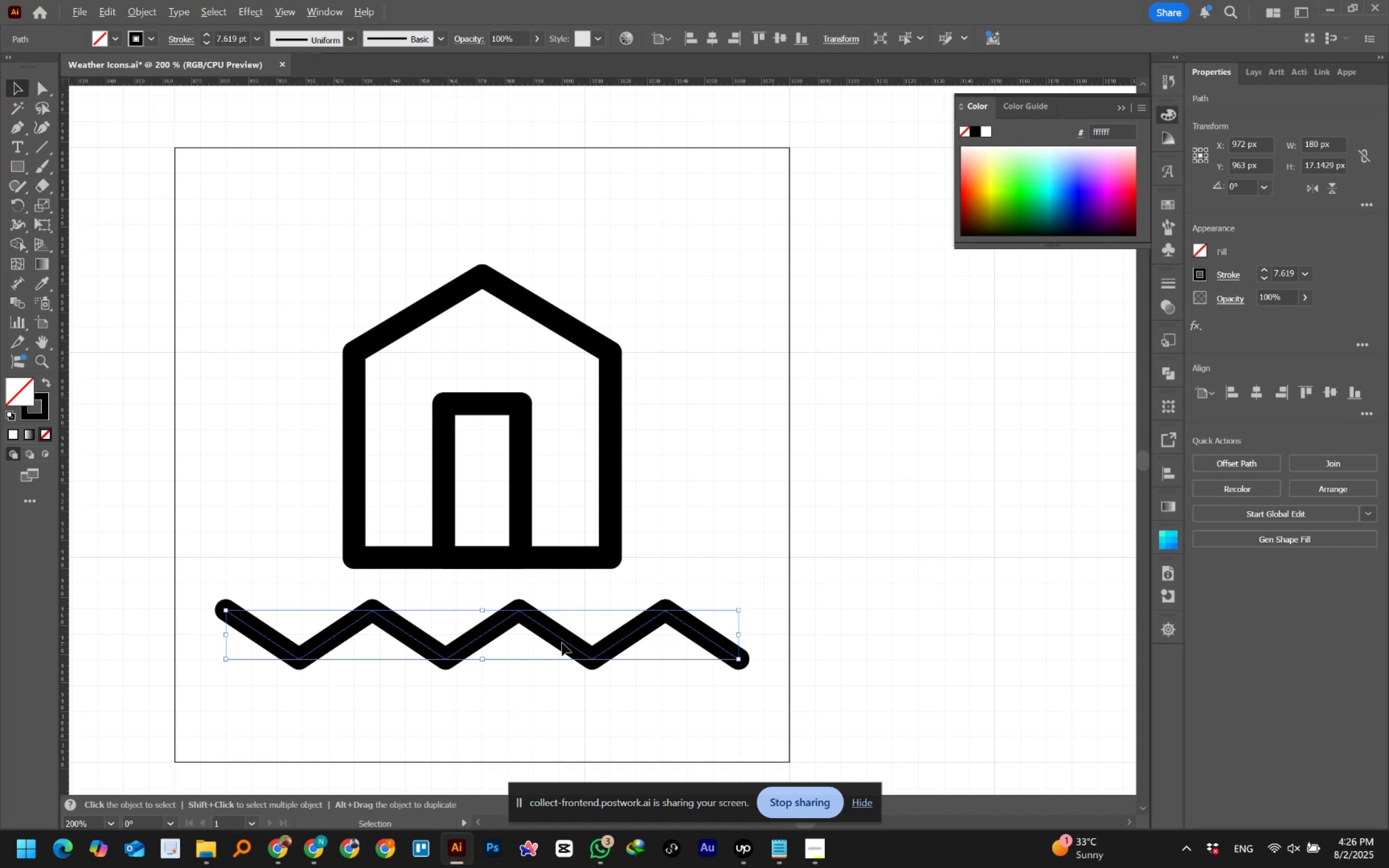 
key(Alt+AltLeft)
 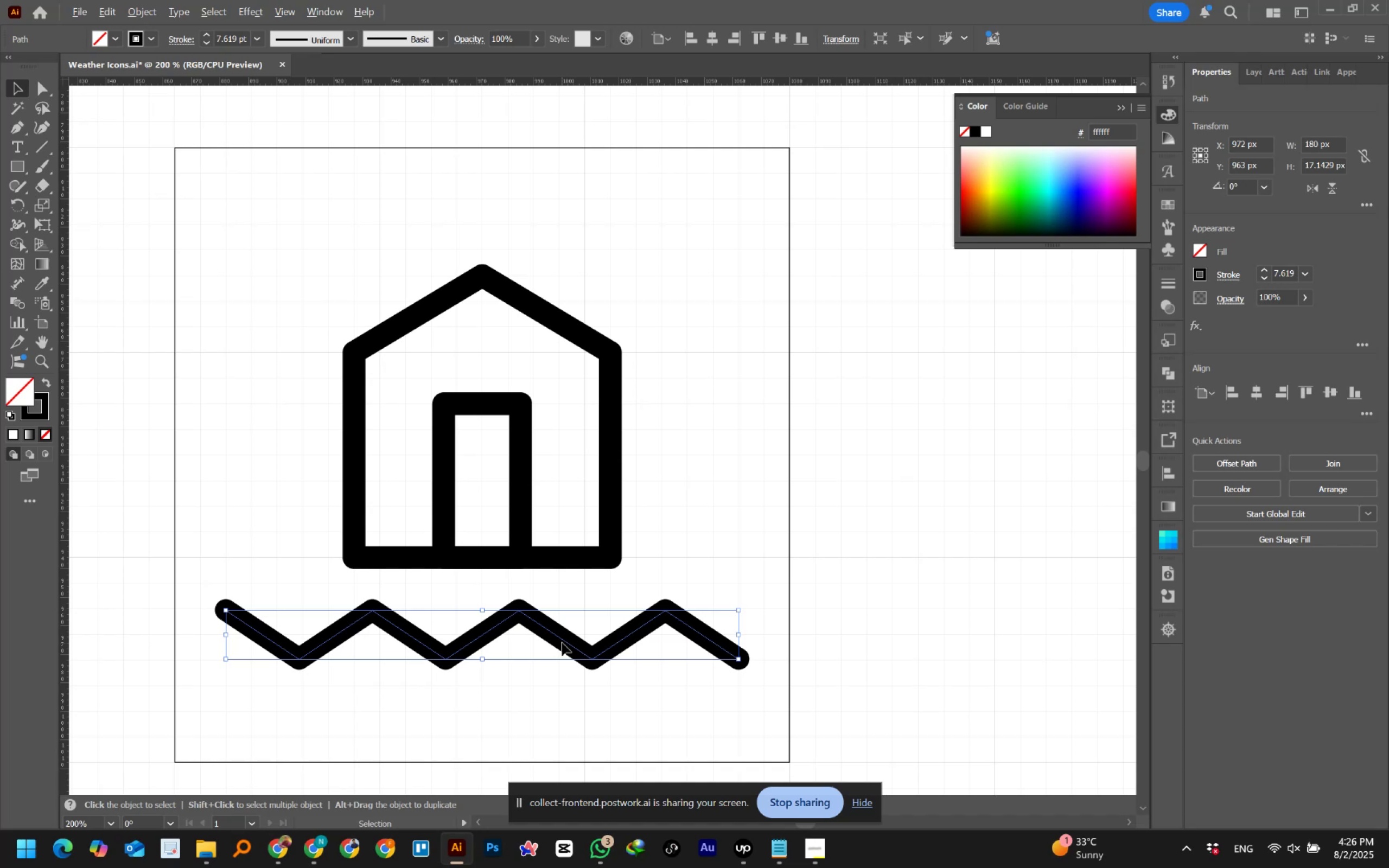 
key(Alt+AltLeft)
 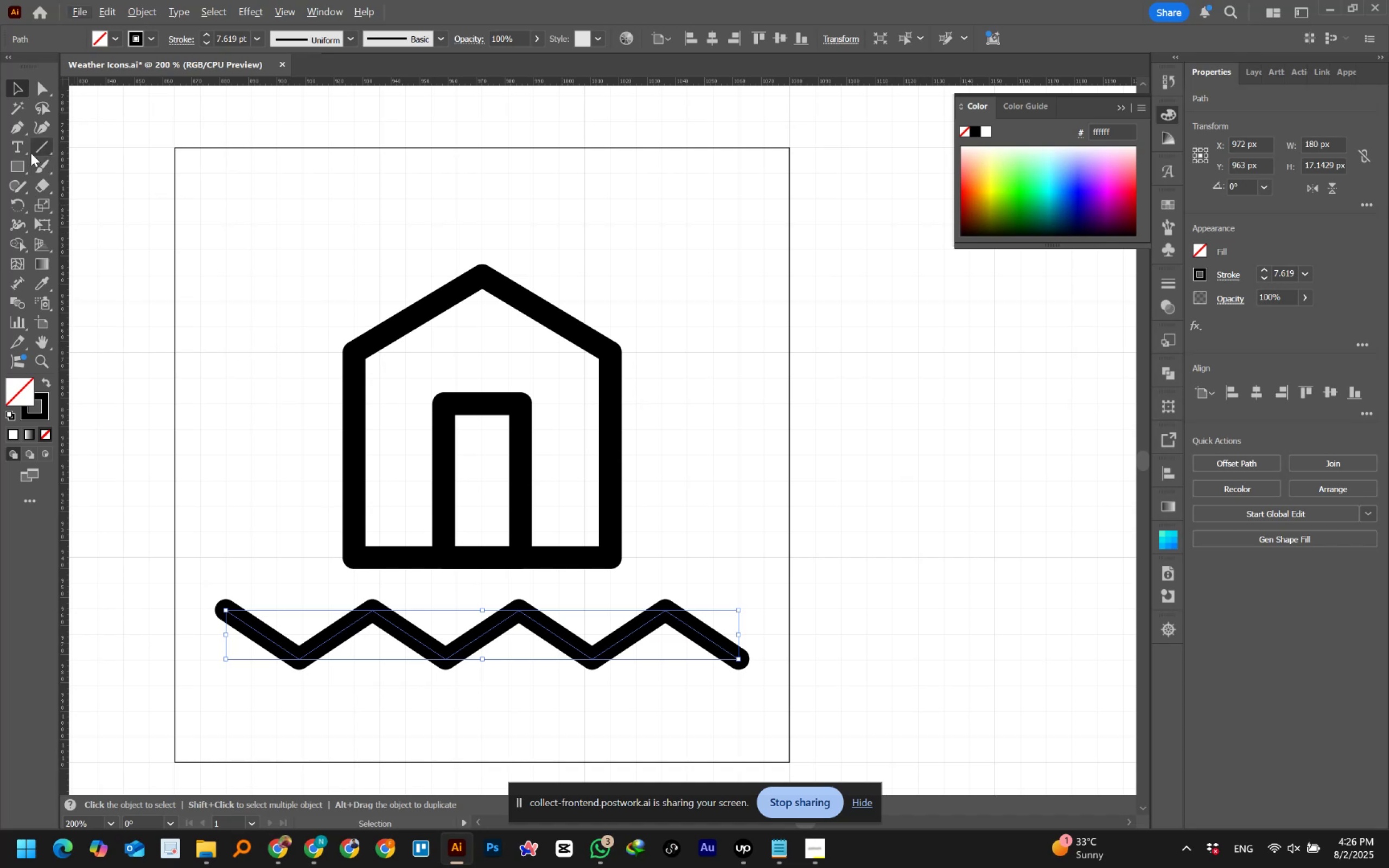 
left_click([21, 130])
 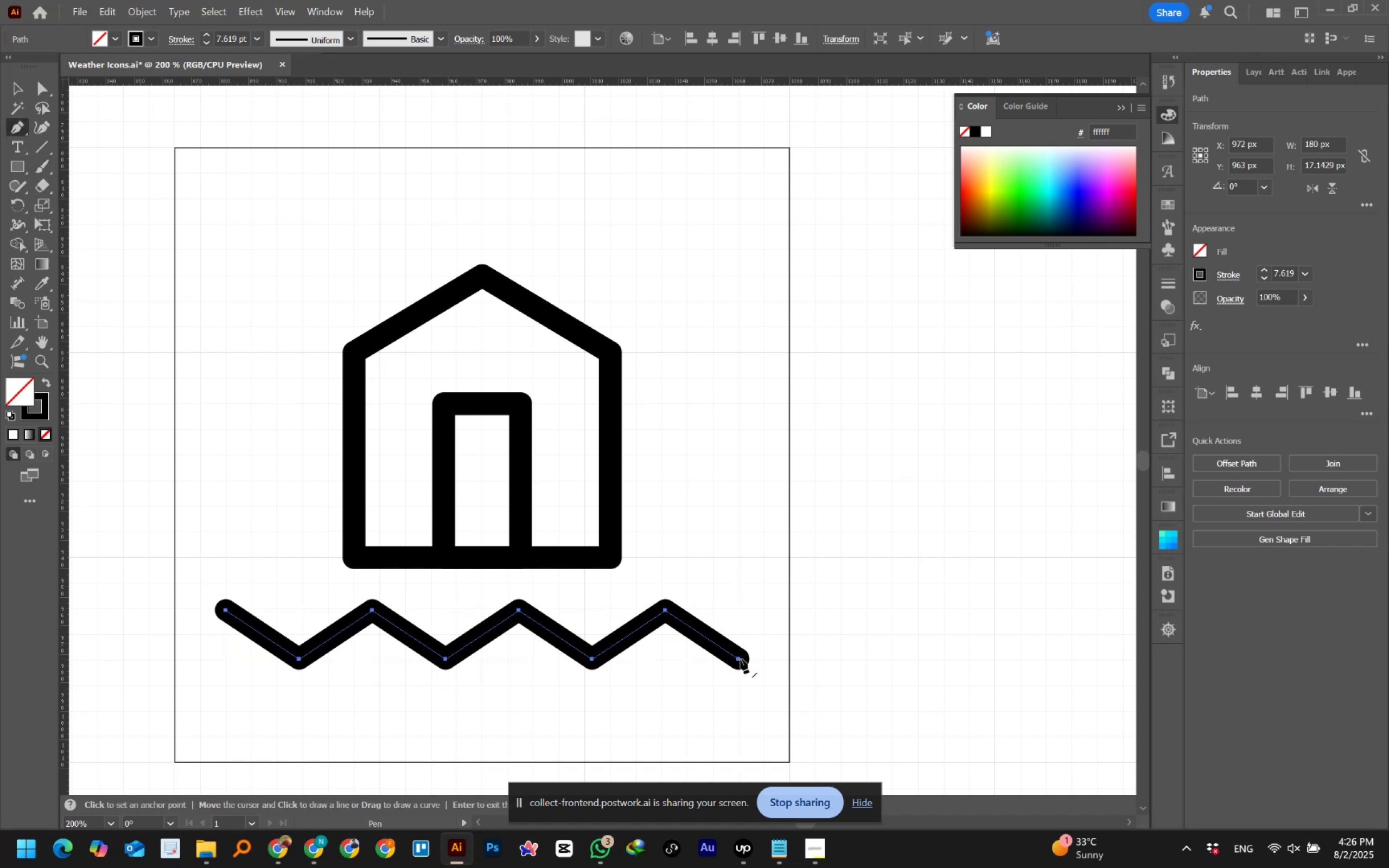 
left_click([739, 659])
 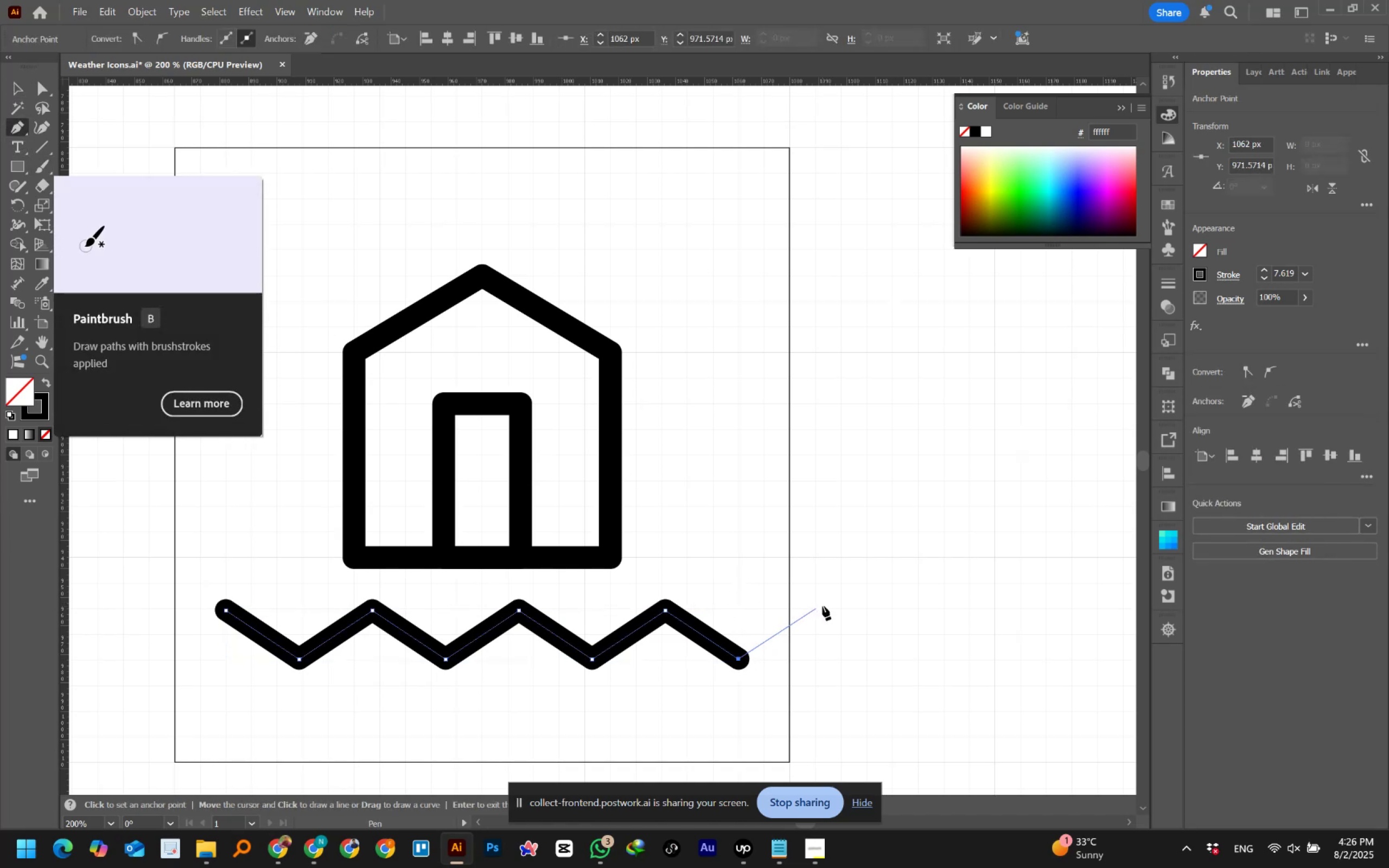 
left_click([824, 606])
 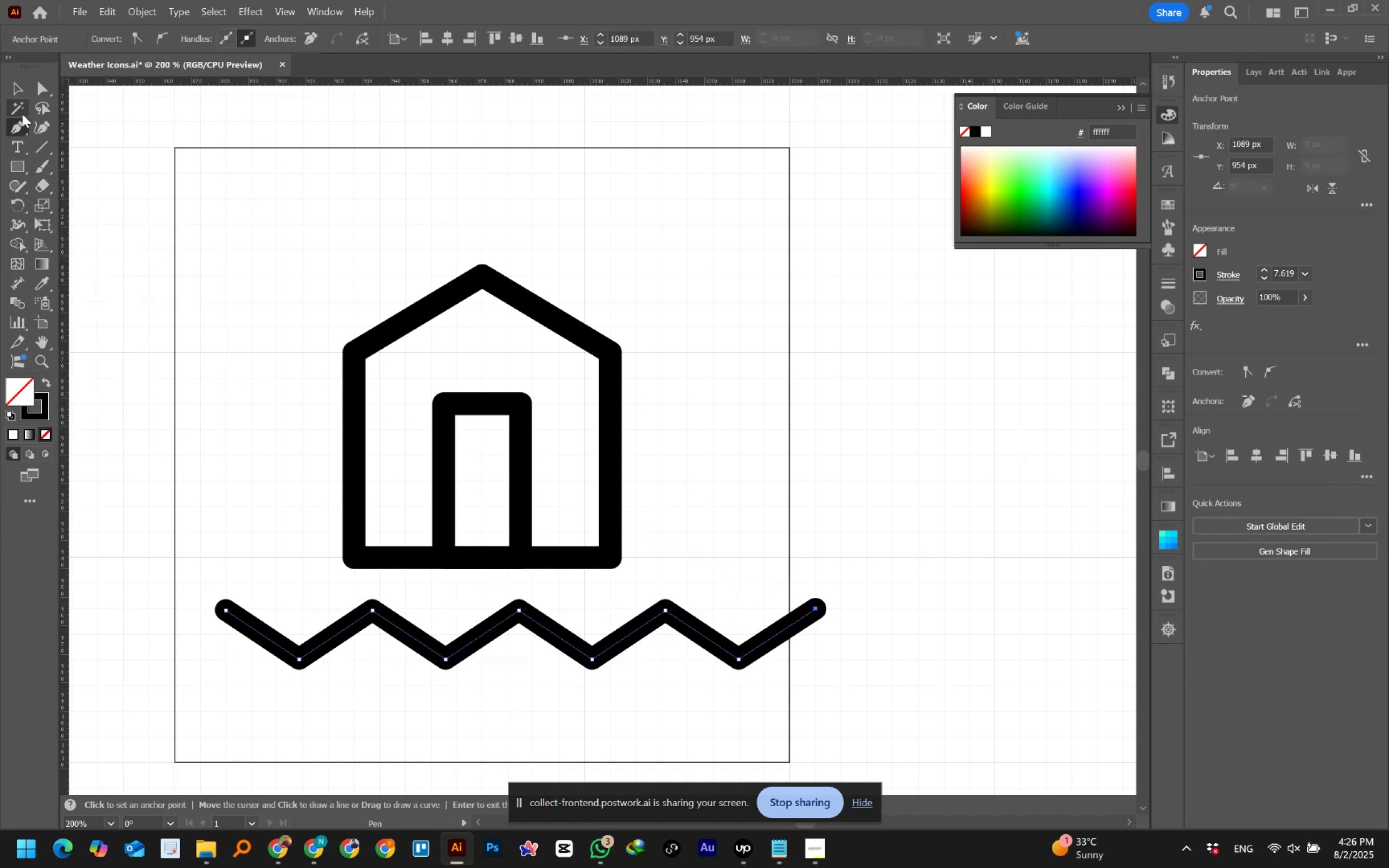 
left_click([14, 98])
 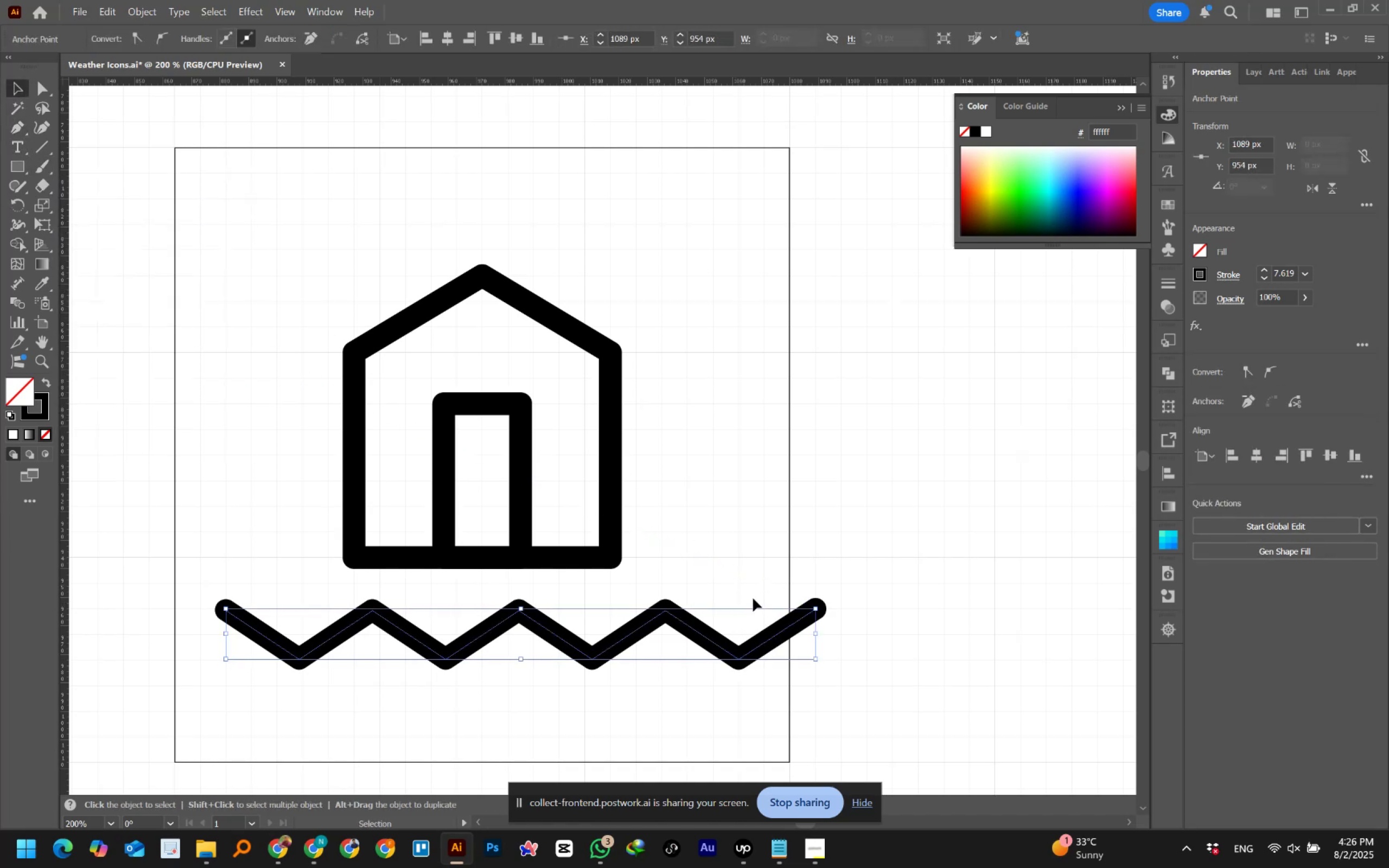 
hold_key(key=ShiftLeft, duration=1.53)
 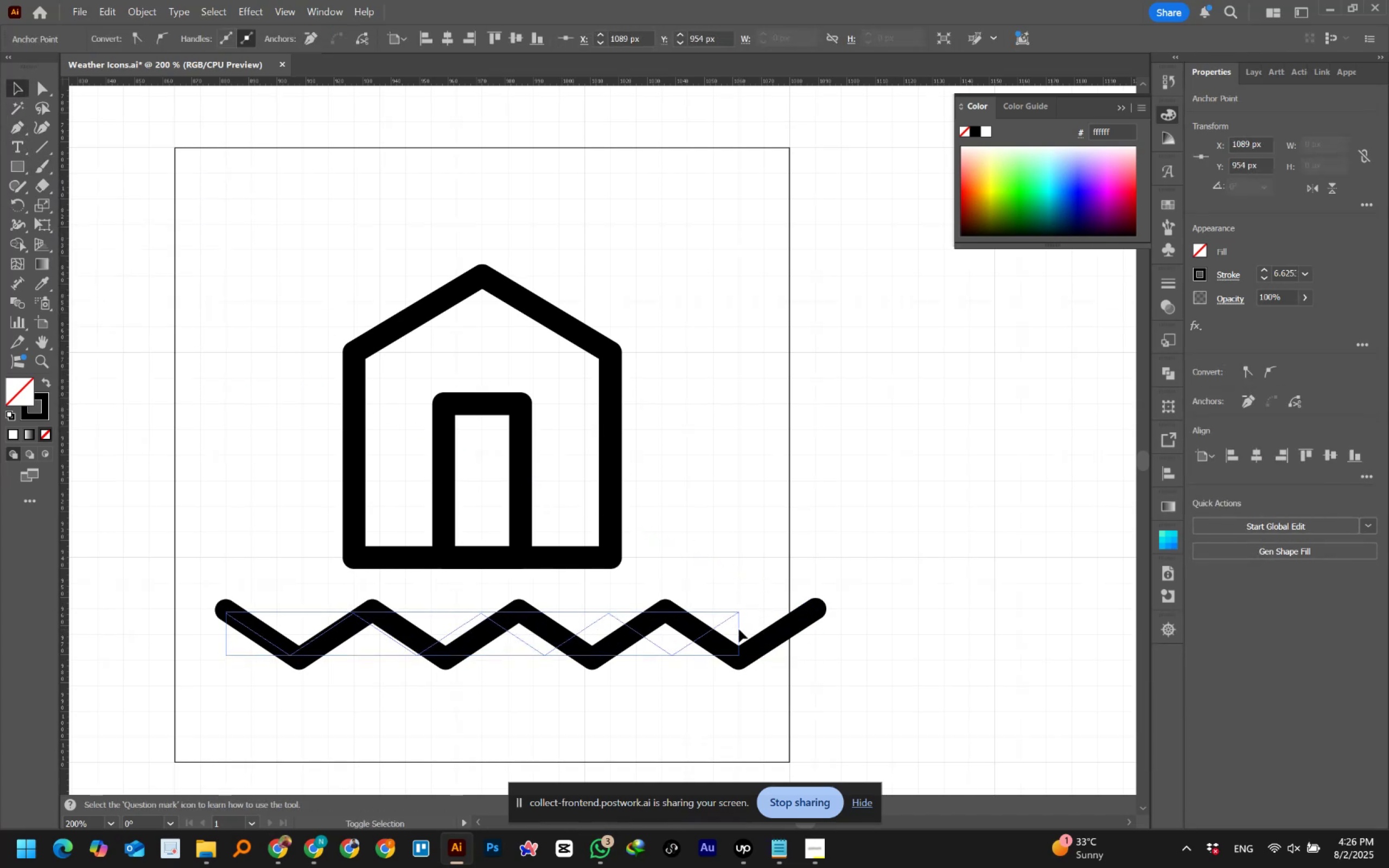 
hold_key(key=ShiftLeft, duration=0.9)
 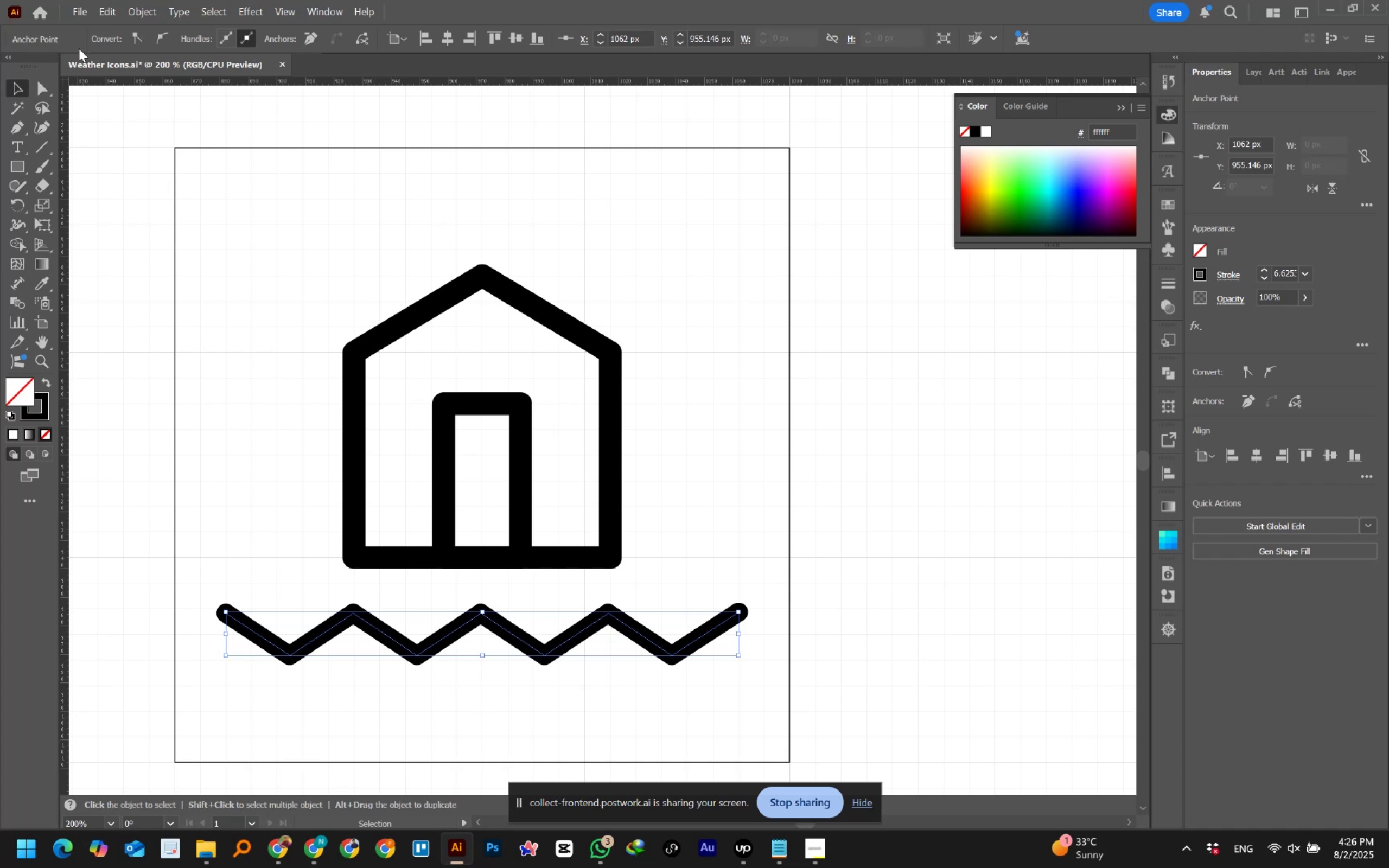 
left_click([237, 346])
 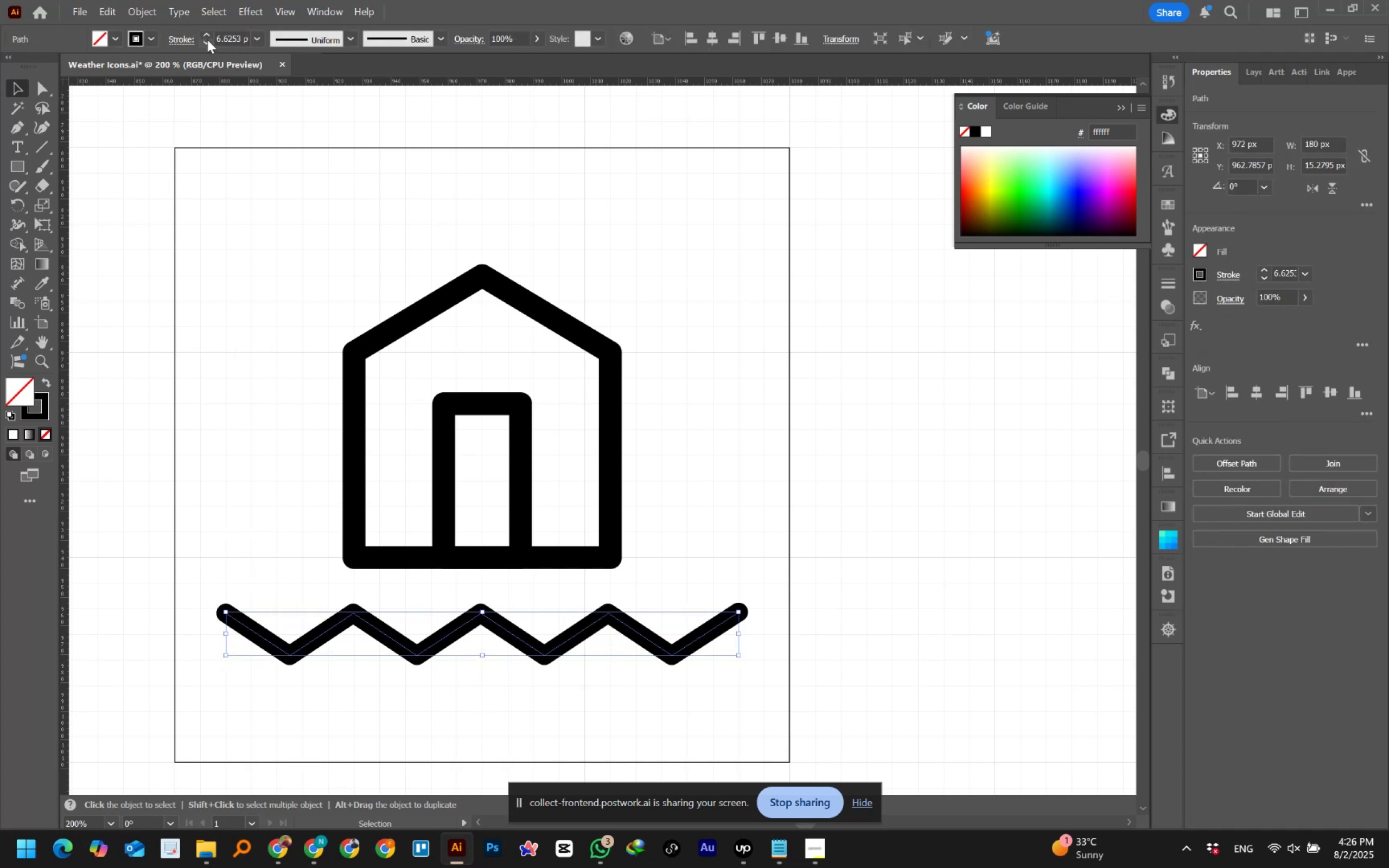 
double_click([206, 33])
 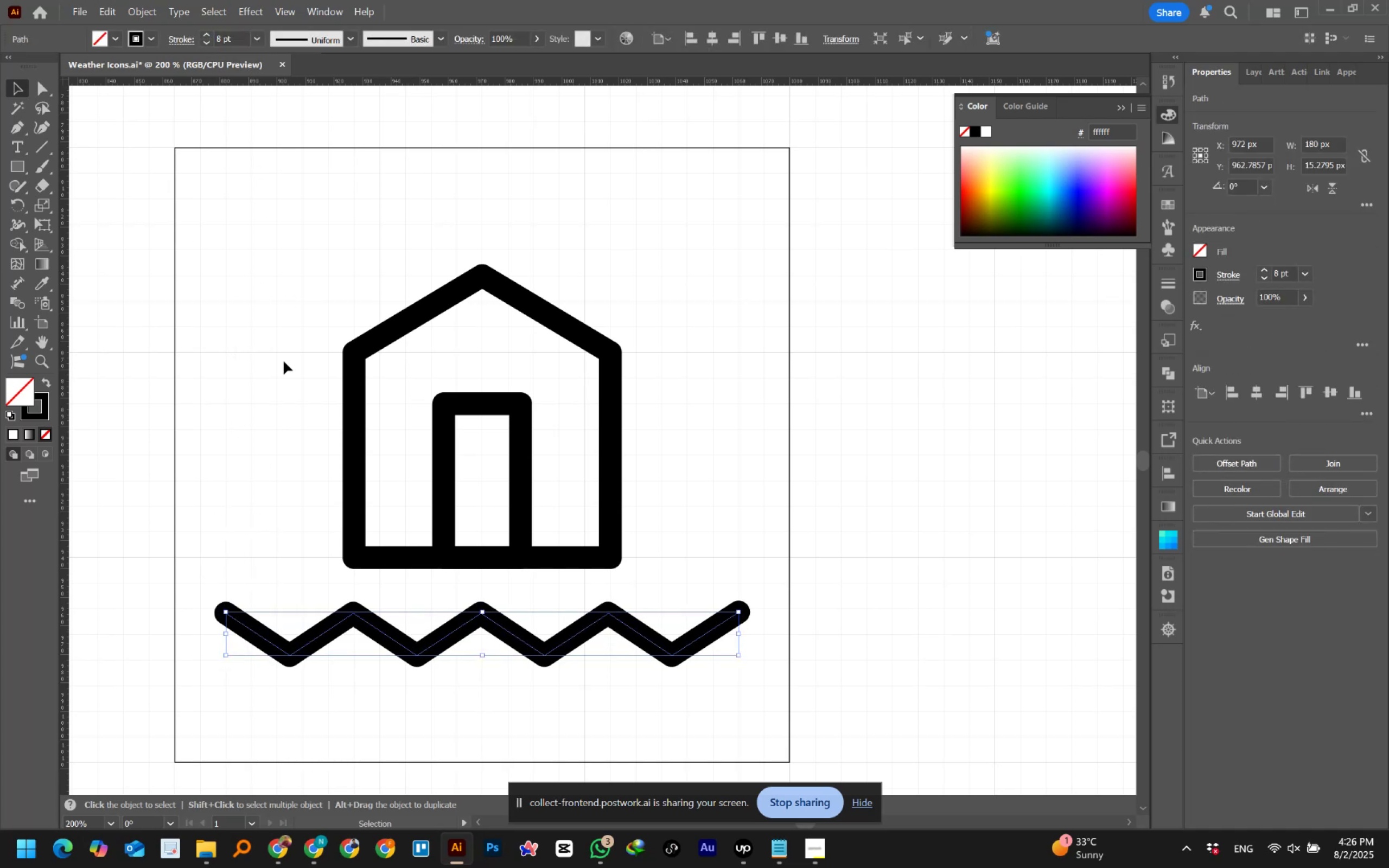 
left_click([277, 405])
 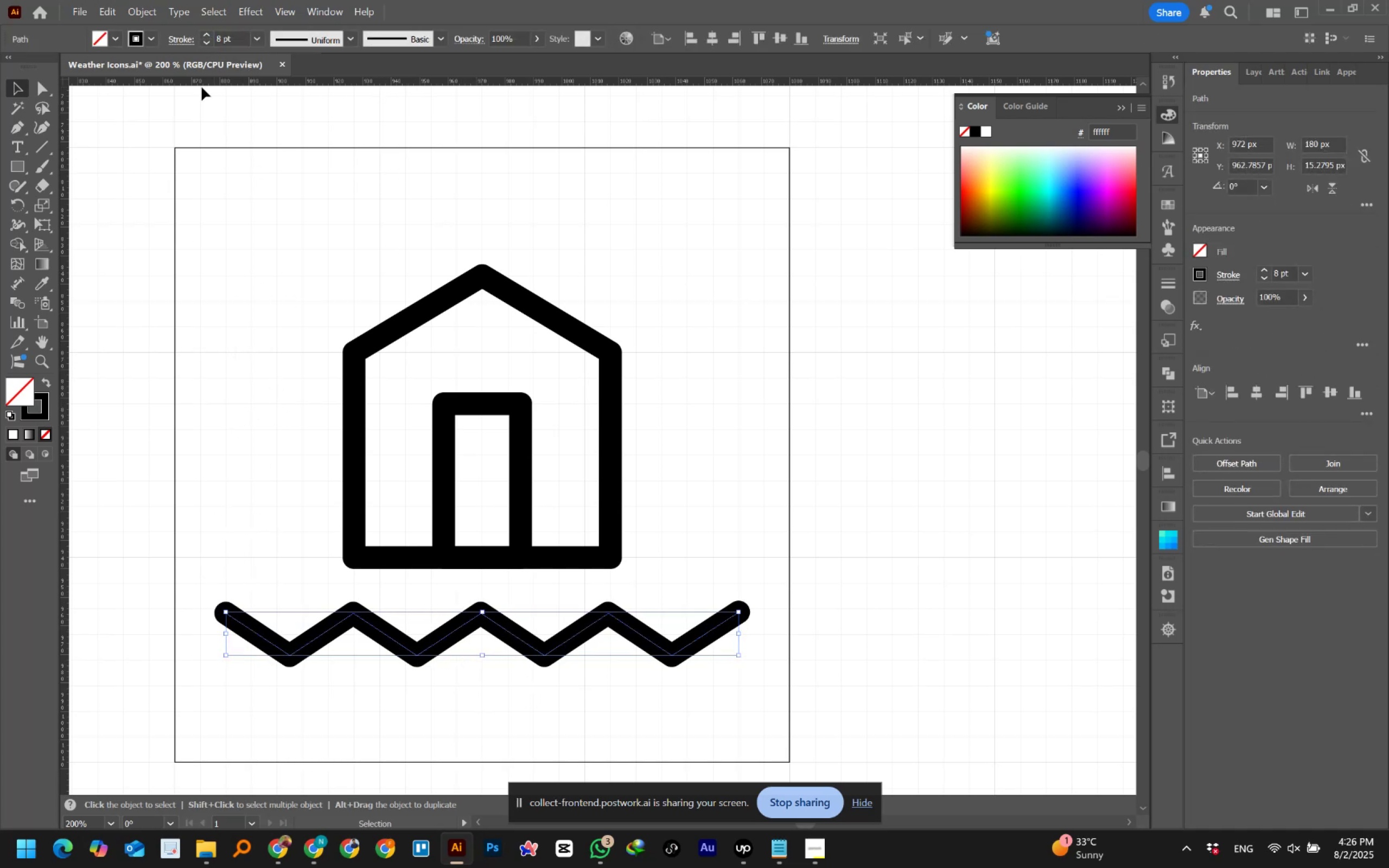 
wait(5.12)
 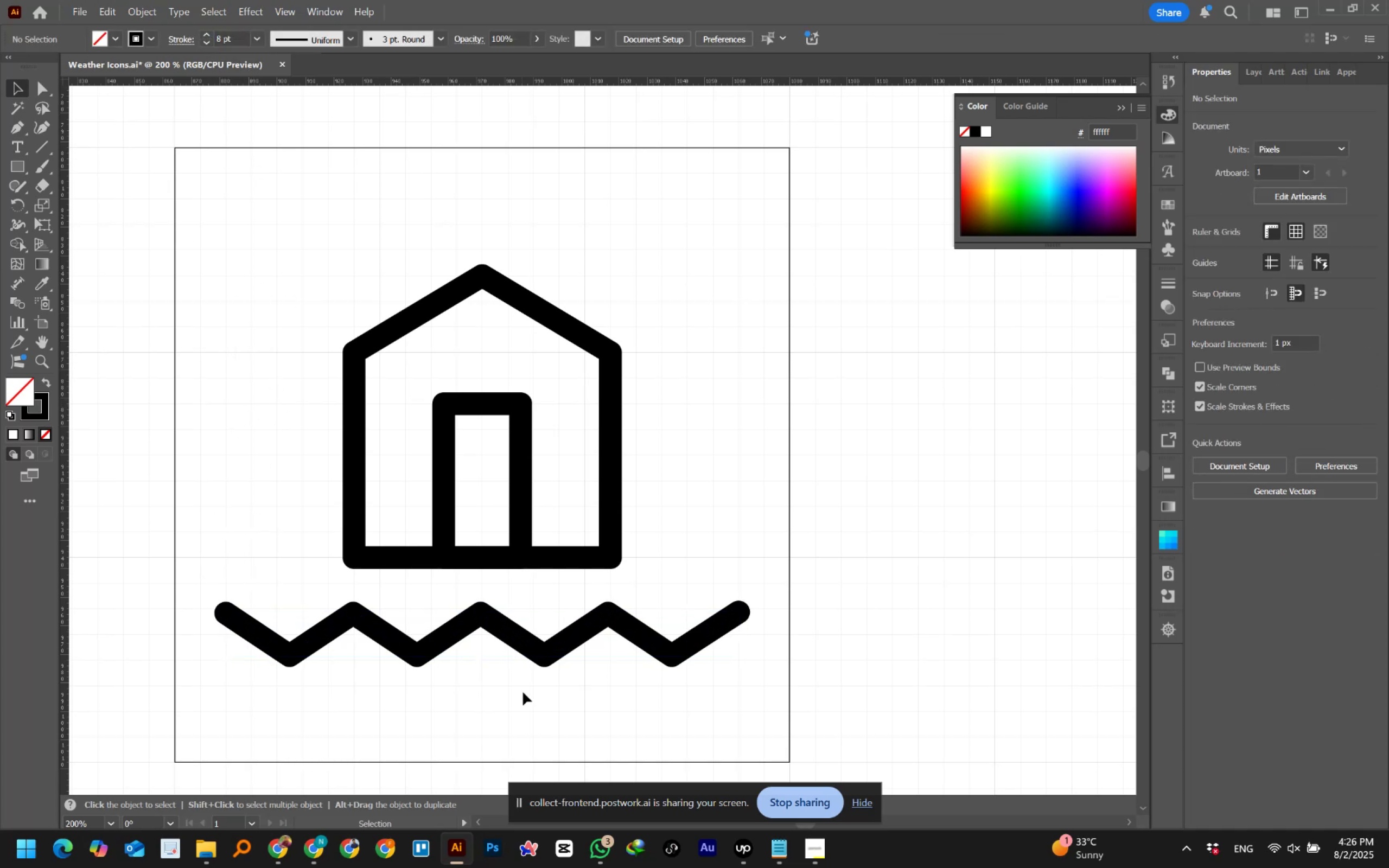 
left_click([41, 85])
 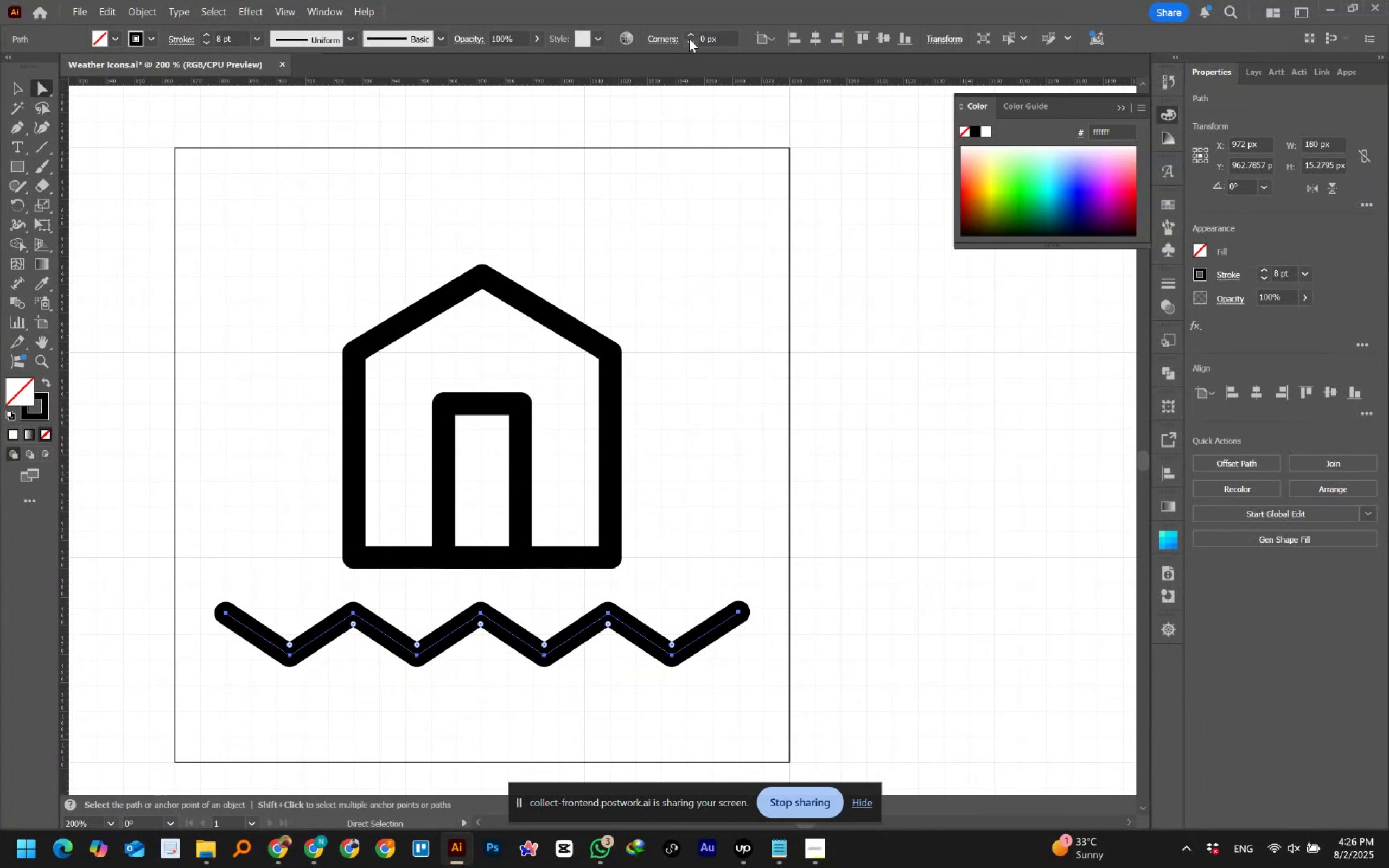 
left_click([688, 36])
 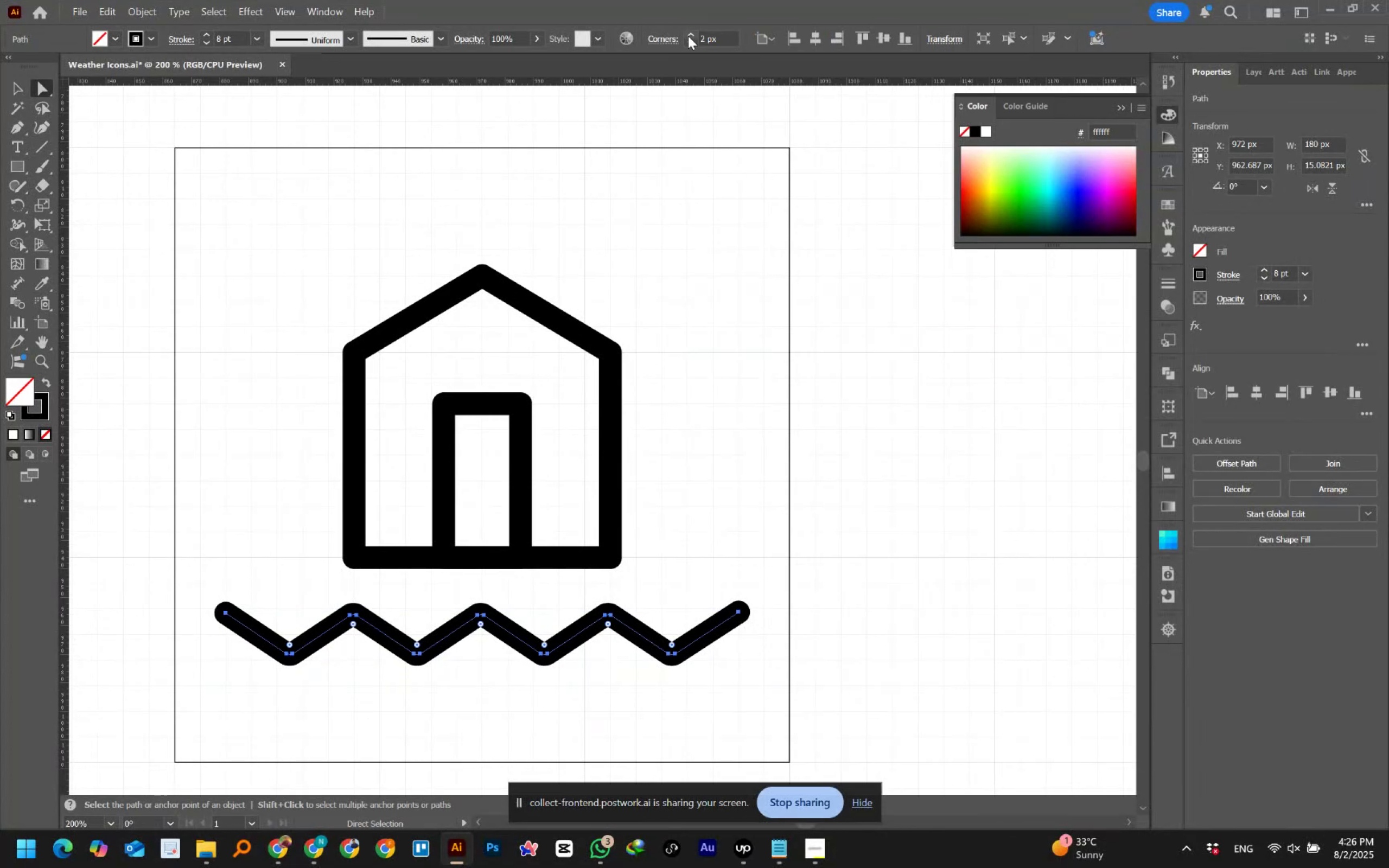 
double_click([688, 36])
 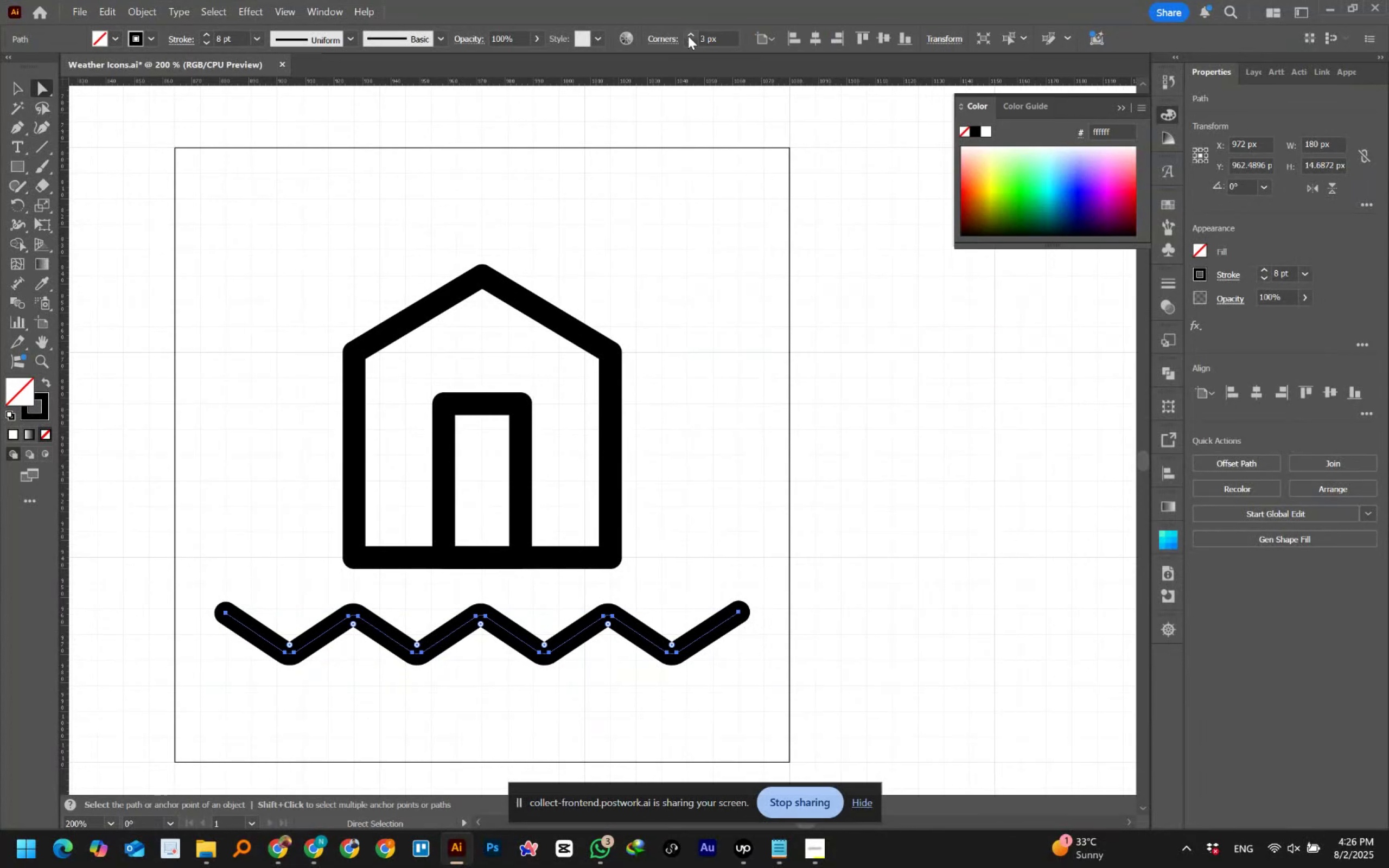 
triple_click([688, 36])
 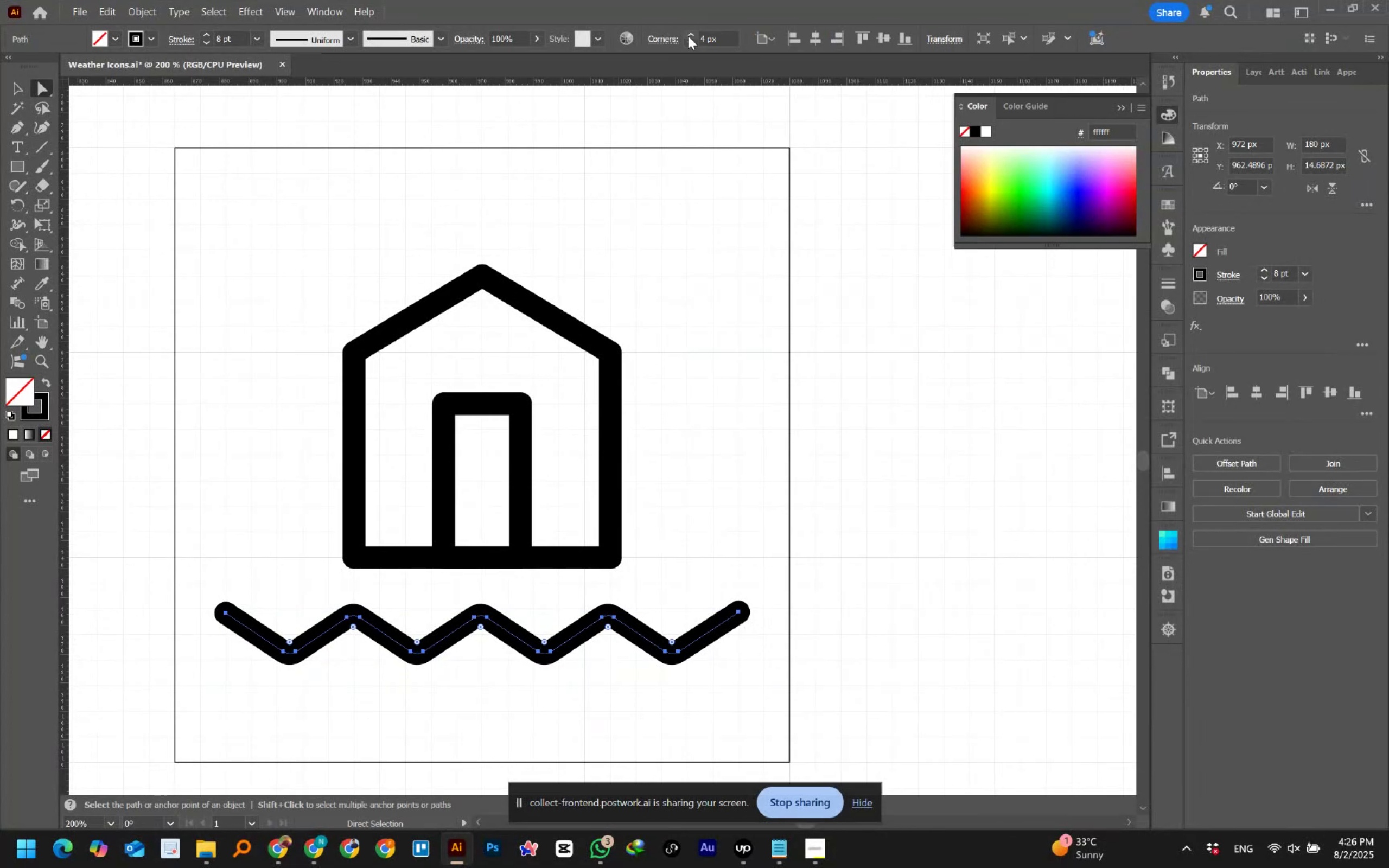 
triple_click([688, 36])
 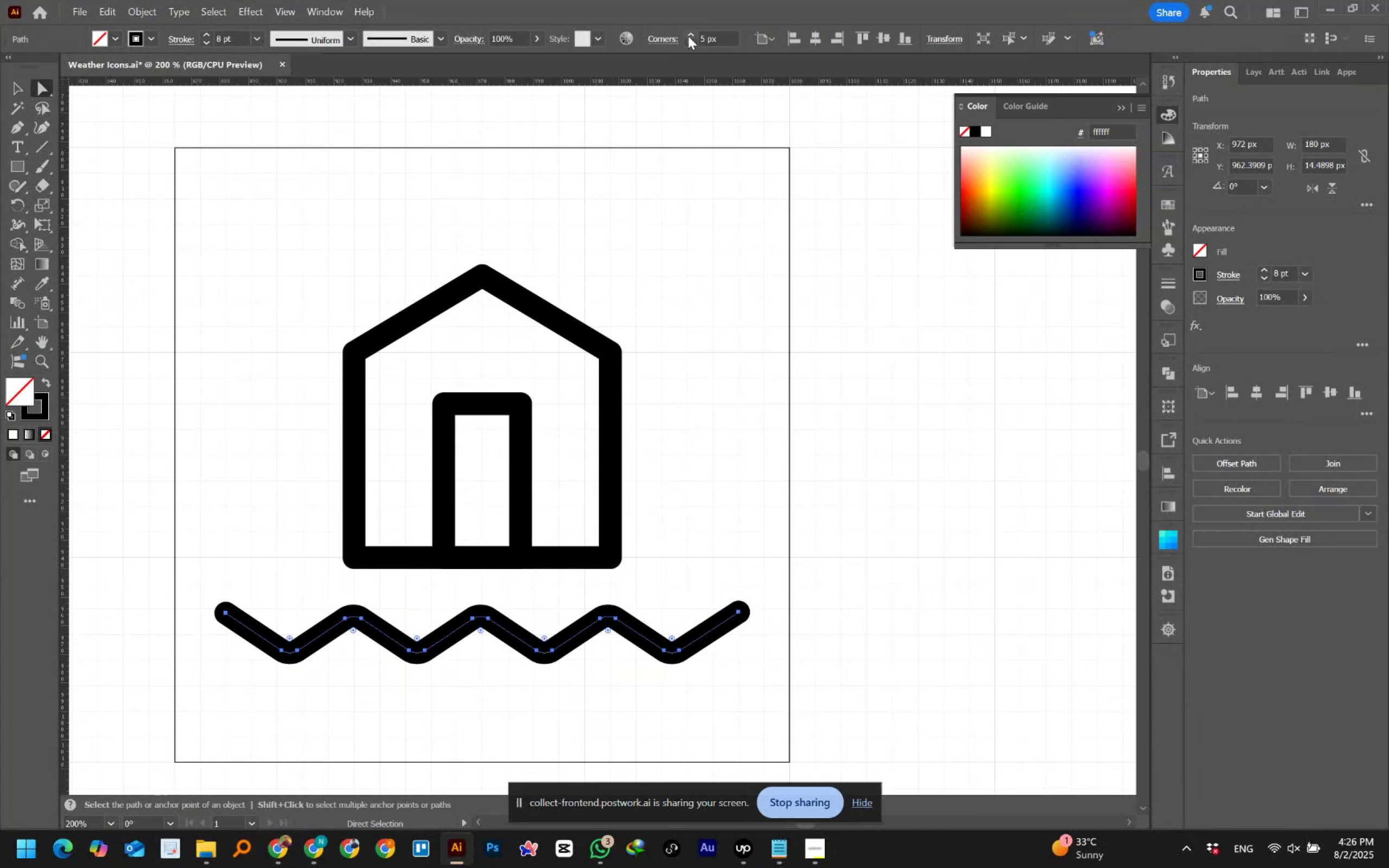 
triple_click([688, 36])
 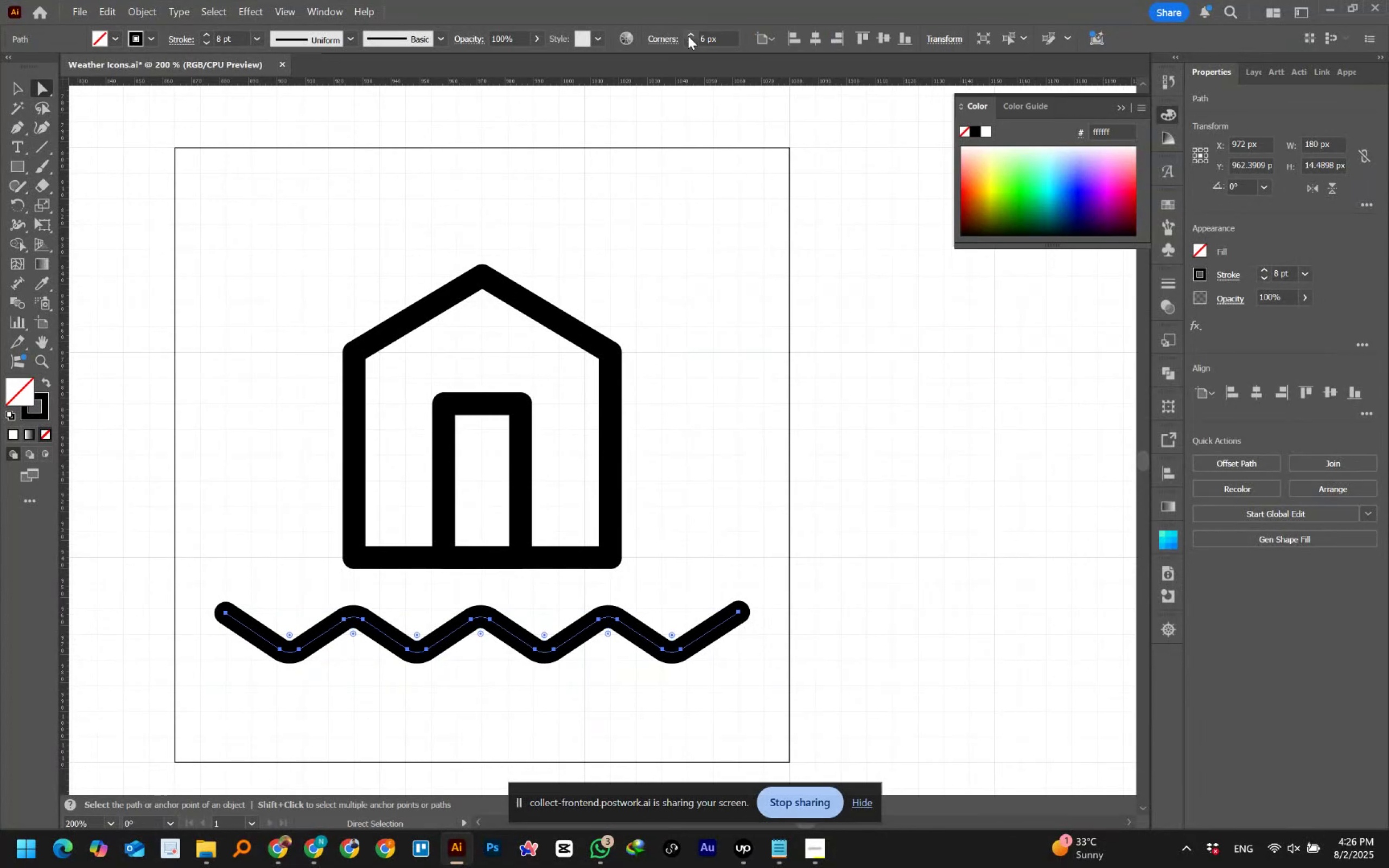 
triple_click([688, 36])
 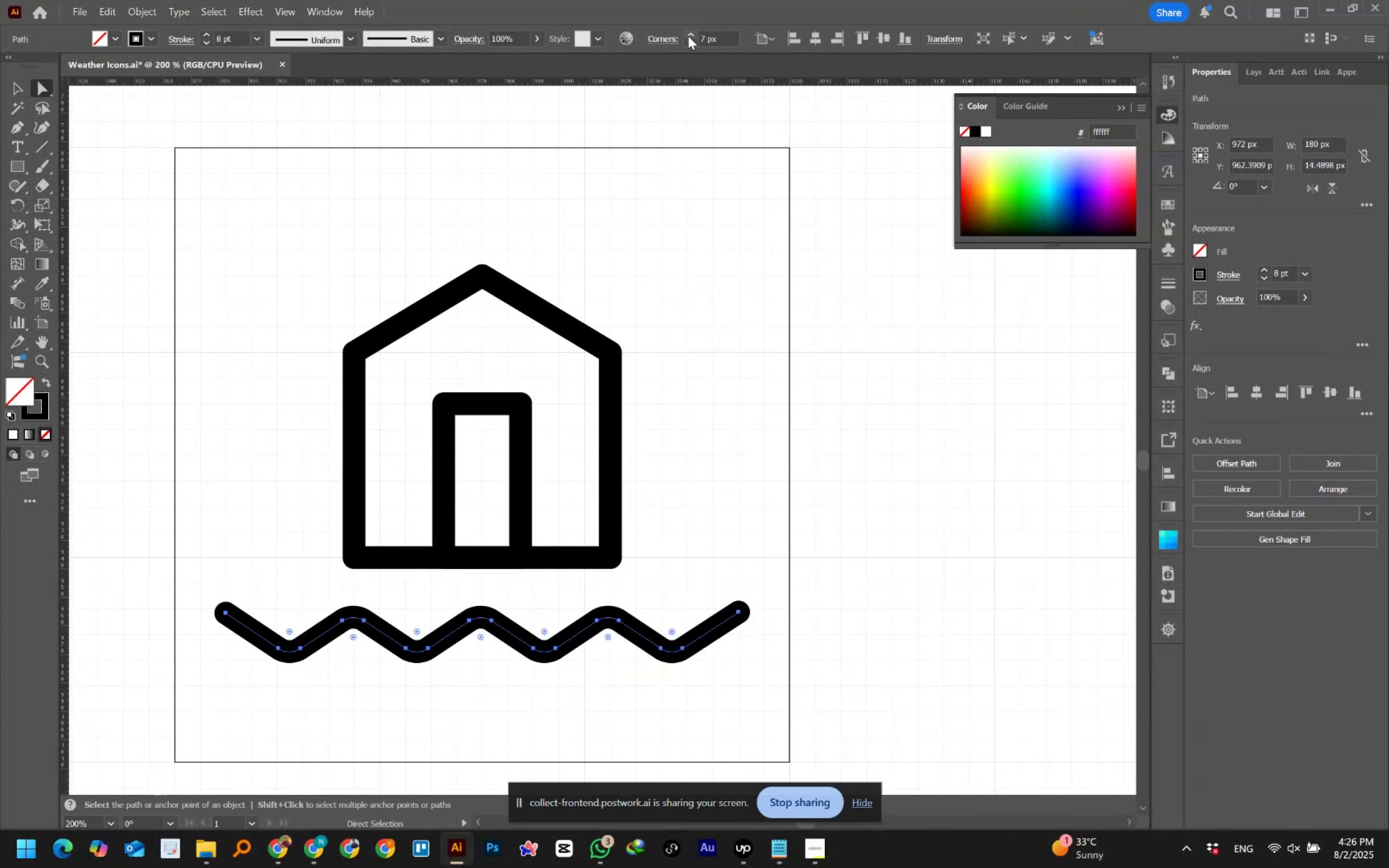 
triple_click([688, 36])
 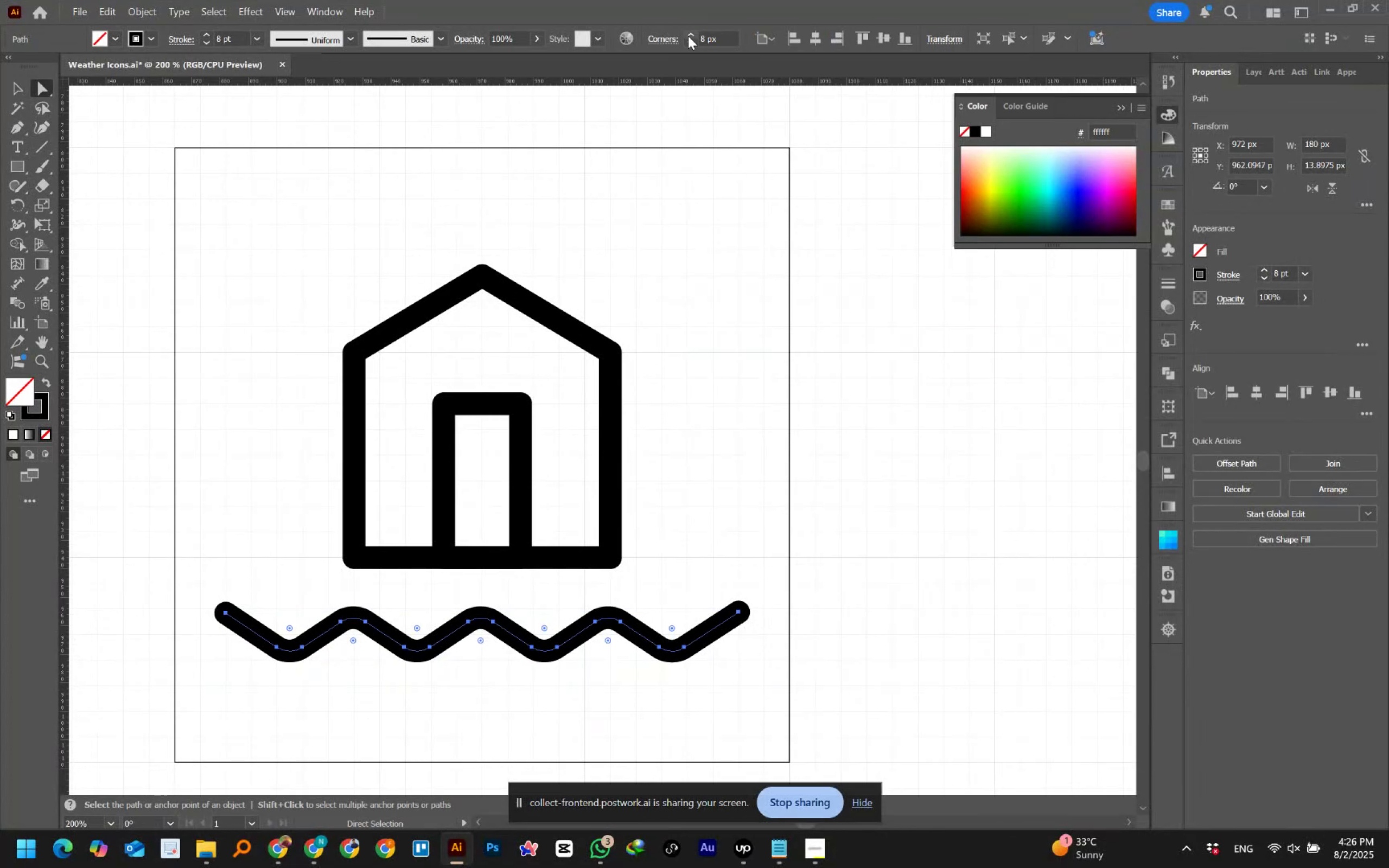 
triple_click([688, 36])
 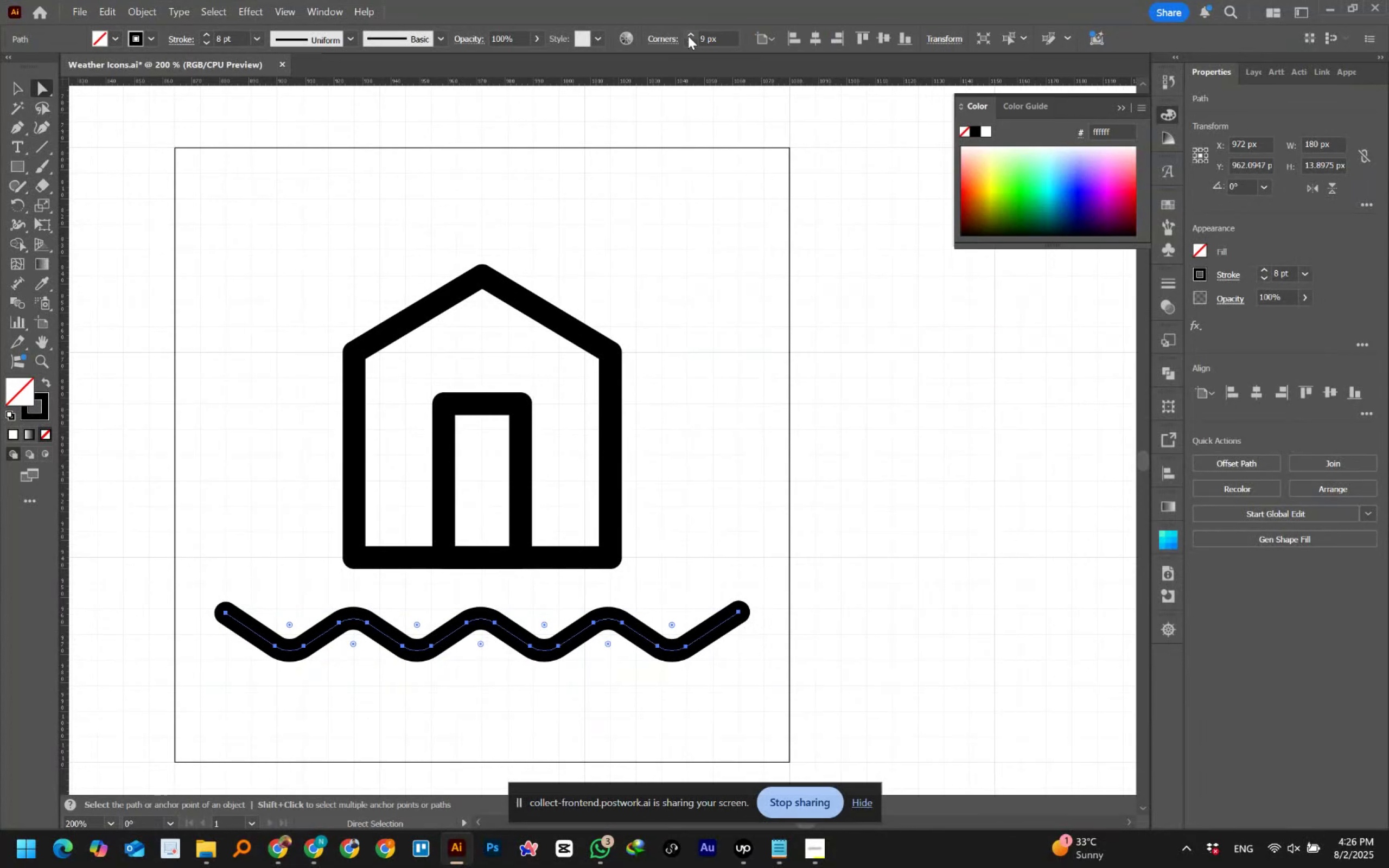 
triple_click([688, 36])
 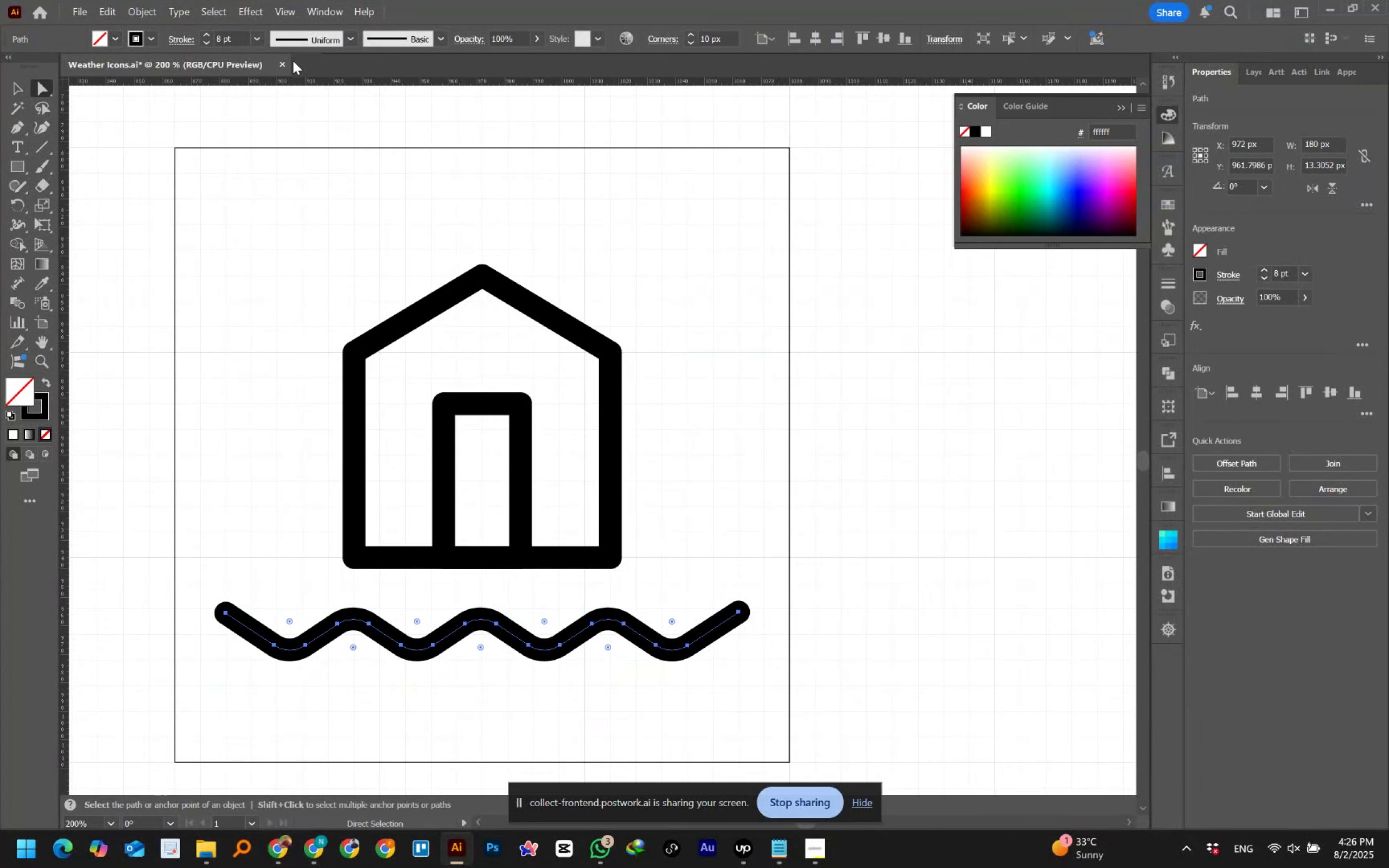 
left_click([8, 90])
 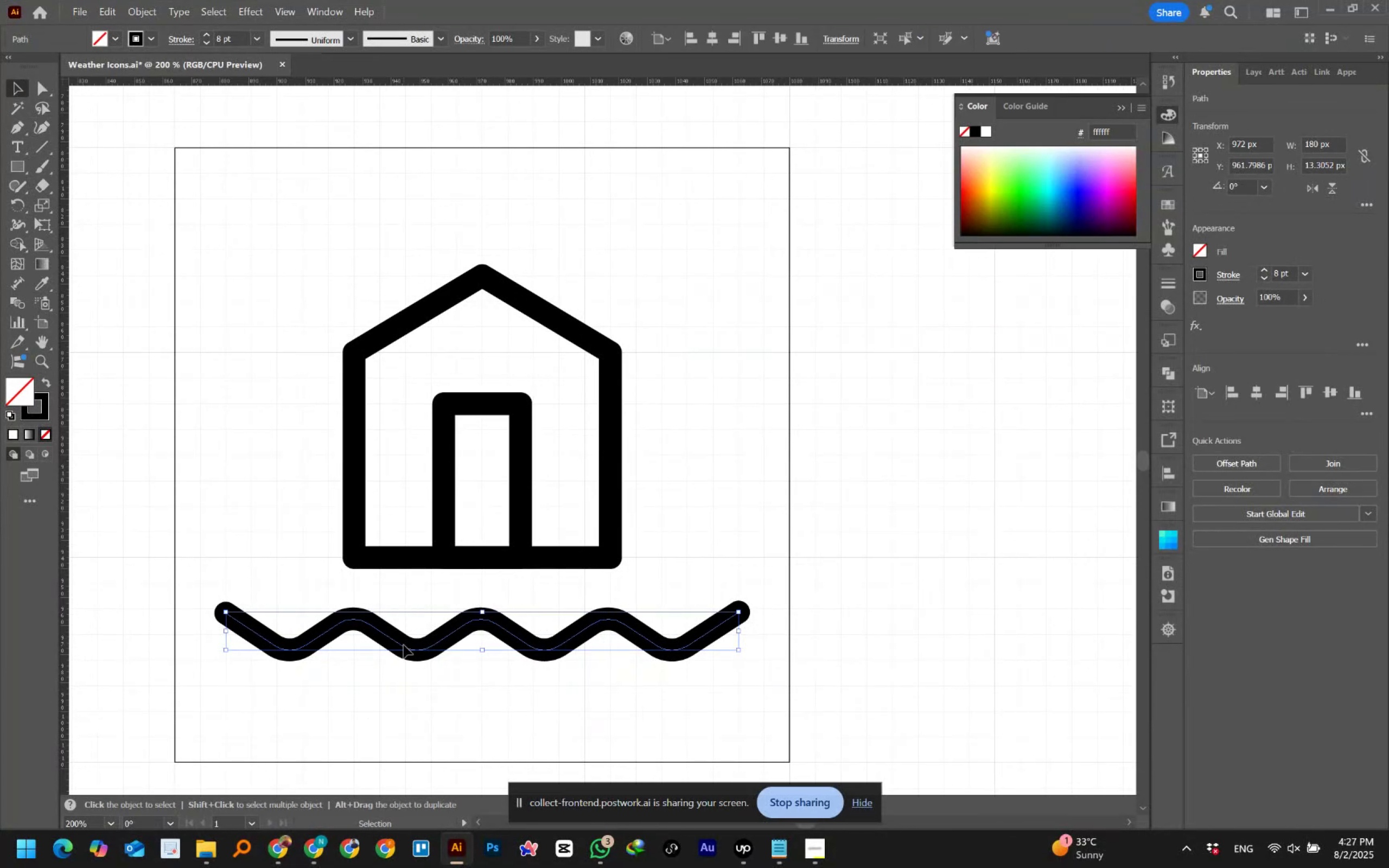 
hold_key(key=AltLeft, duration=1.56)
 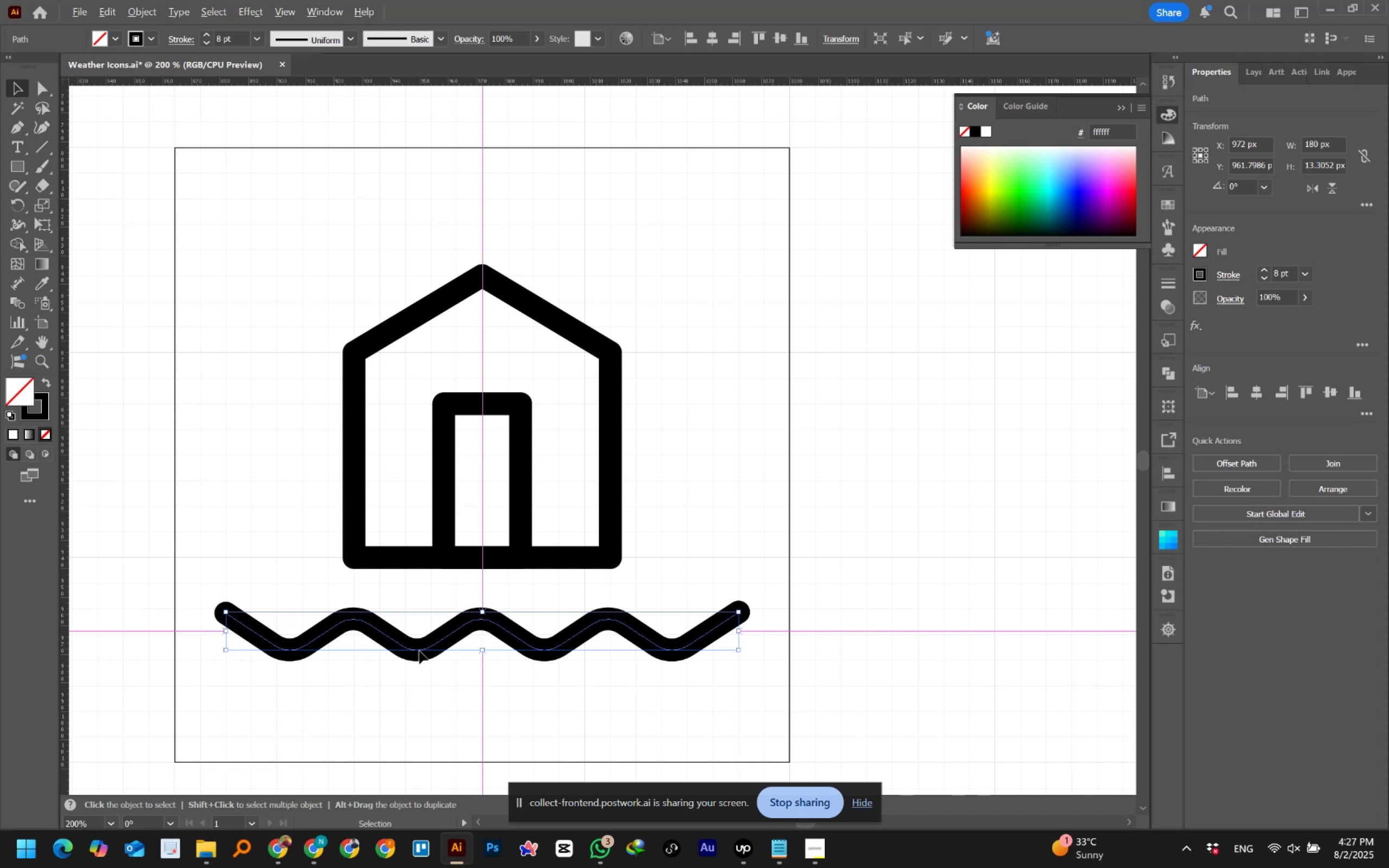 
hold_key(key=ShiftLeft, duration=0.3)
 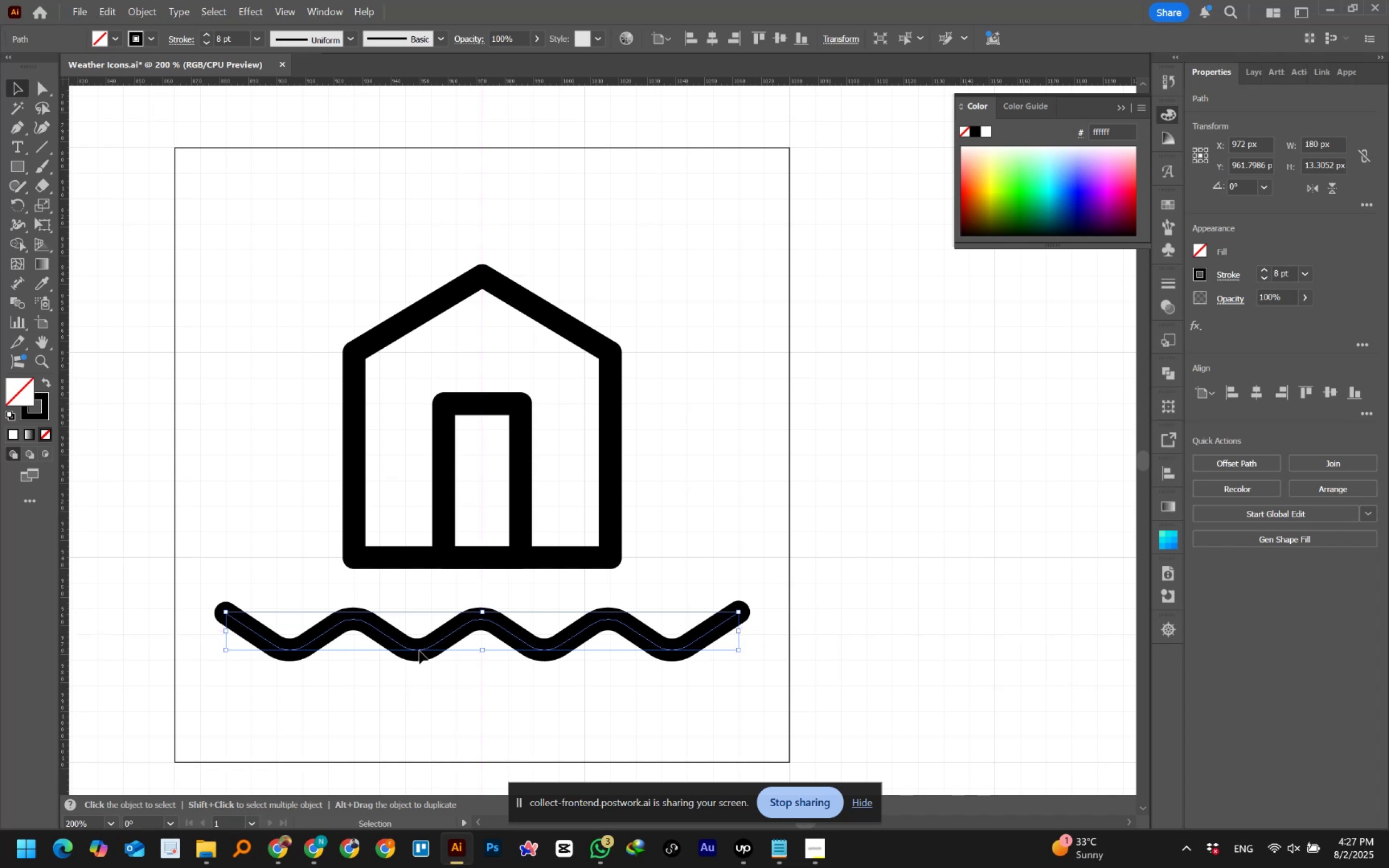 
left_click([420, 608])
 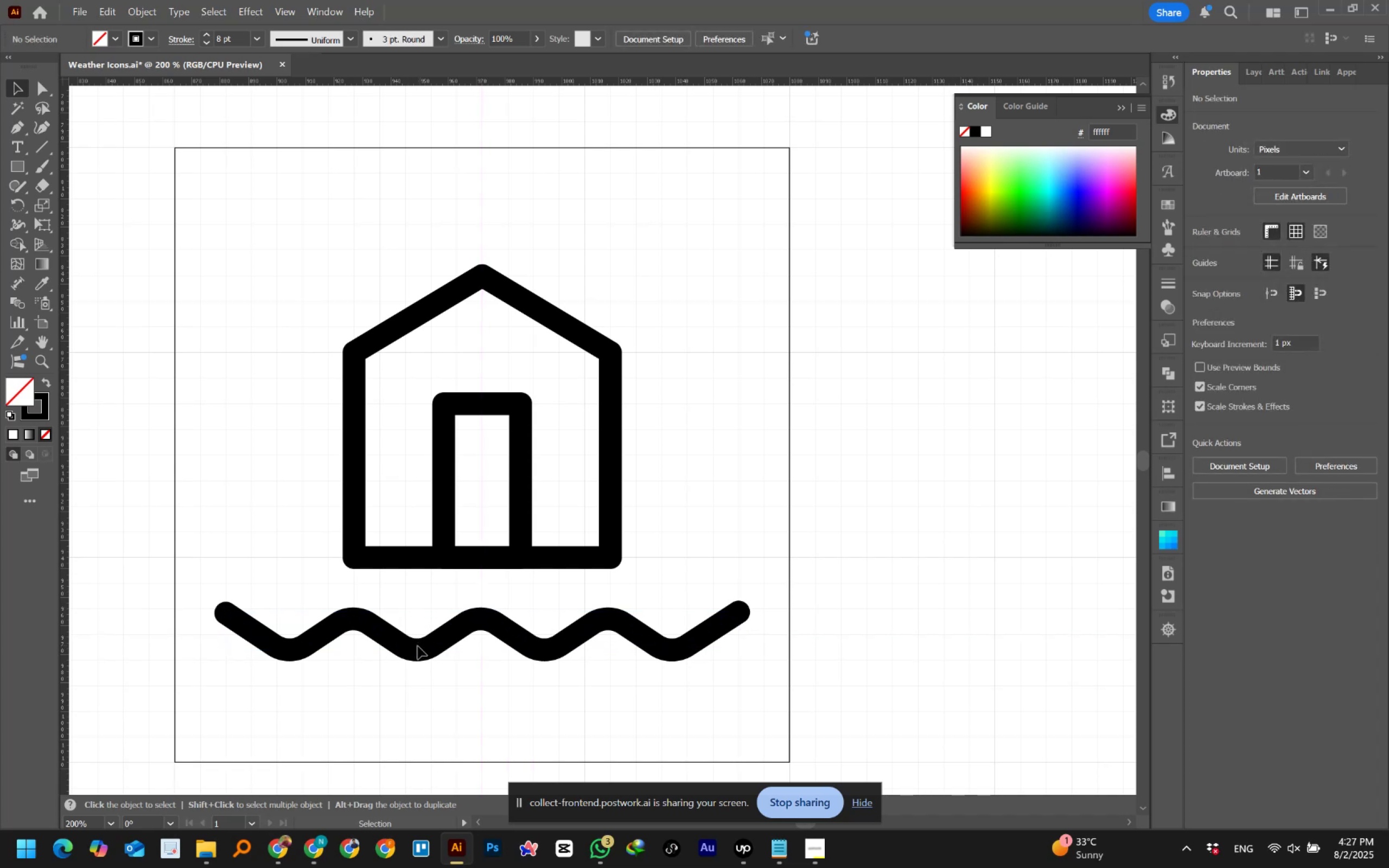 
left_click([417, 649])
 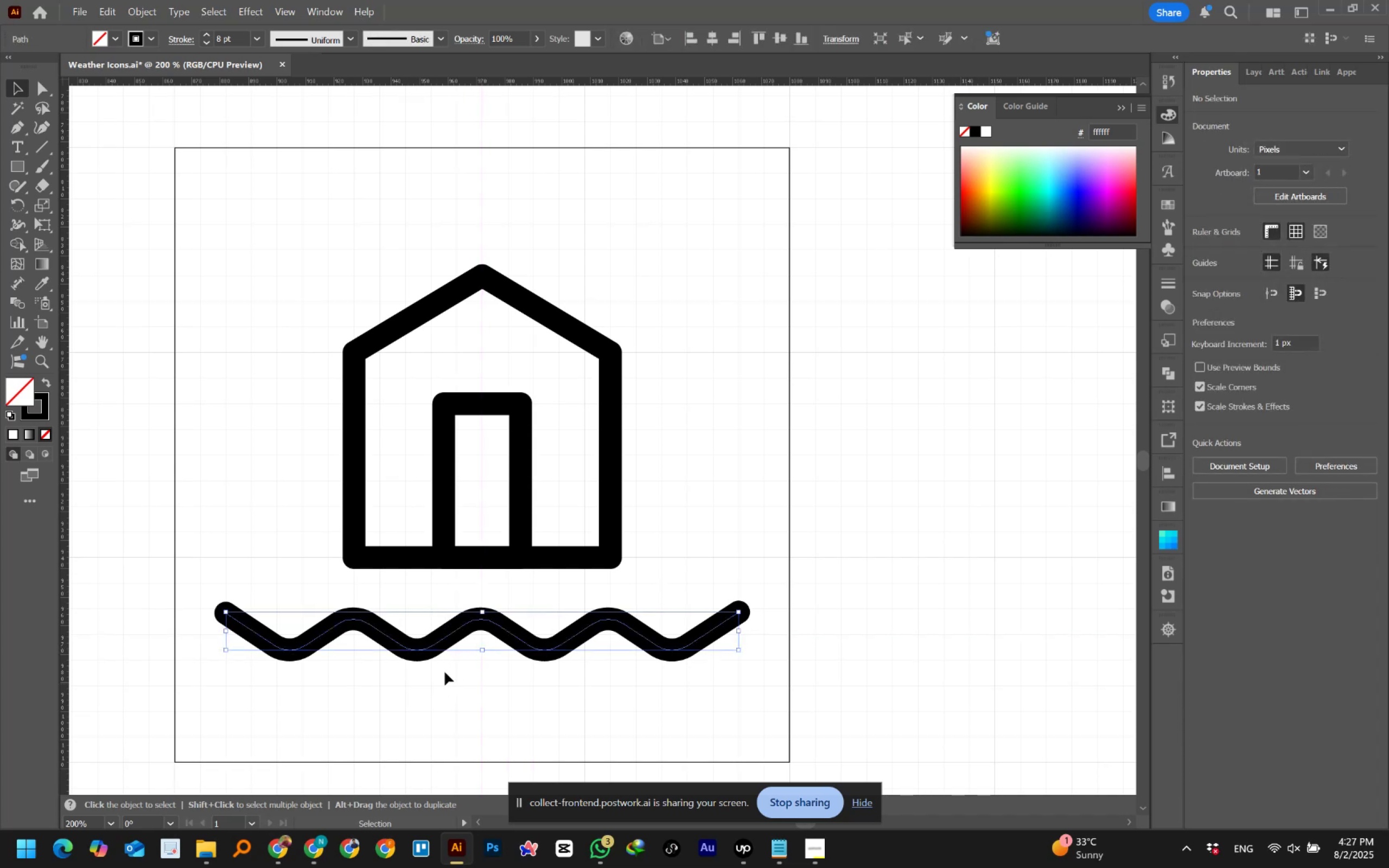 
hold_key(key=AltLeft, duration=1.53)
 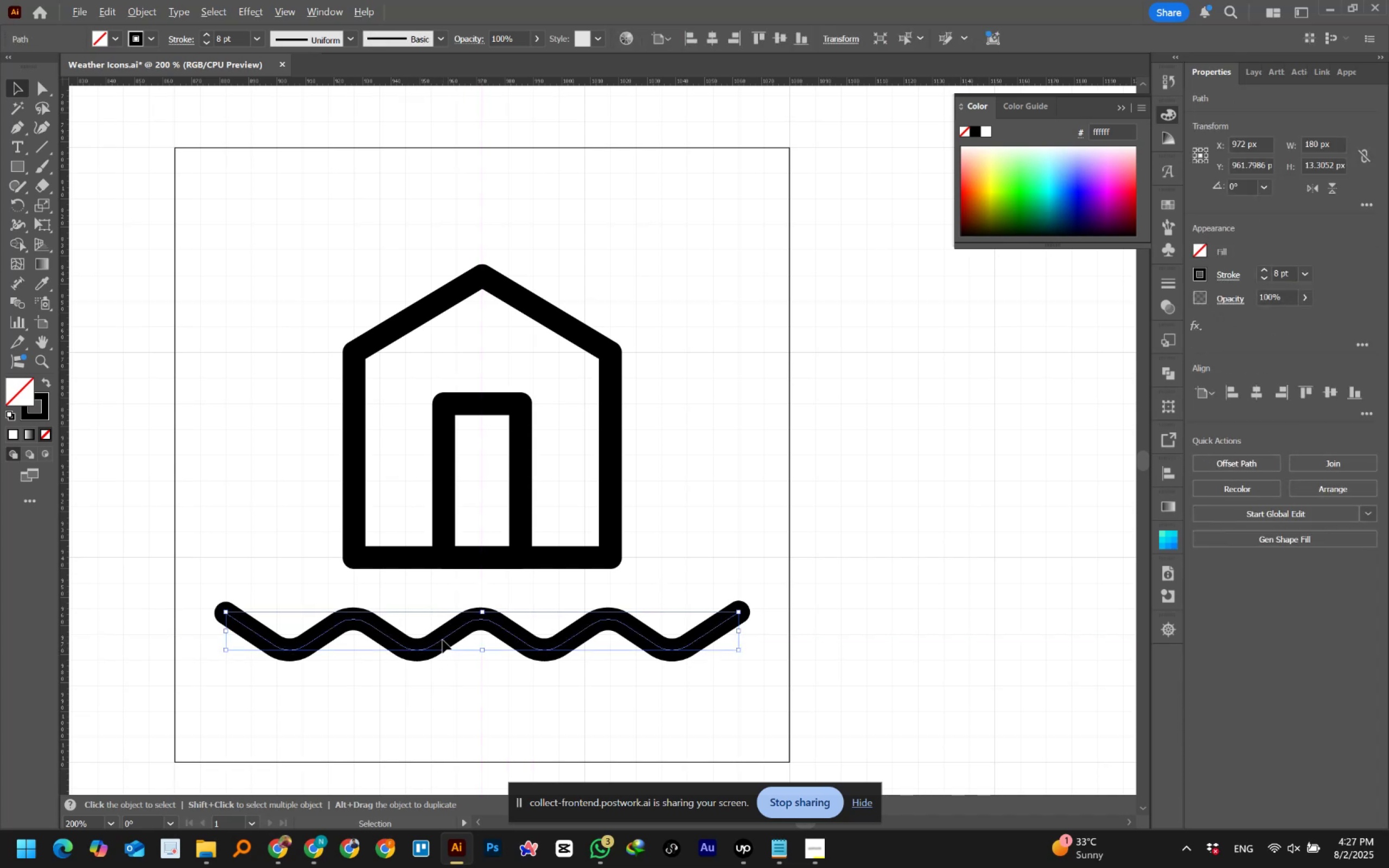 
hold_key(key=AltLeft, duration=3.58)
 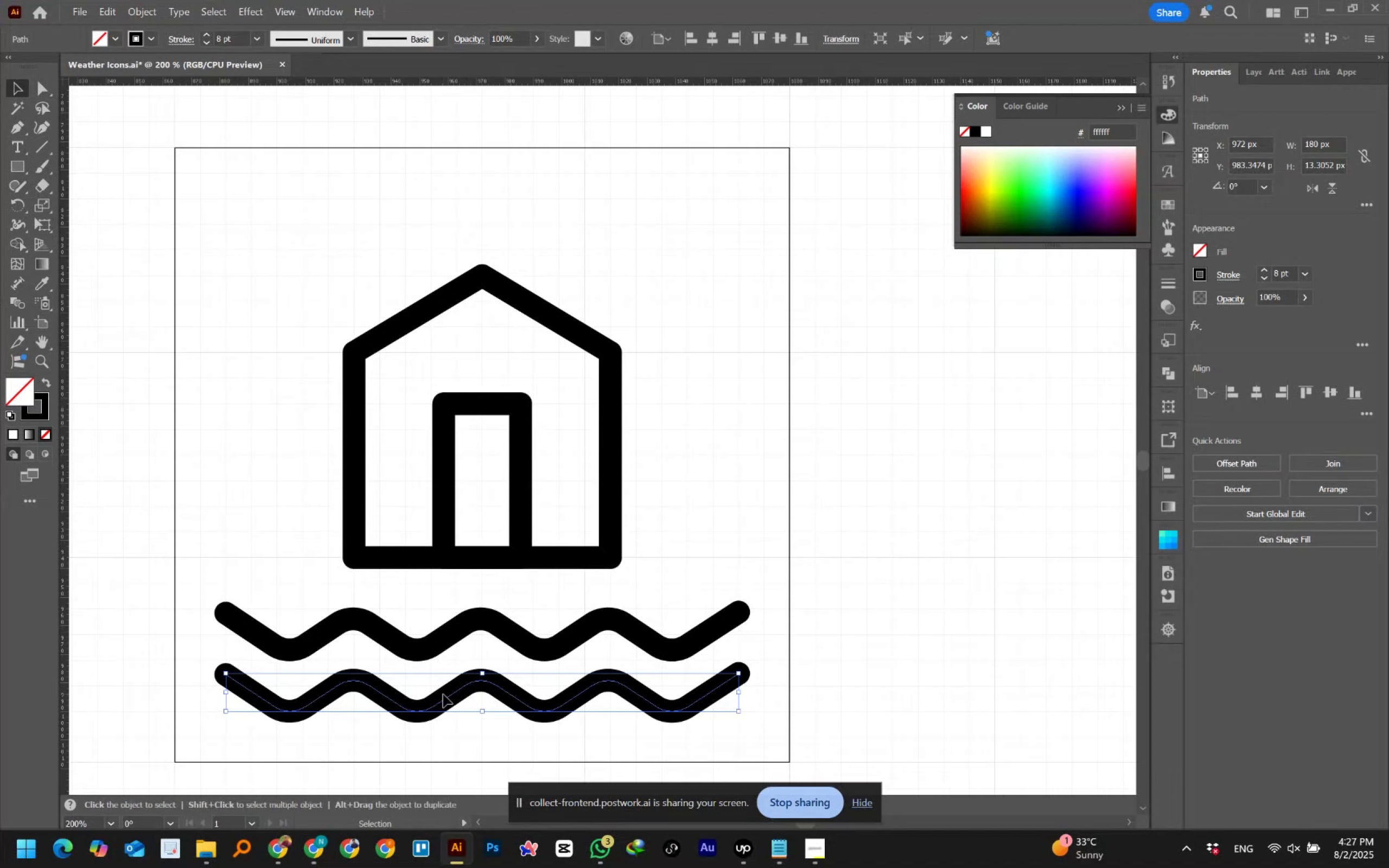 
hold_key(key=ShiftLeft, duration=1.54)
 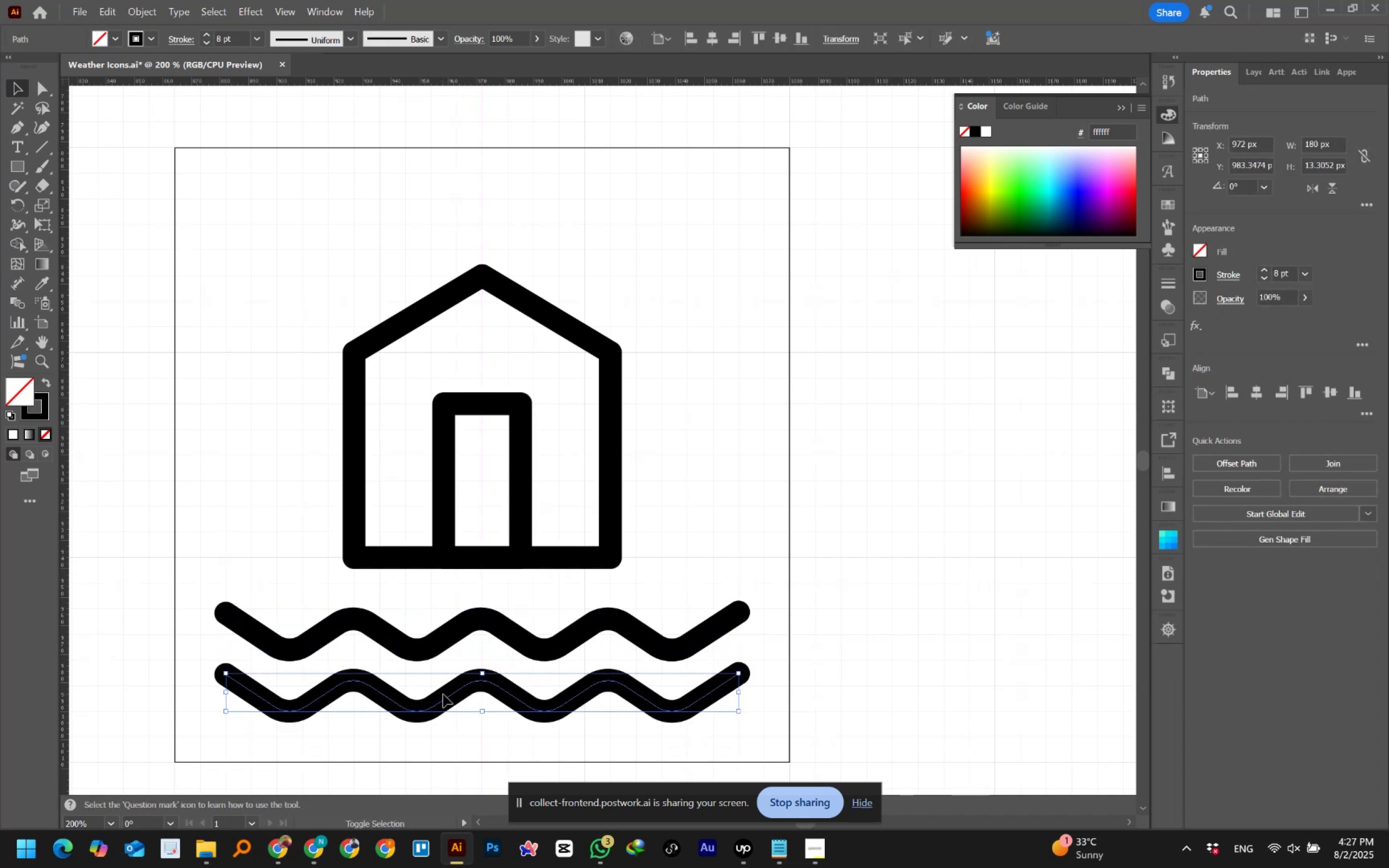 
hold_key(key=ShiftLeft, duration=0.64)
 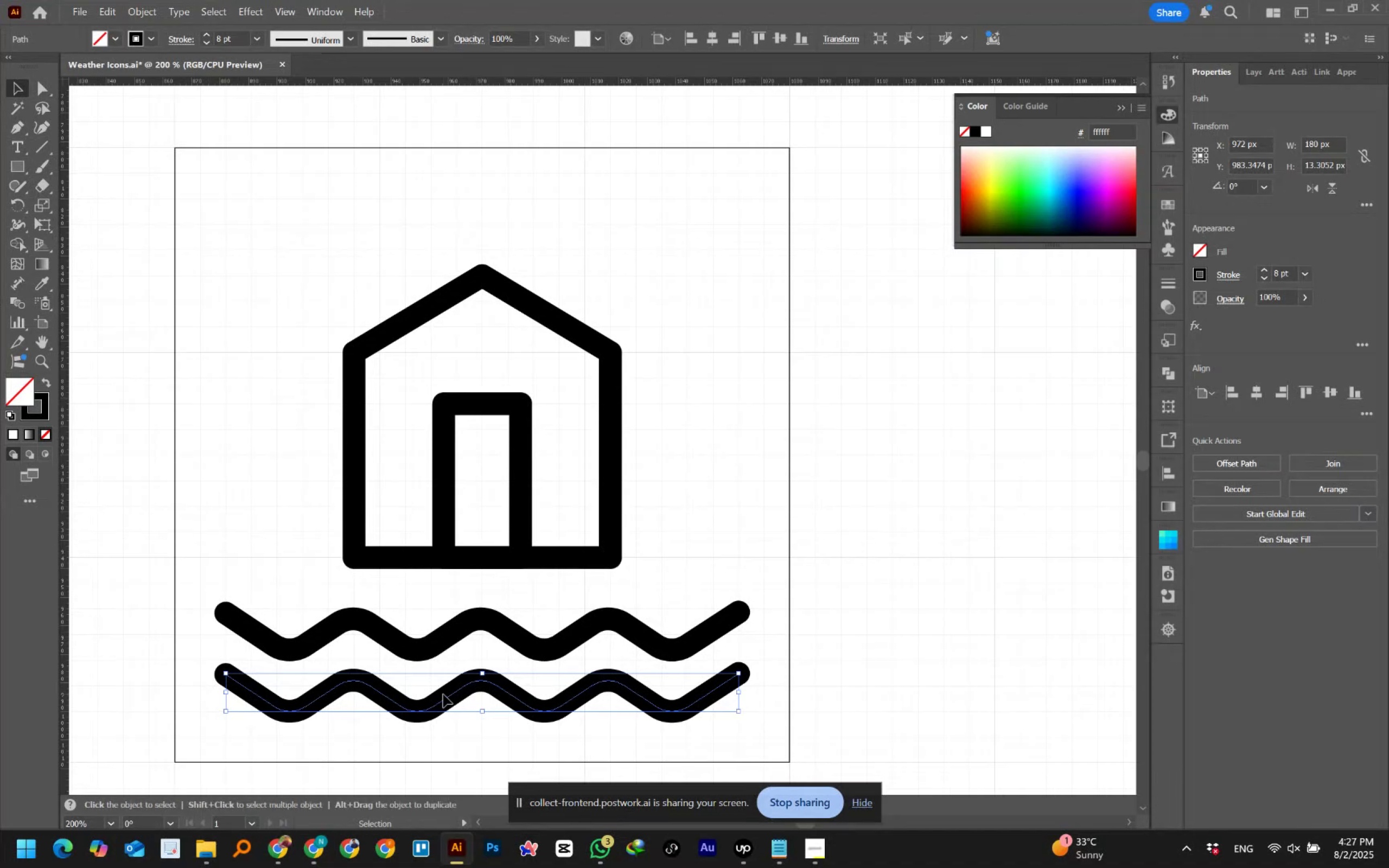 
key(Shift+ArrowRight)
 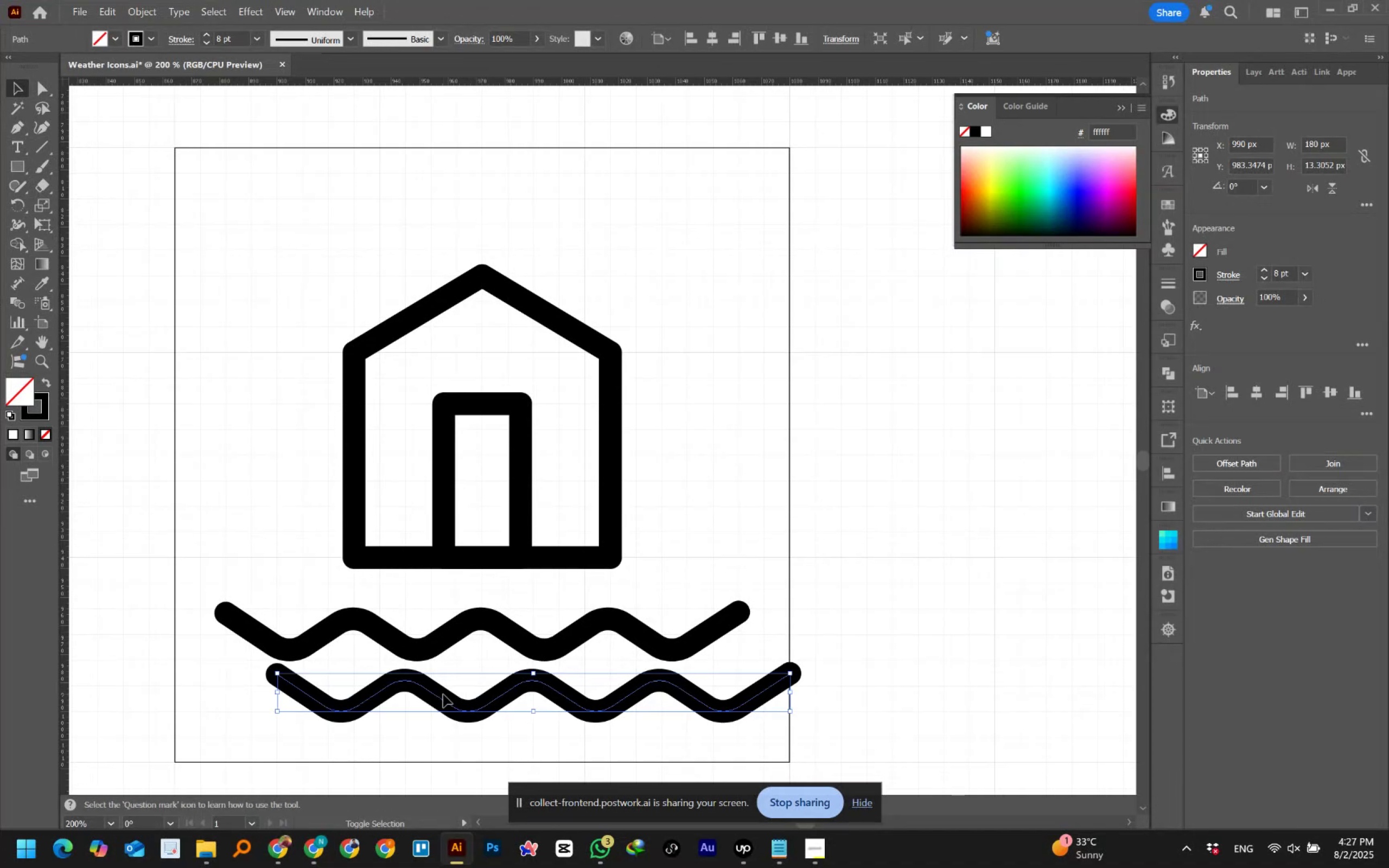 
key(Shift+ArrowRight)
 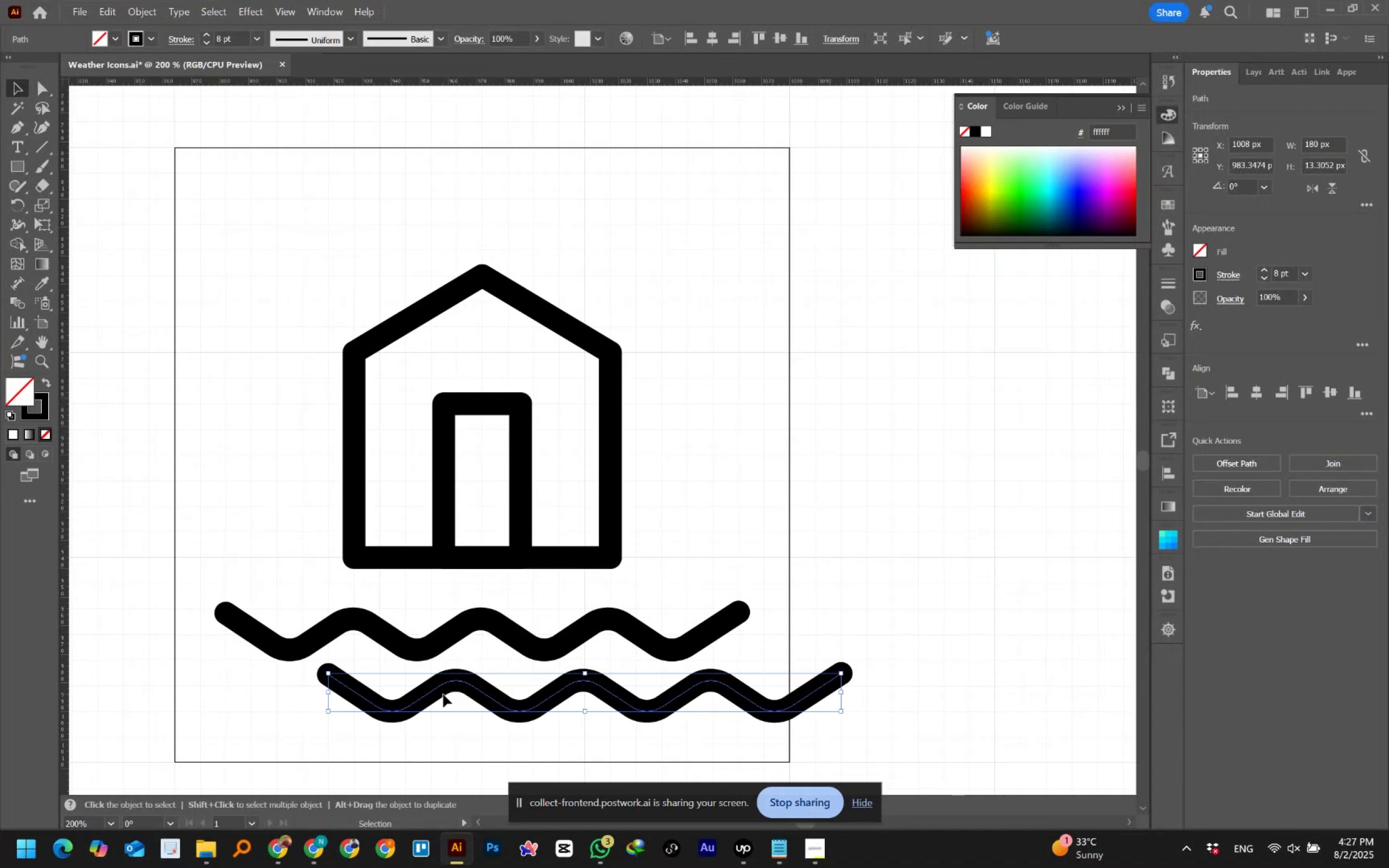 
wait(6.34)
 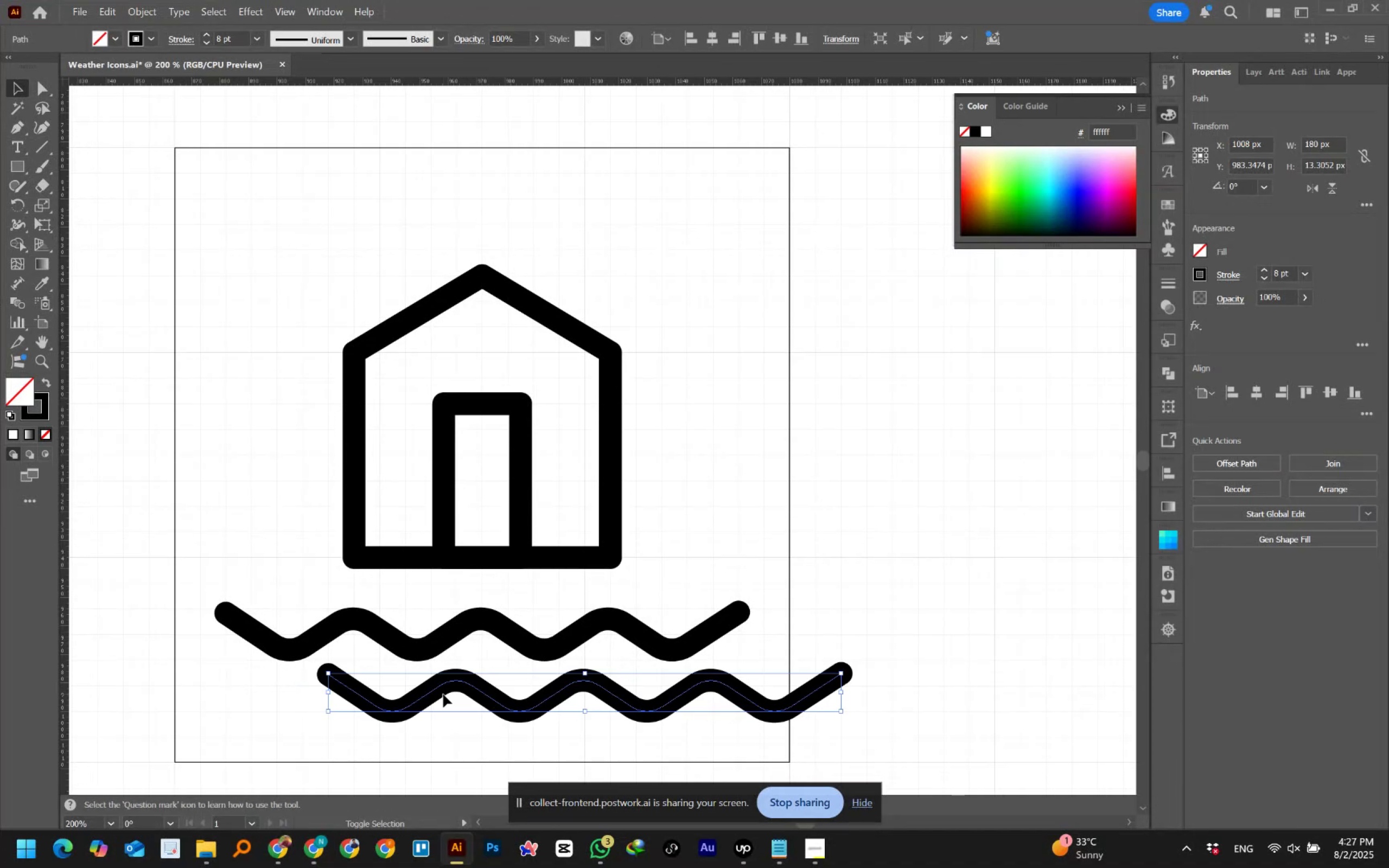 
key(Control+Z)
 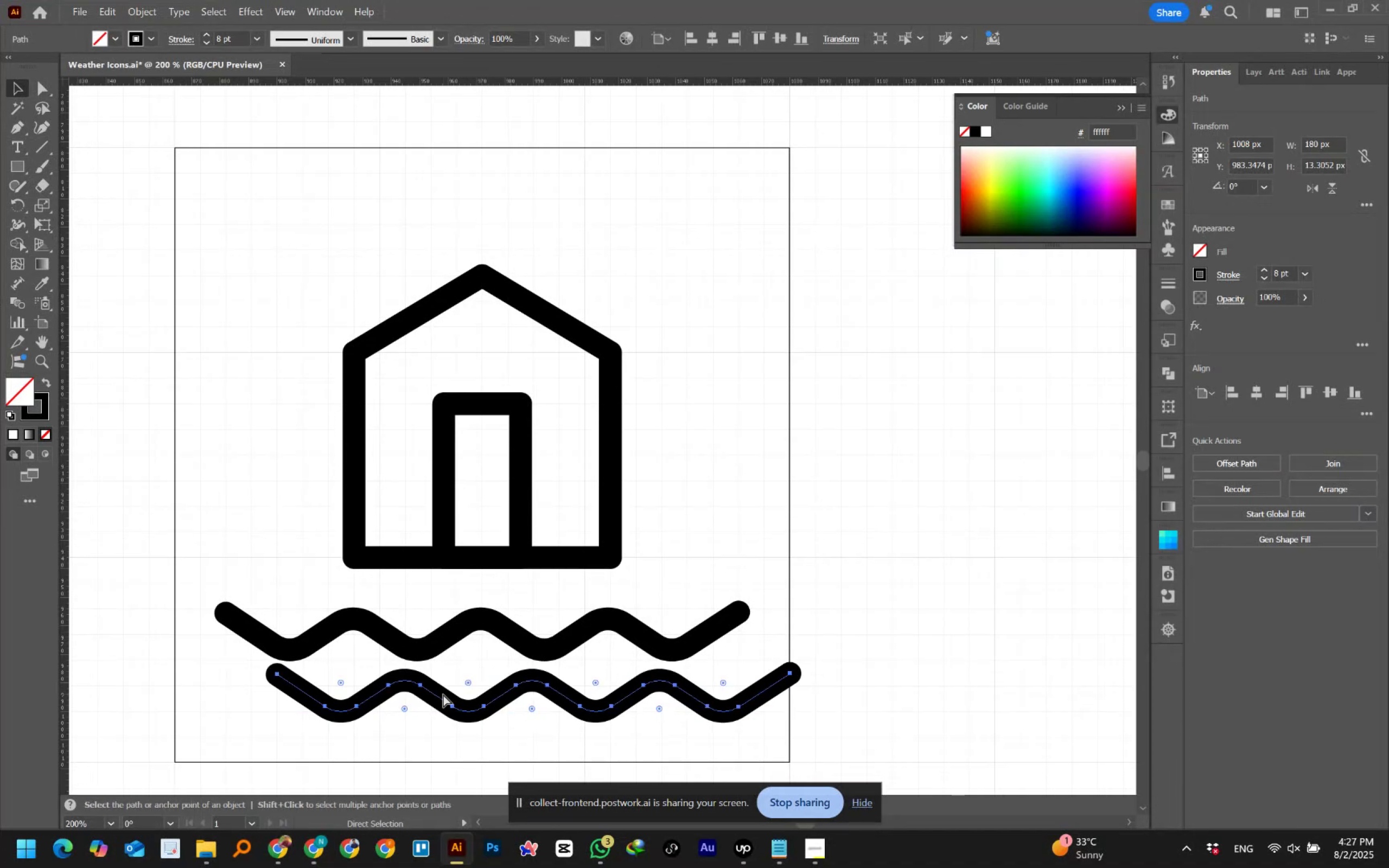 
key(Control+Z)
 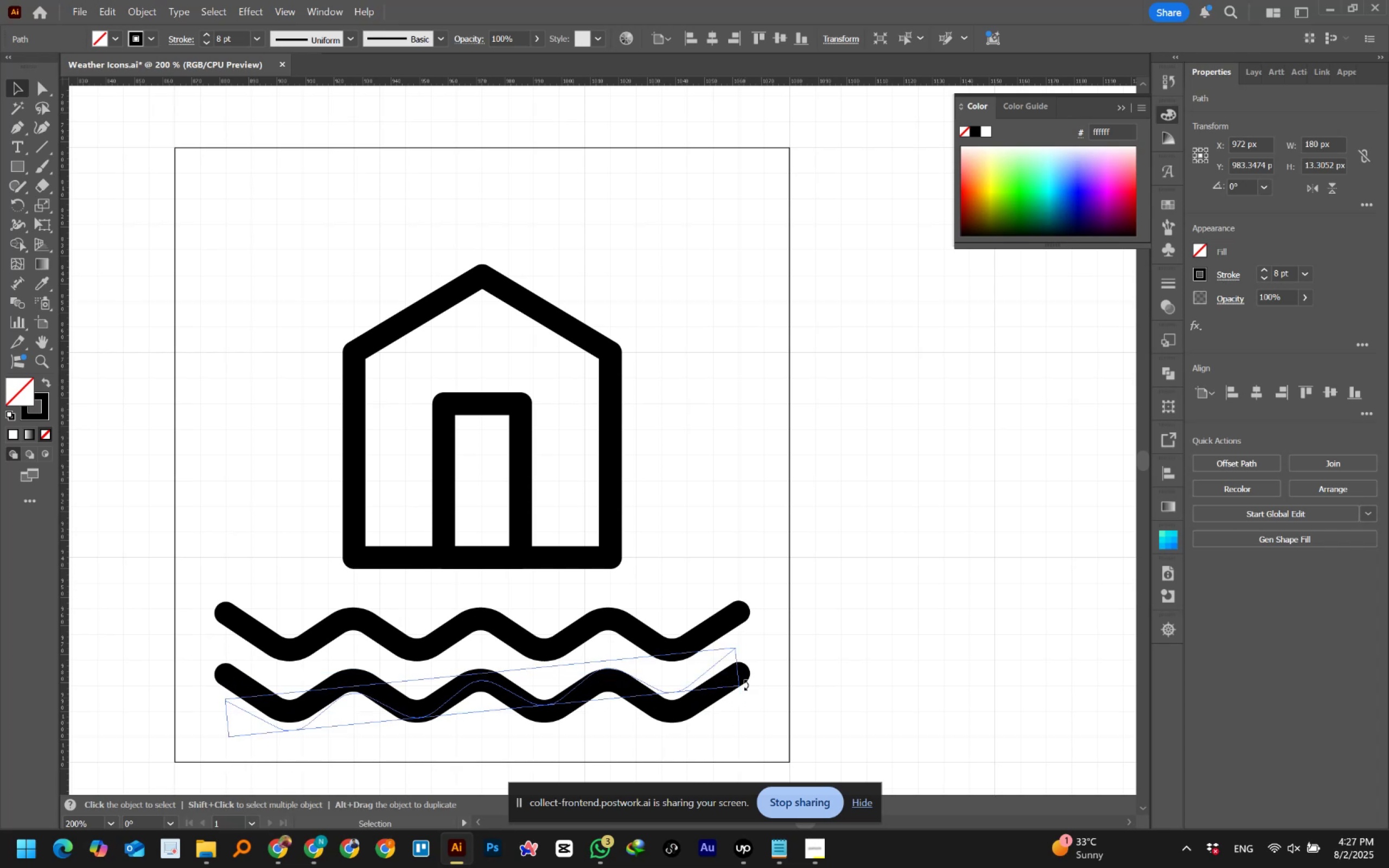 
hold_key(key=ShiftLeft, duration=1.2)
 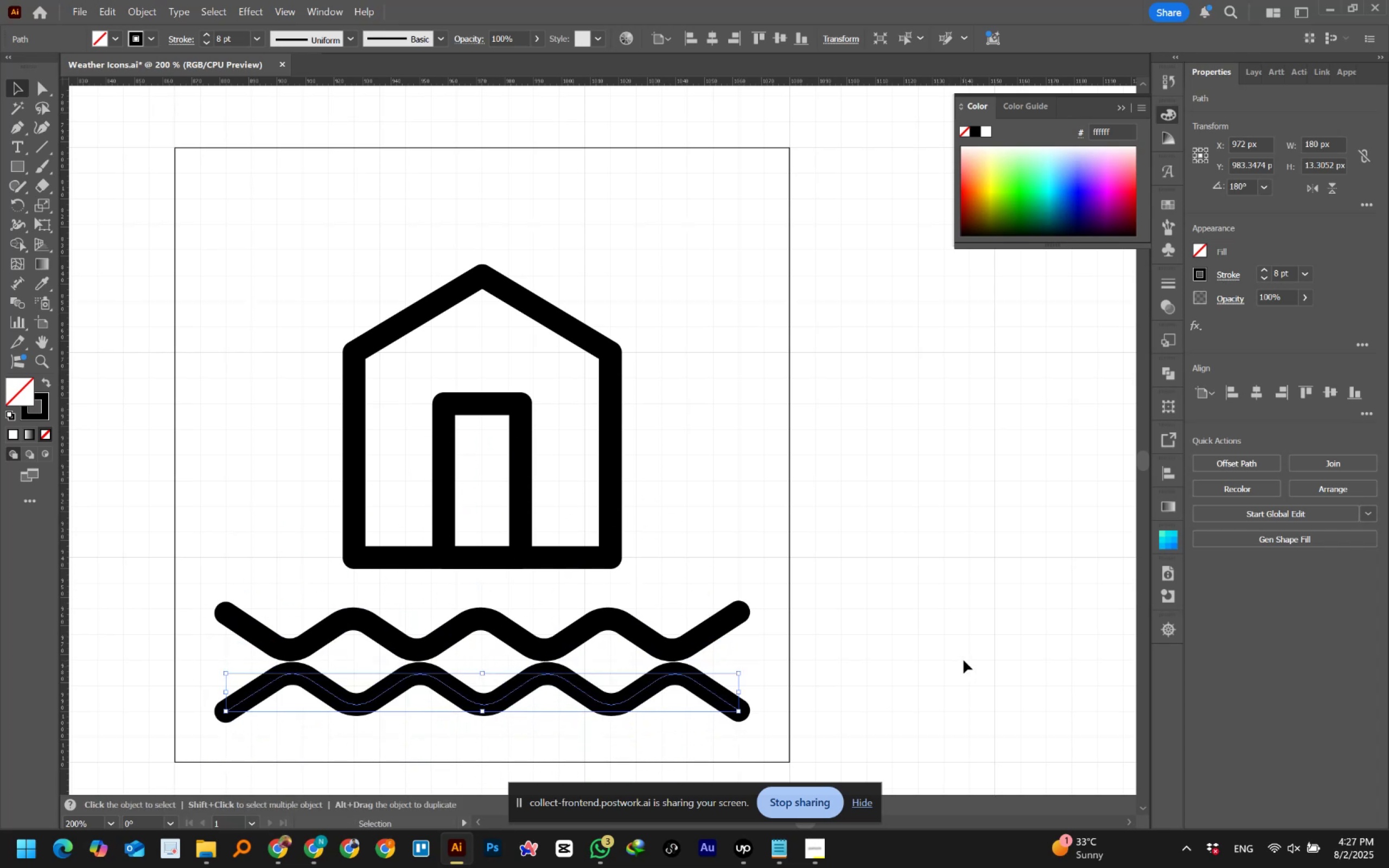 
key(Shift+ArrowRight)
 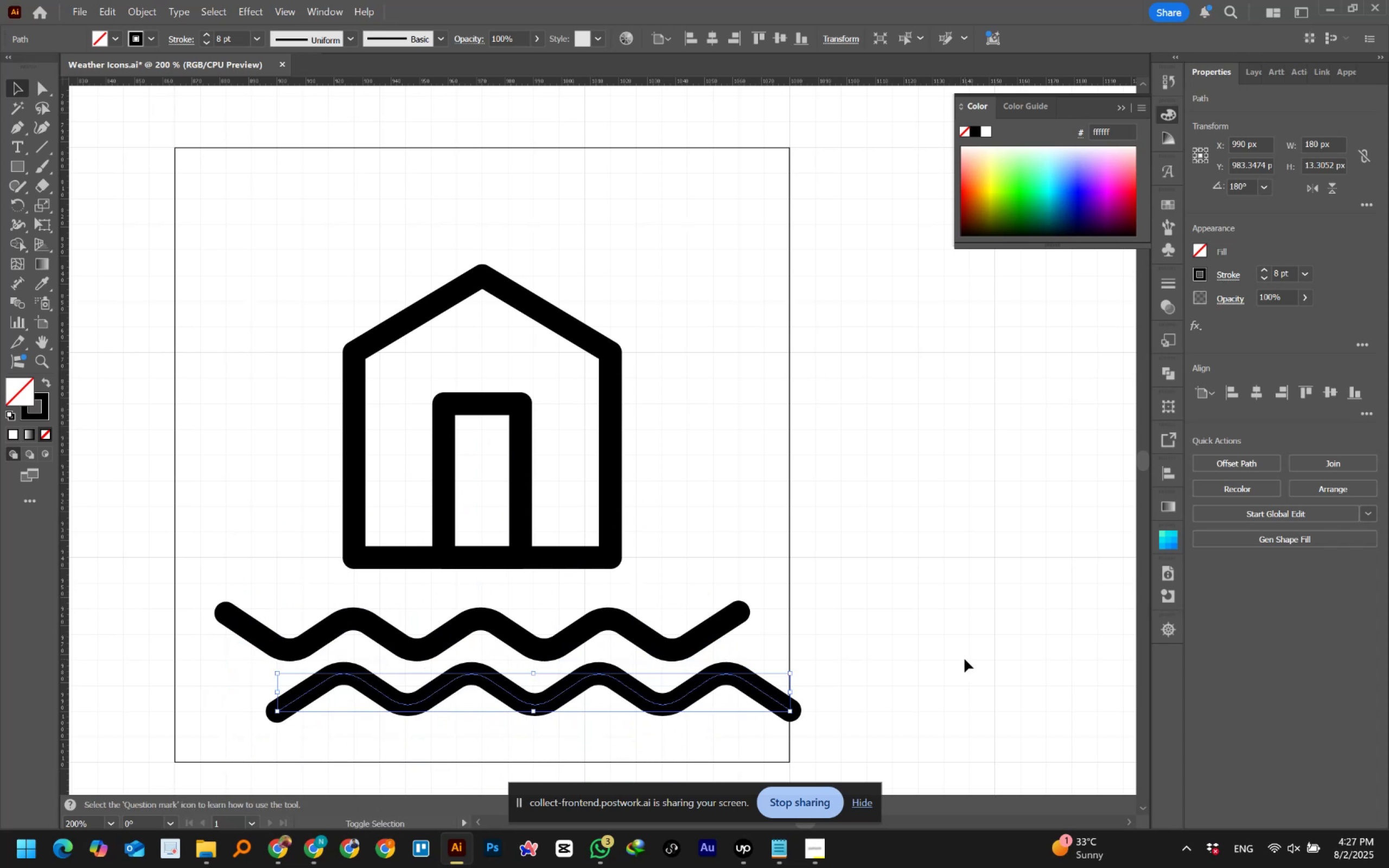 
key(Shift+ArrowRight)
 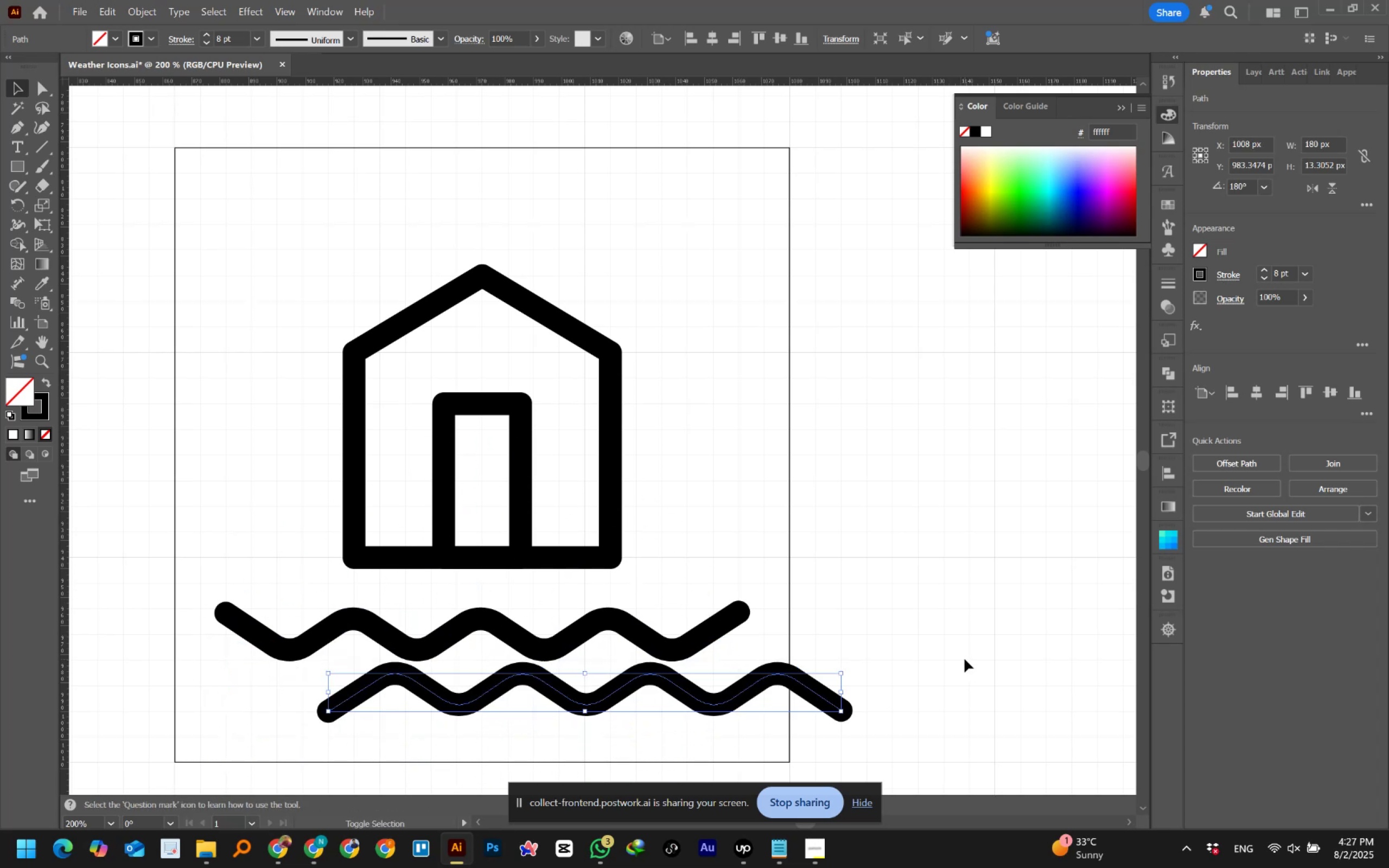 
key(Shift+ArrowLeft)
 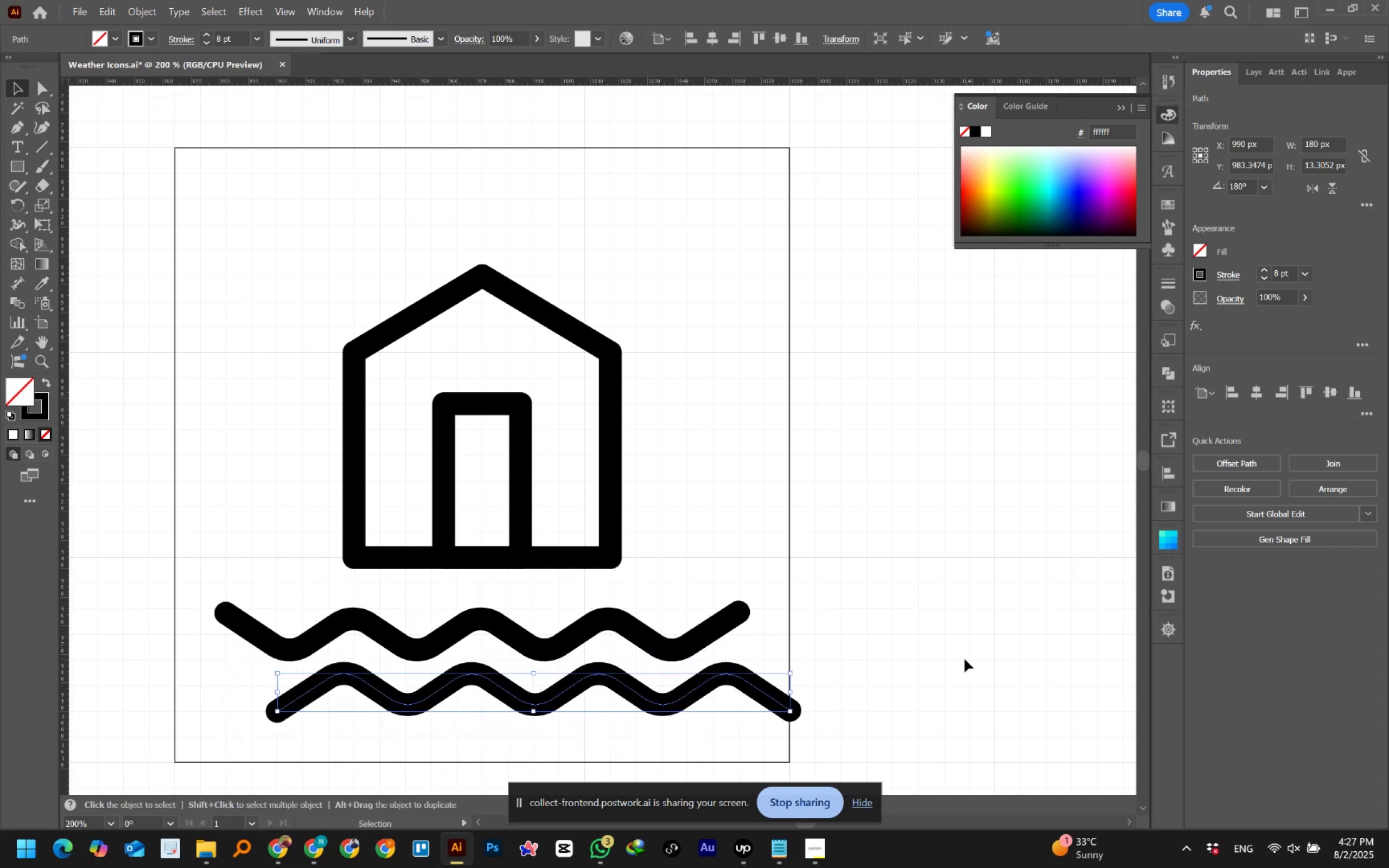 
left_click([965, 659])
 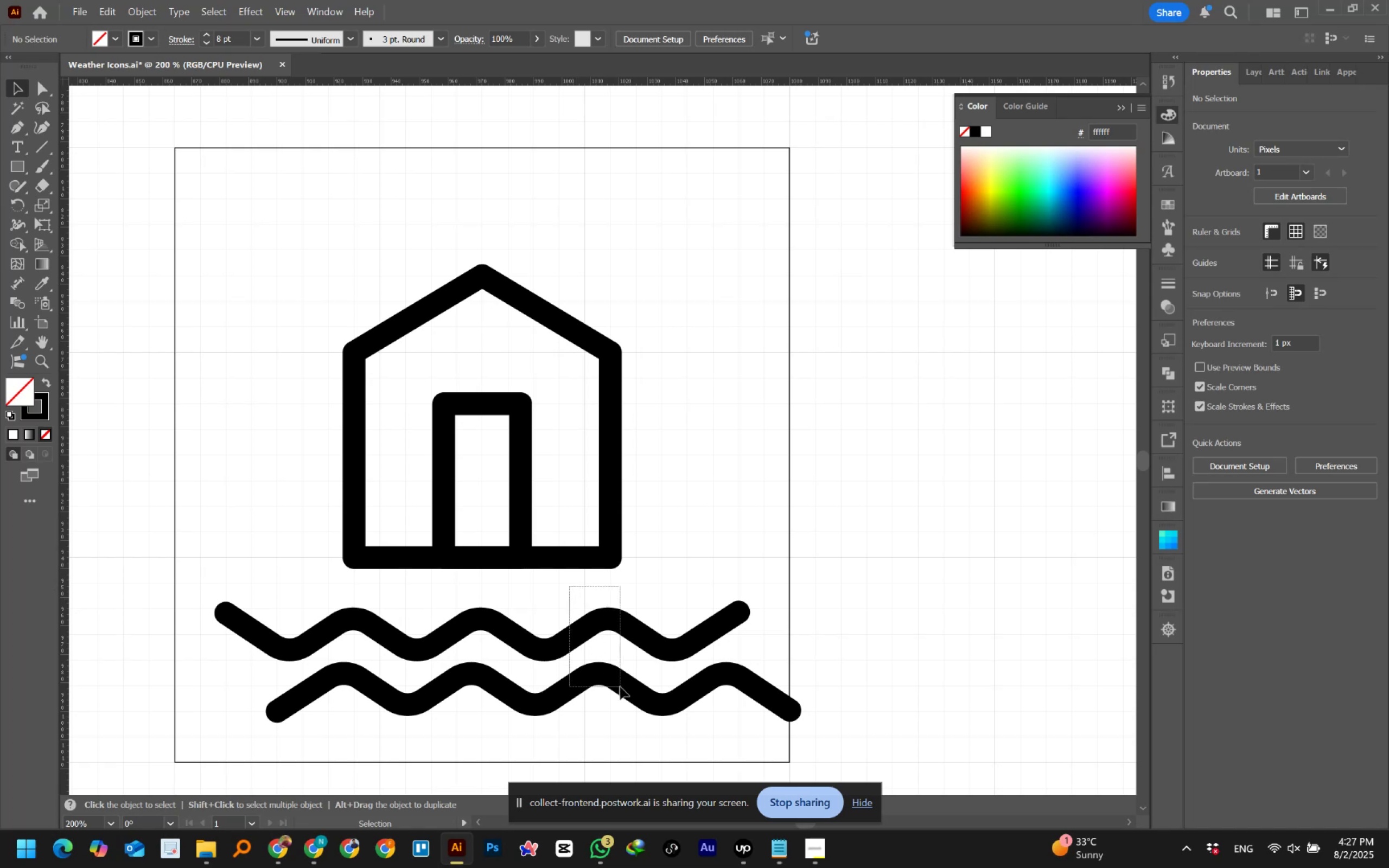 
hold_key(key=AltLeft, duration=1.16)
 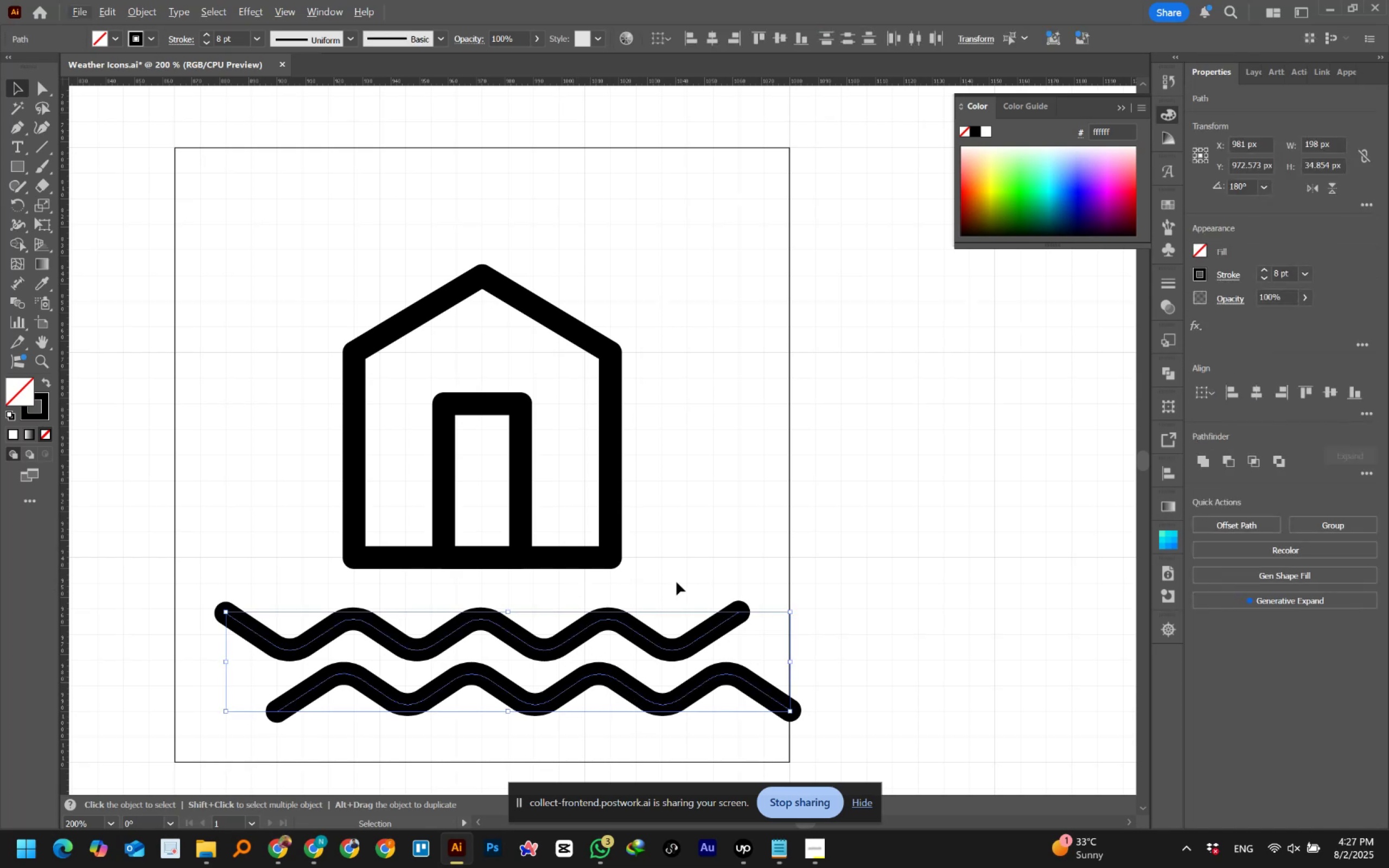 
left_click([679, 578])
 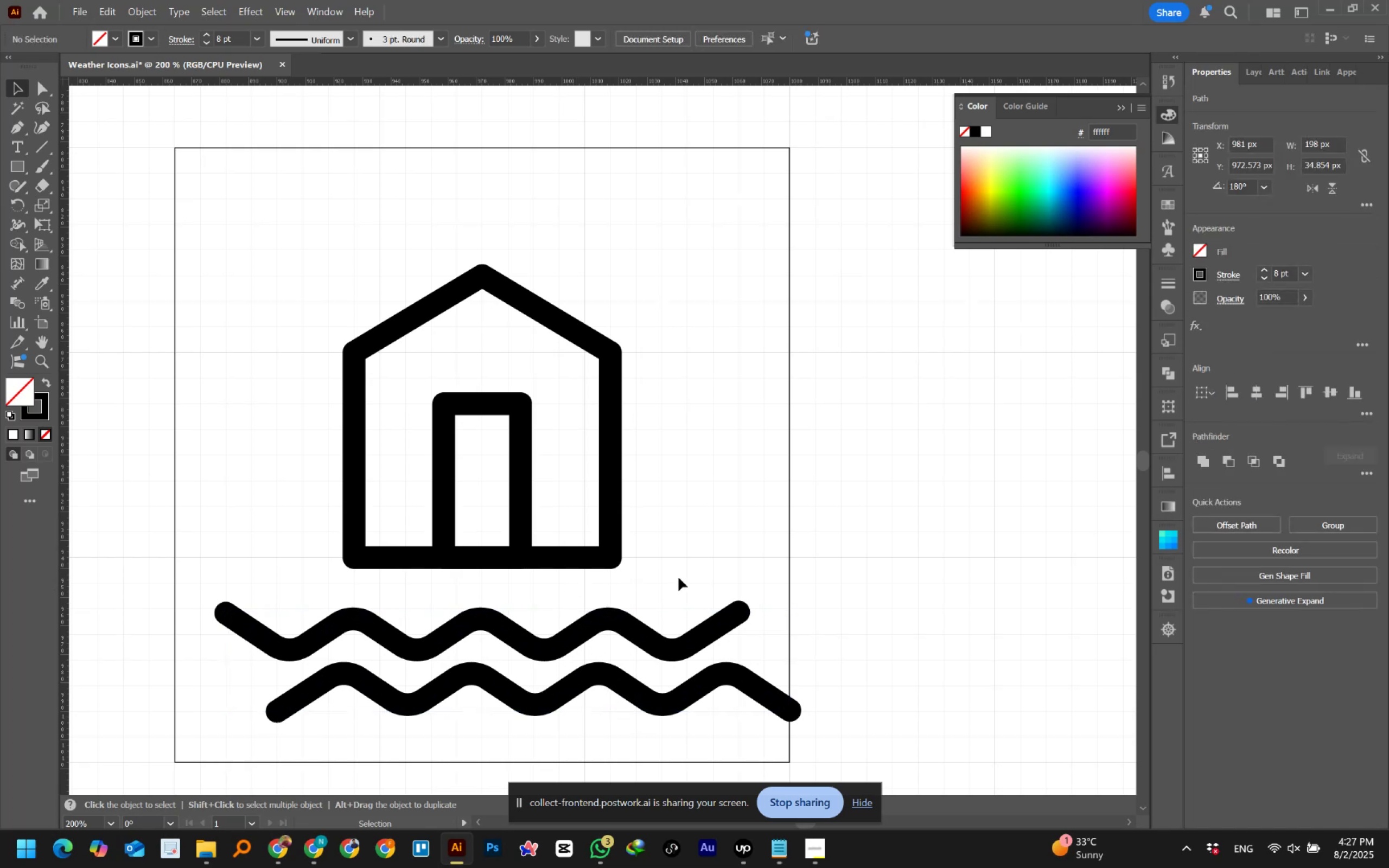 
scroll: coordinate [679, 578], scroll_direction: down, amount: 5.0
 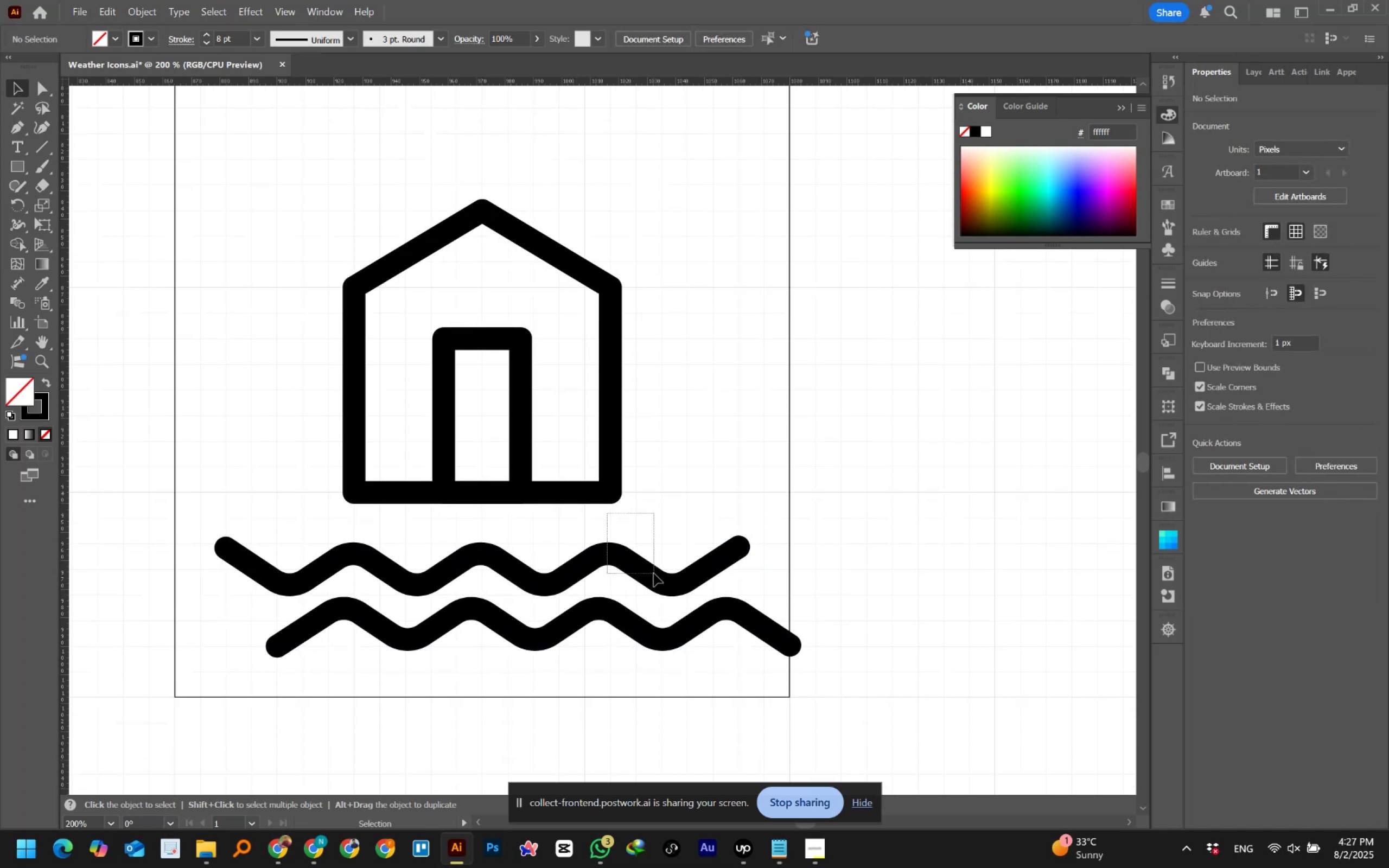 
hold_key(key=AltLeft, duration=1.5)
 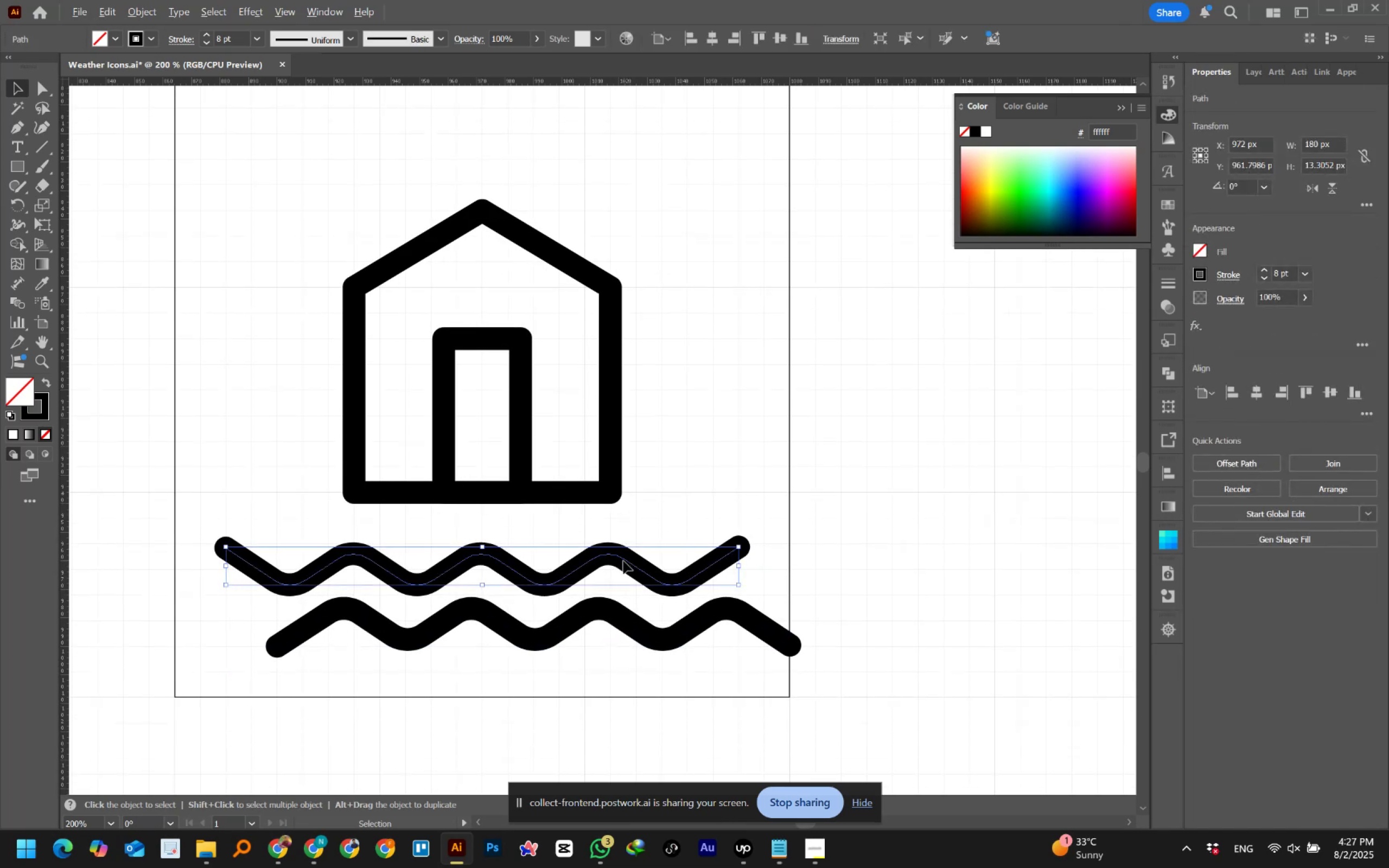 
hold_key(key=AltLeft, duration=1.52)
 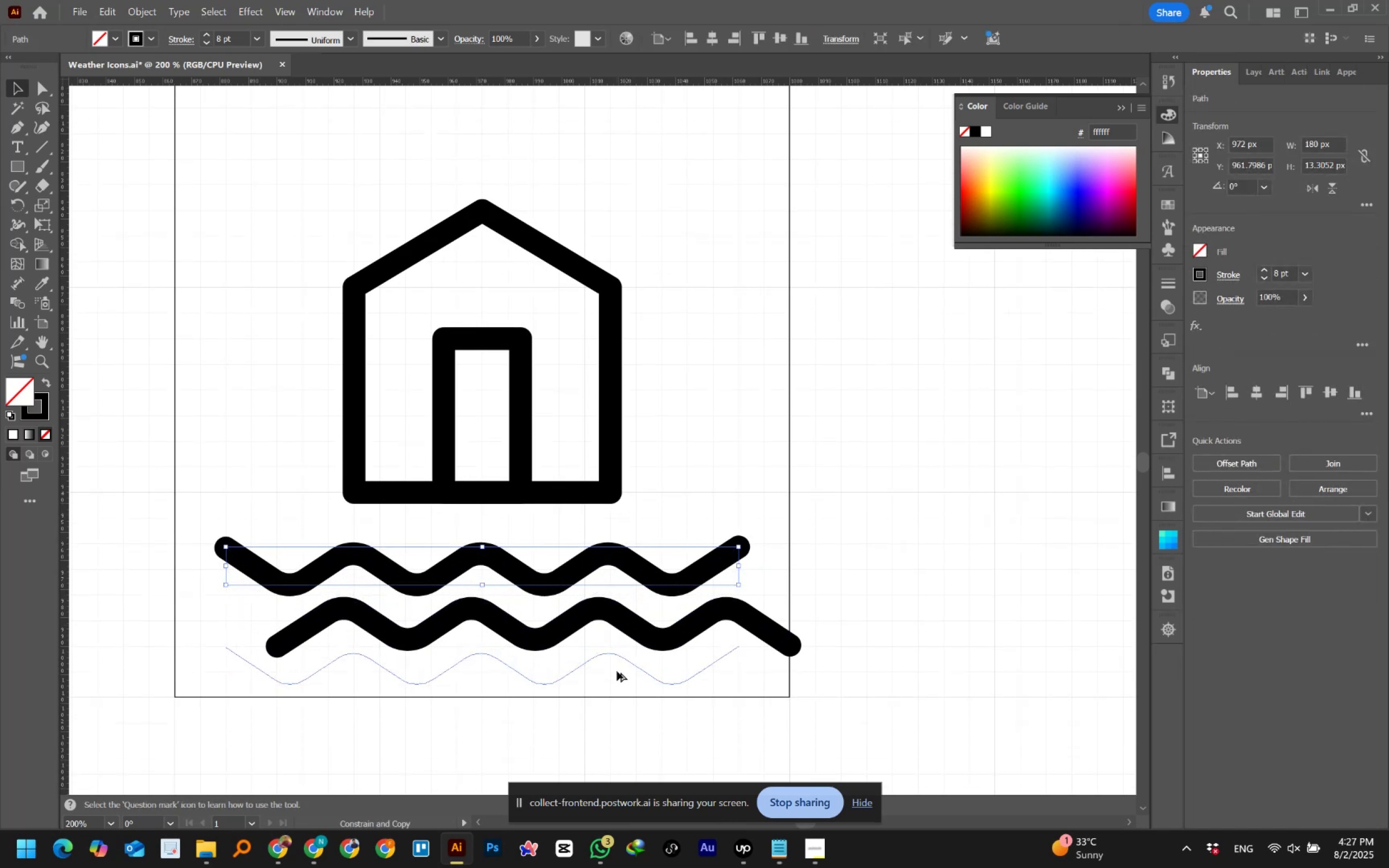 
hold_key(key=AltLeft, duration=2.59)
 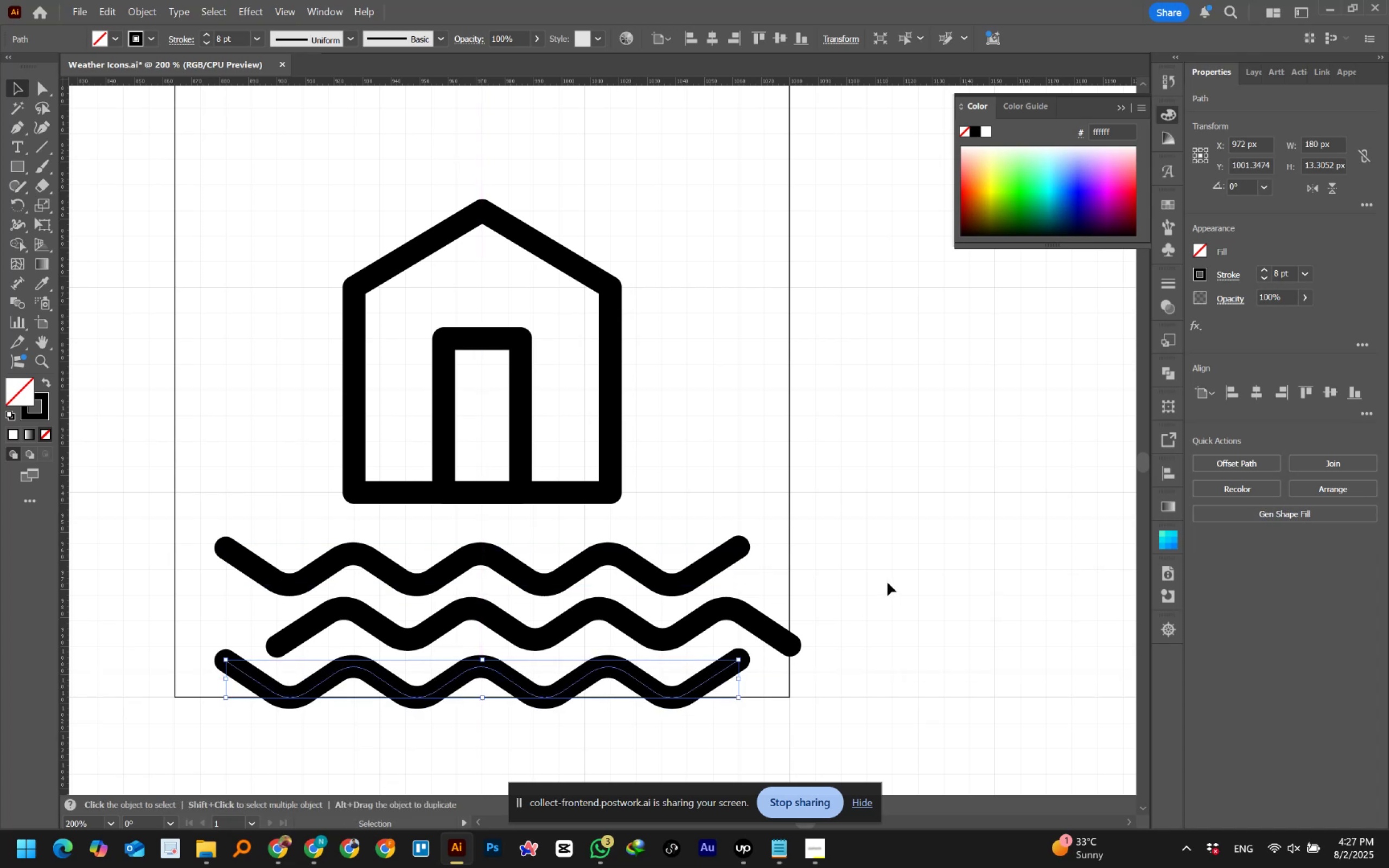 
hold_key(key=ShiftLeft, duration=1.53)
 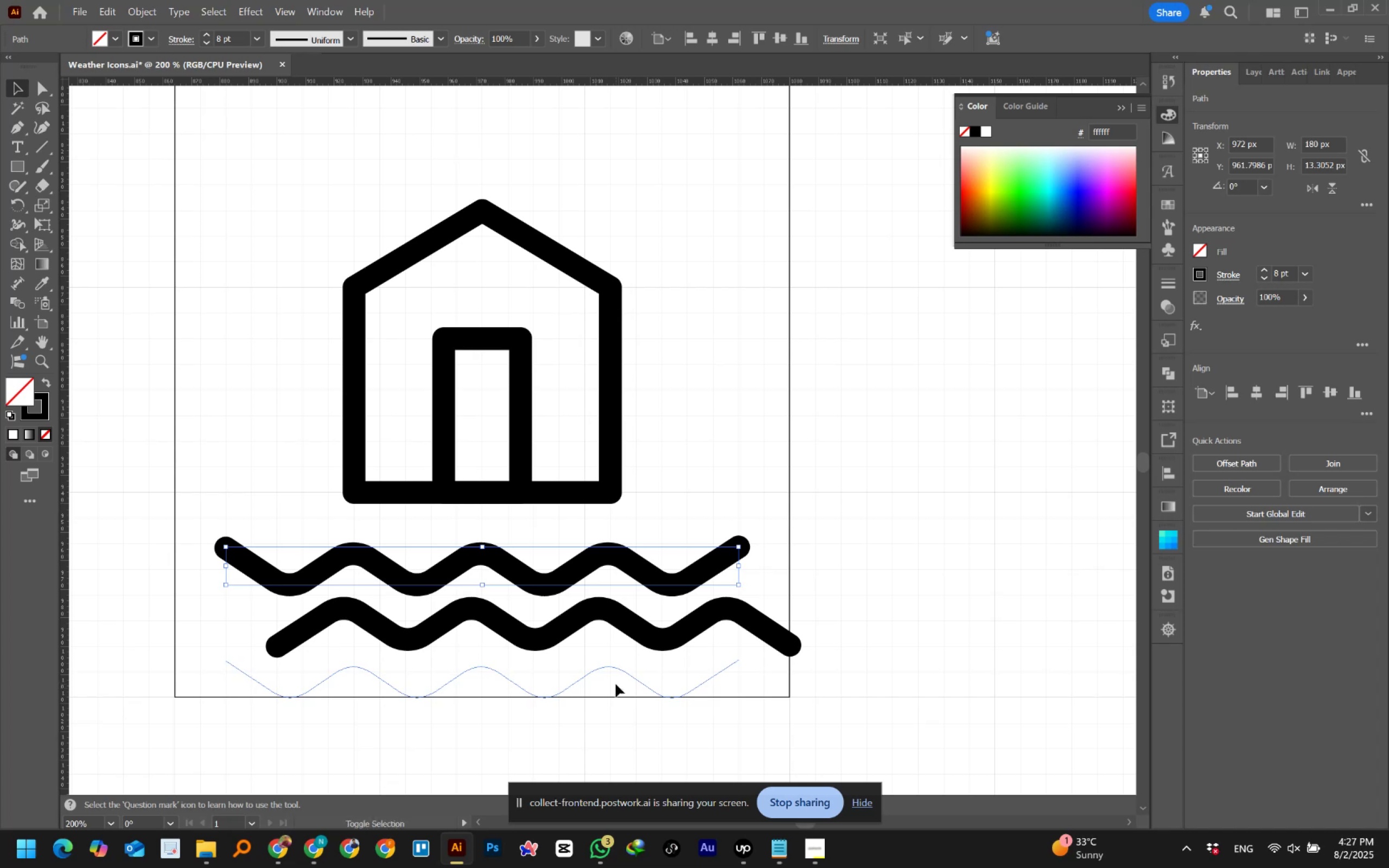 
hold_key(key=ShiftLeft, duration=0.91)
 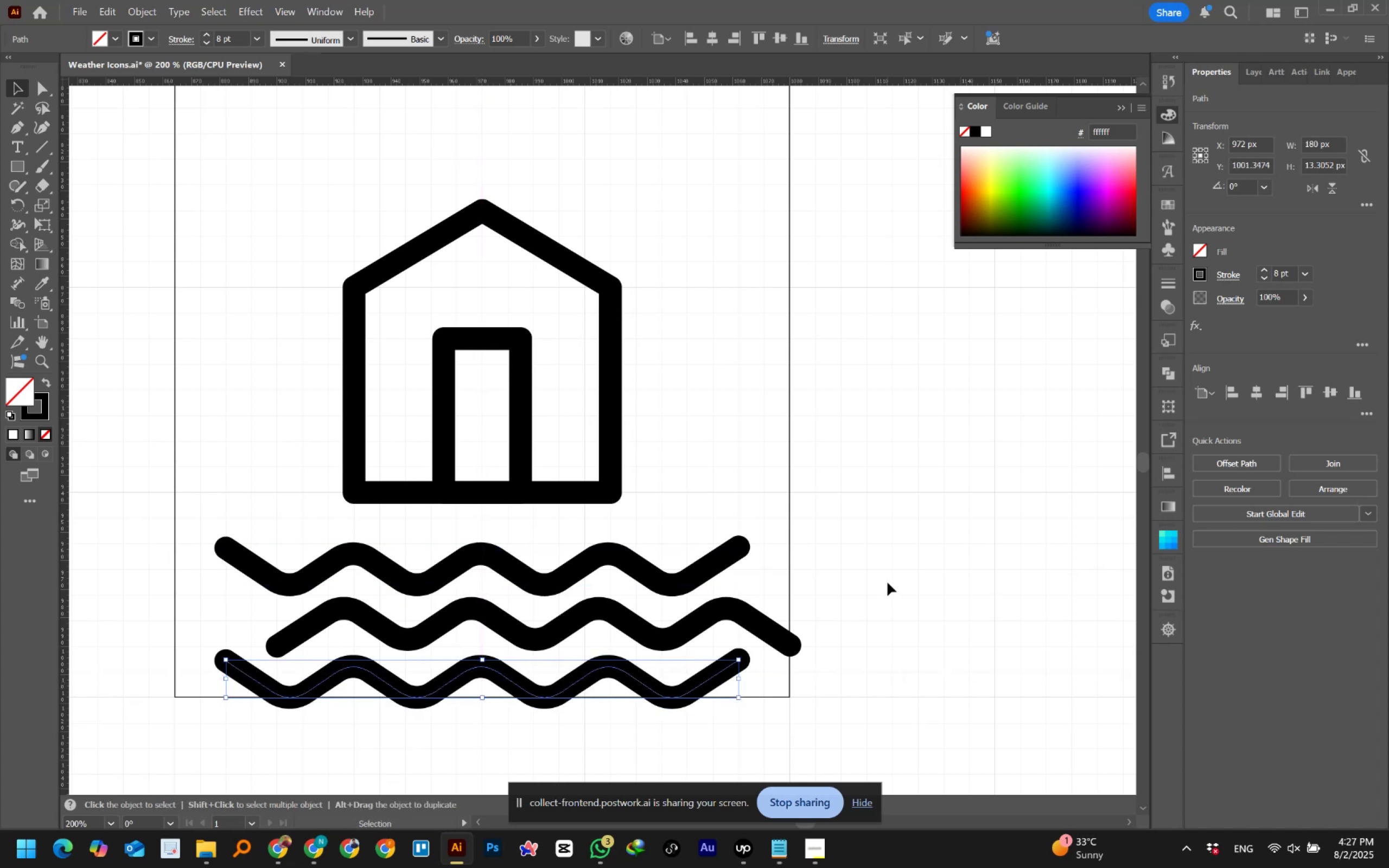 
left_click([888, 583])
 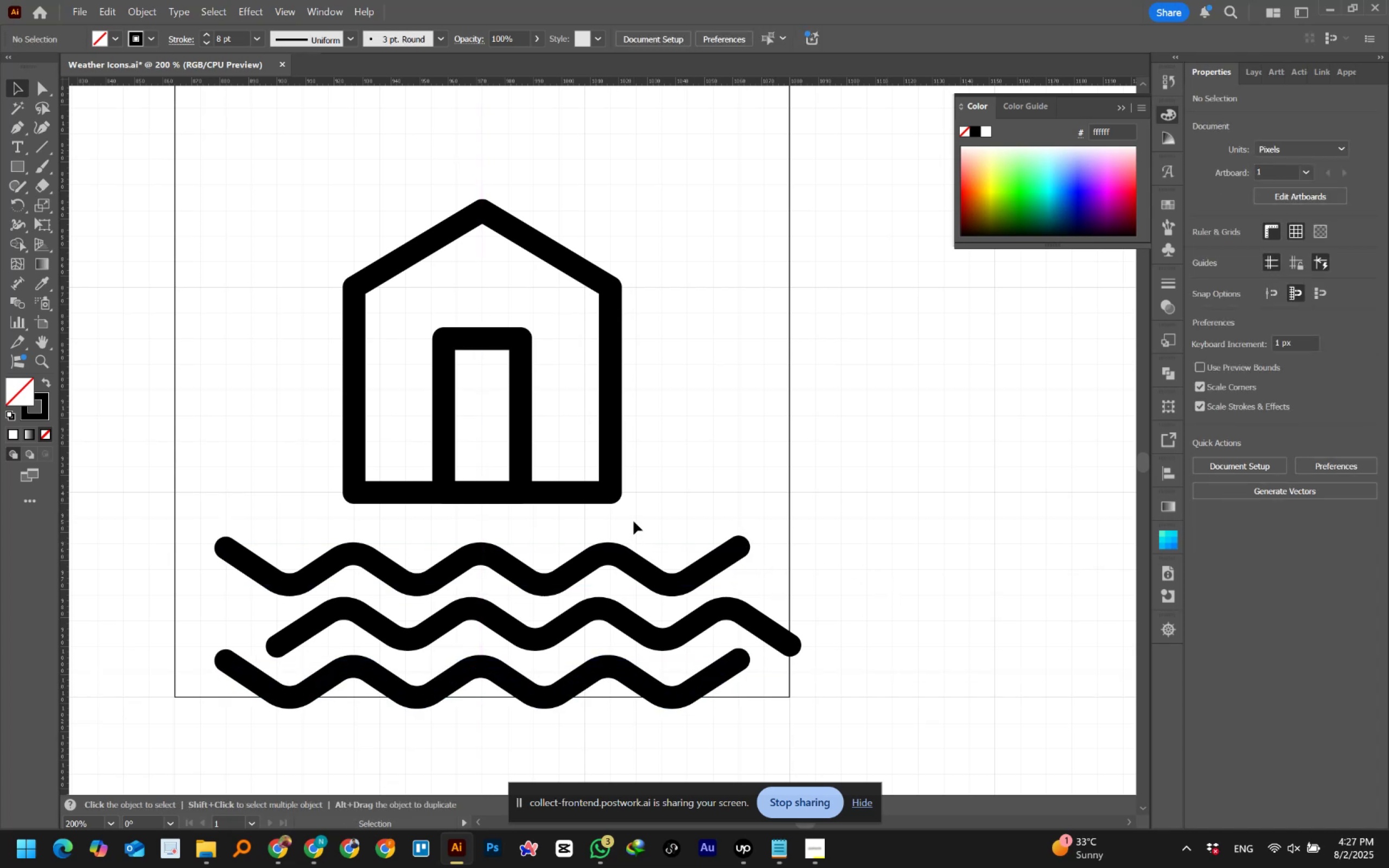 
wait(6.13)
 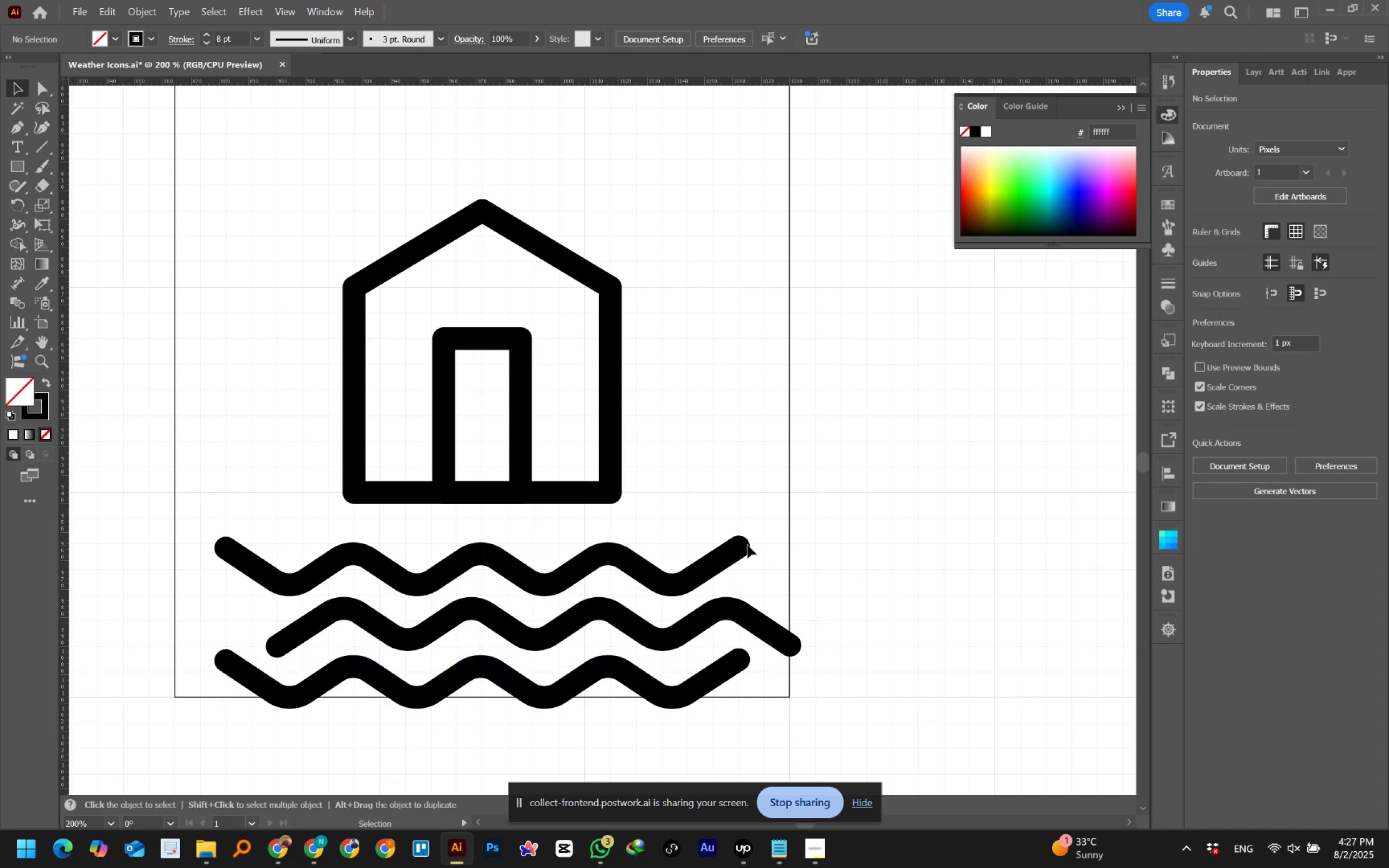 
hold_key(key=ShiftLeft, duration=1.54)
 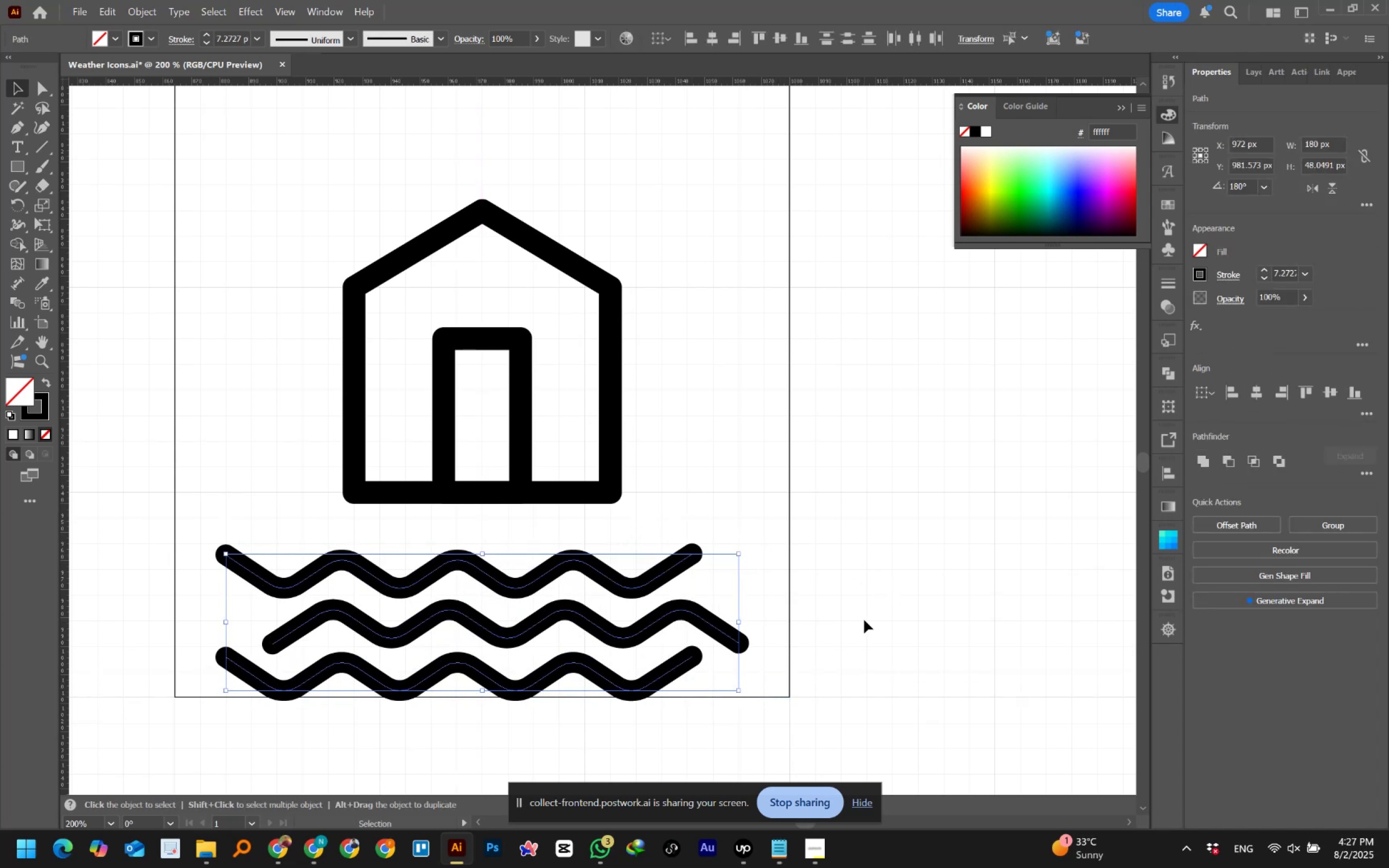 
hold_key(key=ShiftLeft, duration=0.34)
 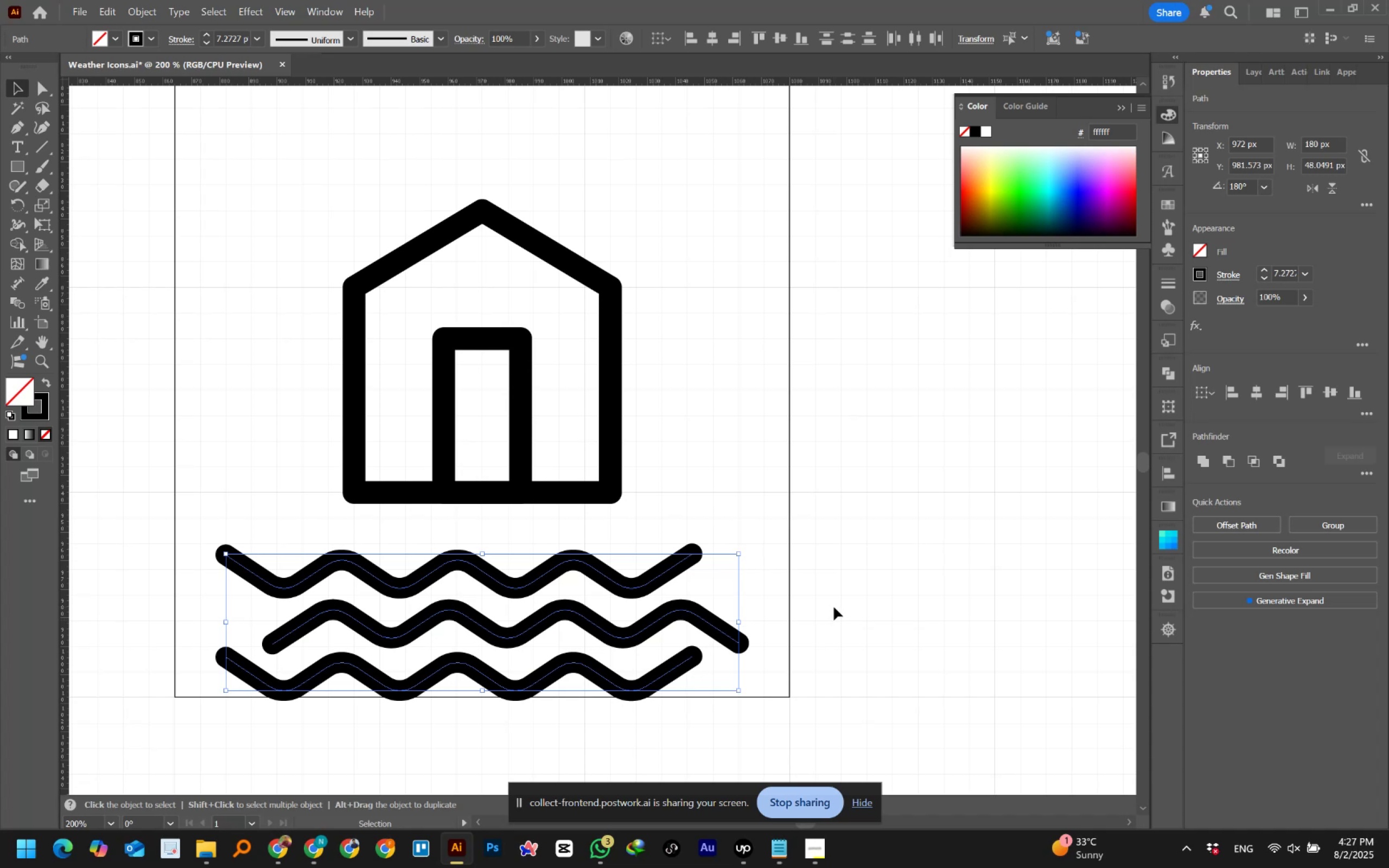 
wait(5.71)
 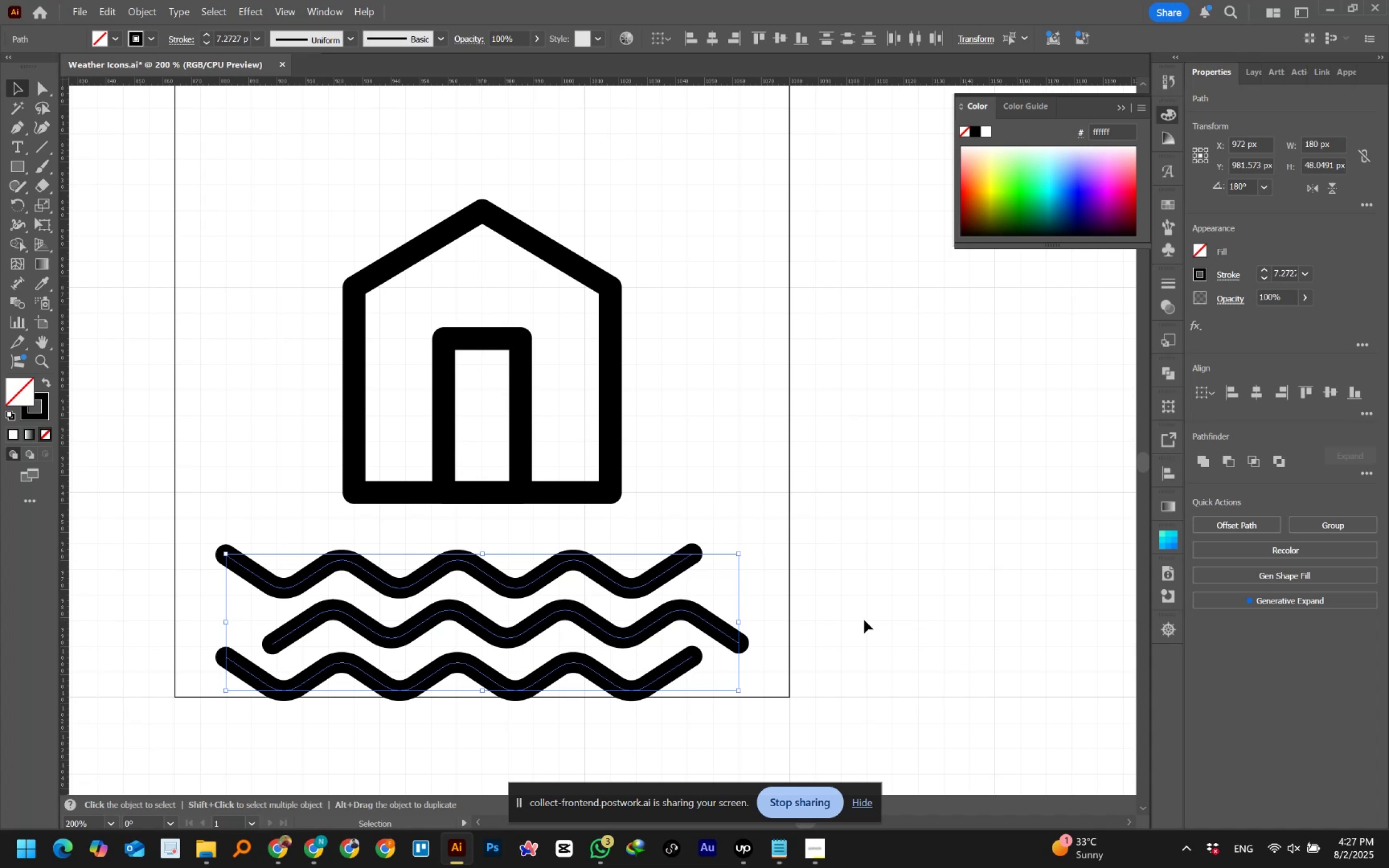 
key(Shift+ArrowUp)
 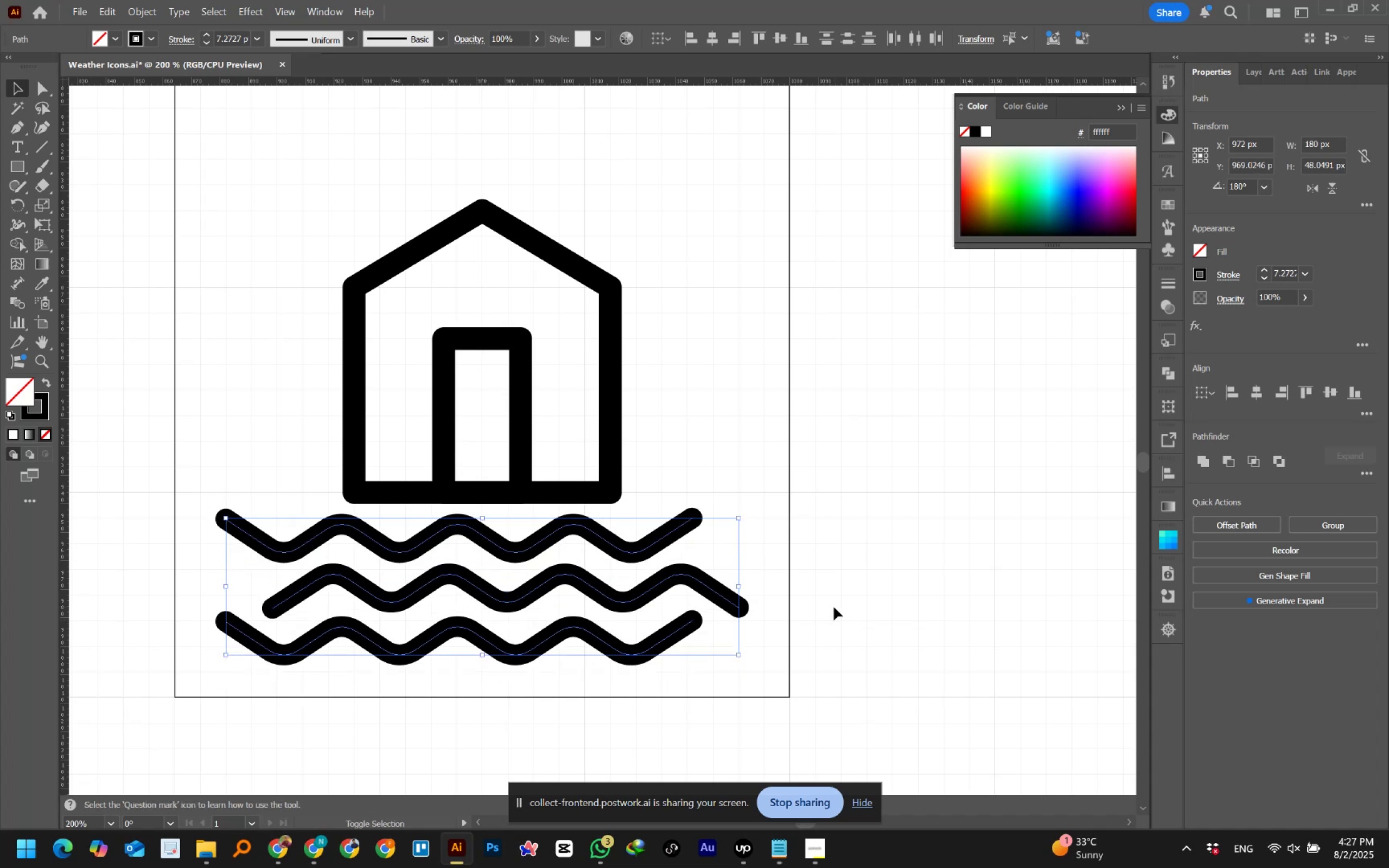 
key(Shift+ArrowUp)
 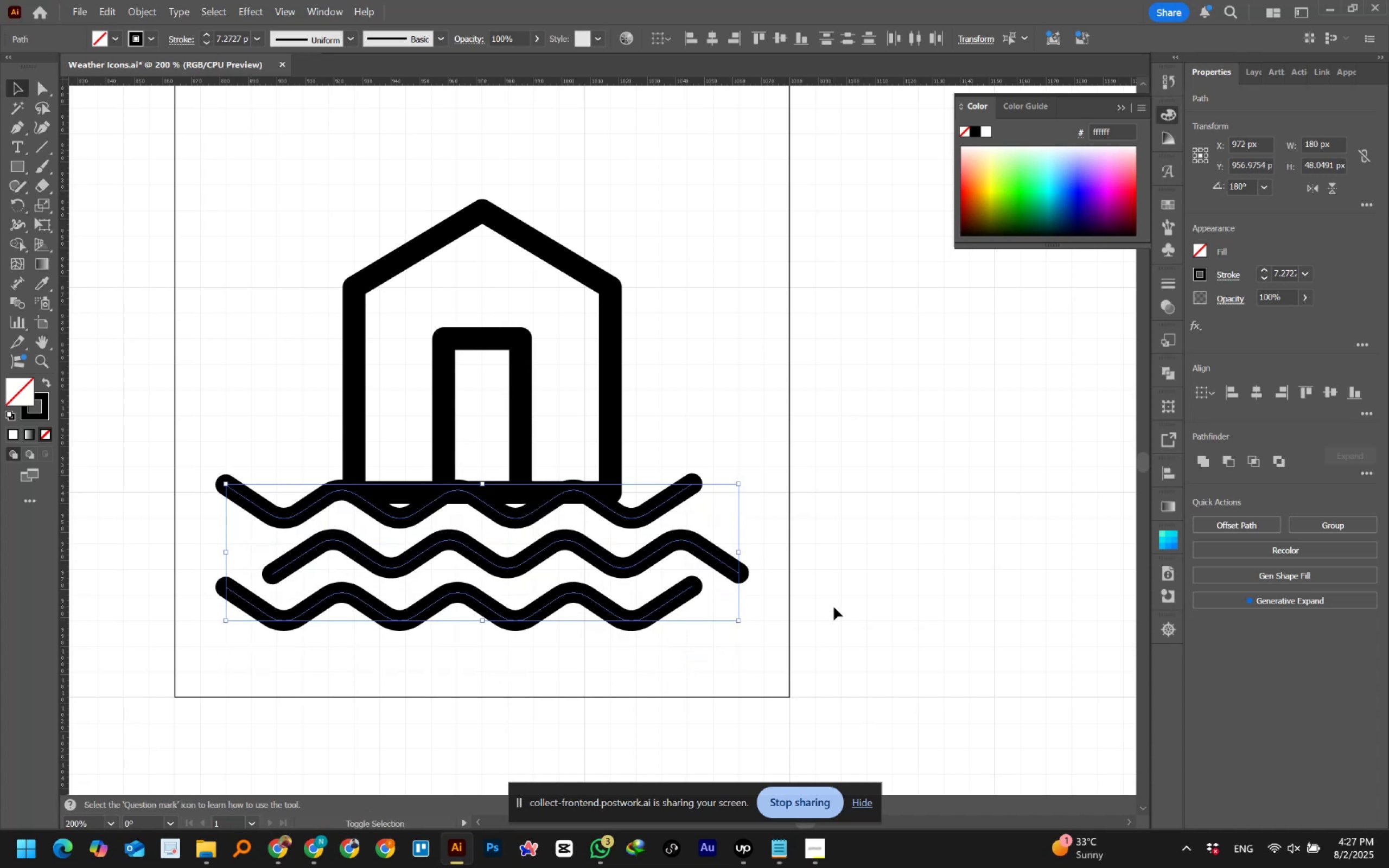 
key(Shift+ArrowUp)
 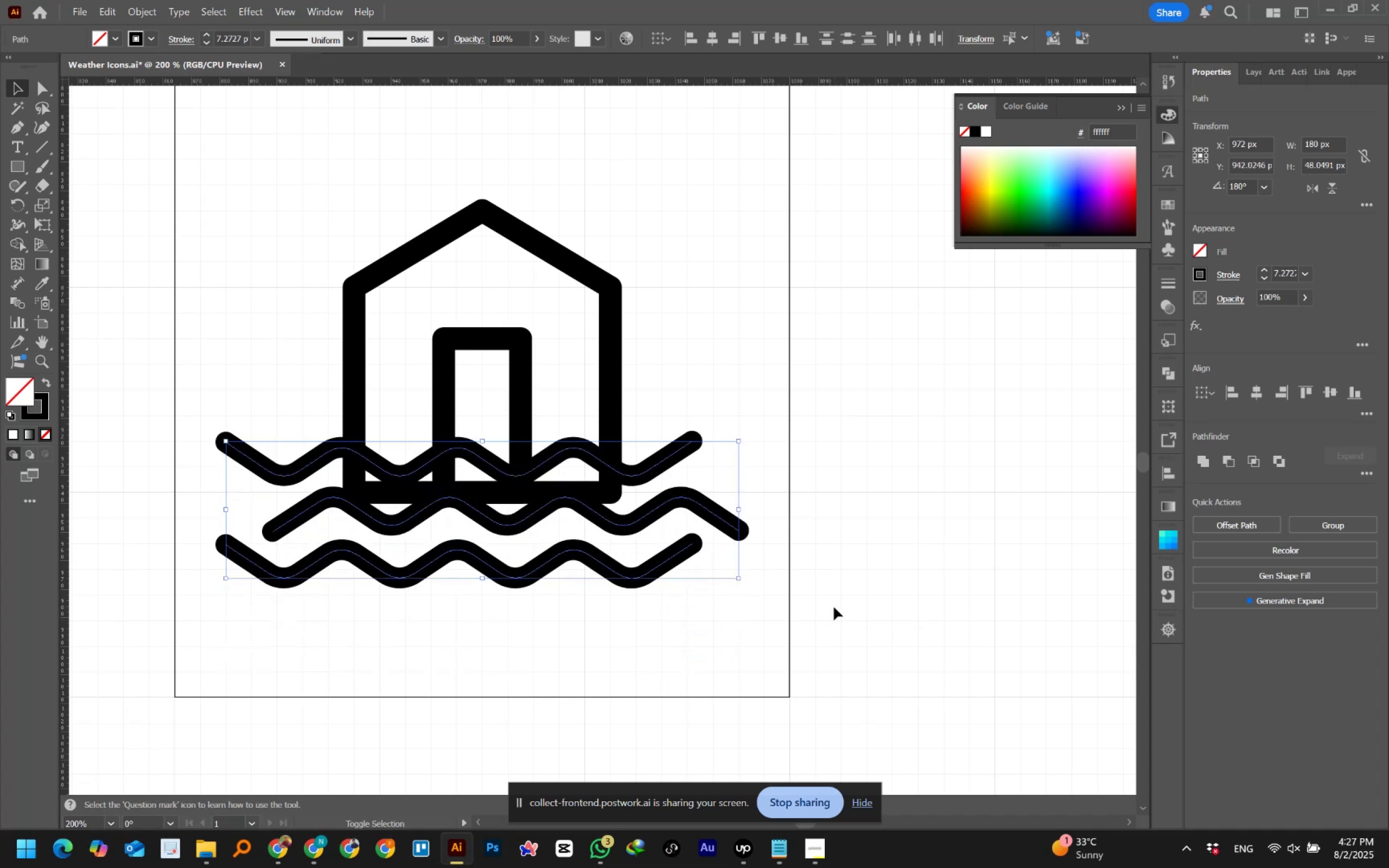 
hold_key(key=ShiftRight, duration=0.71)
 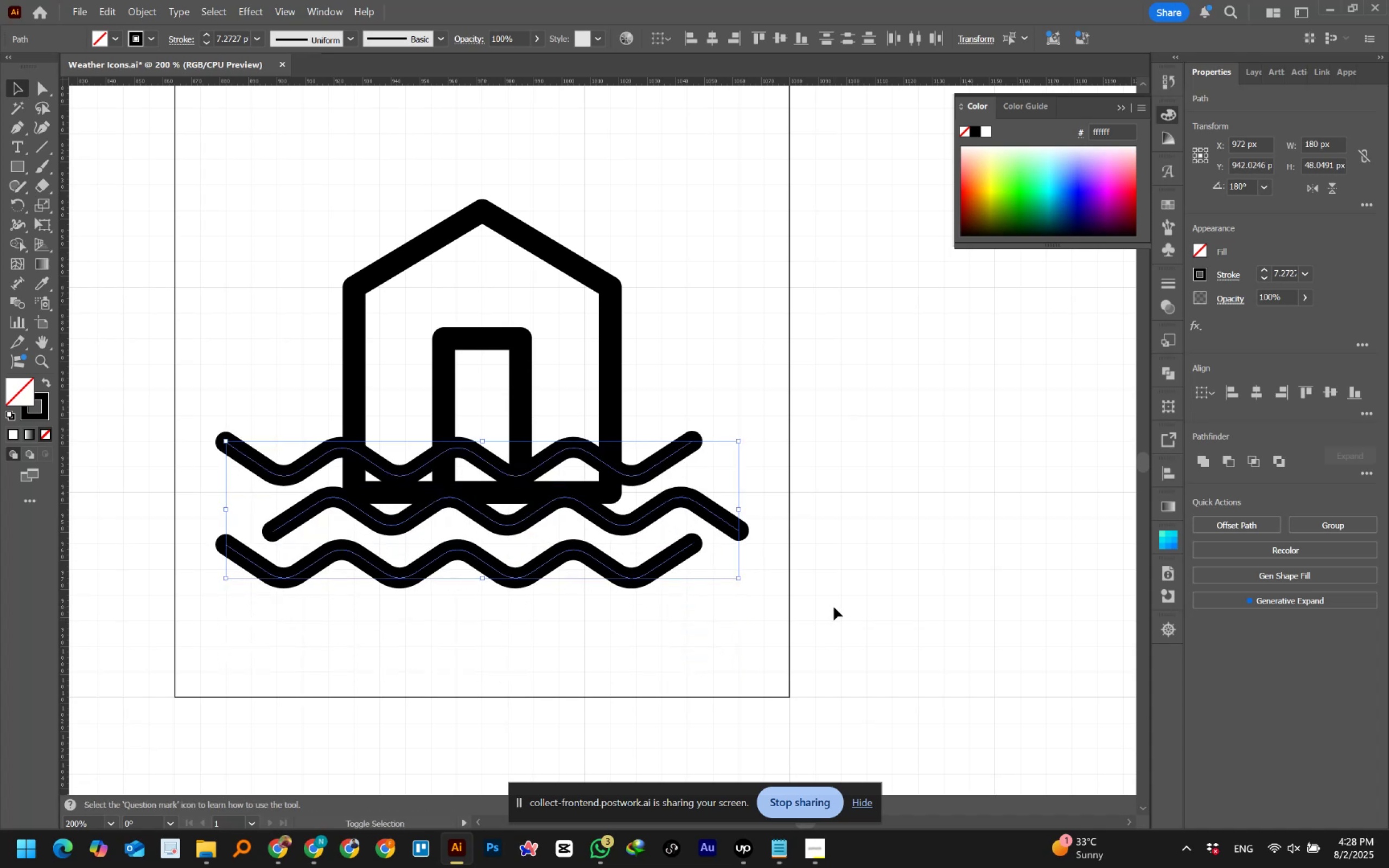 
key(ArrowDown)
 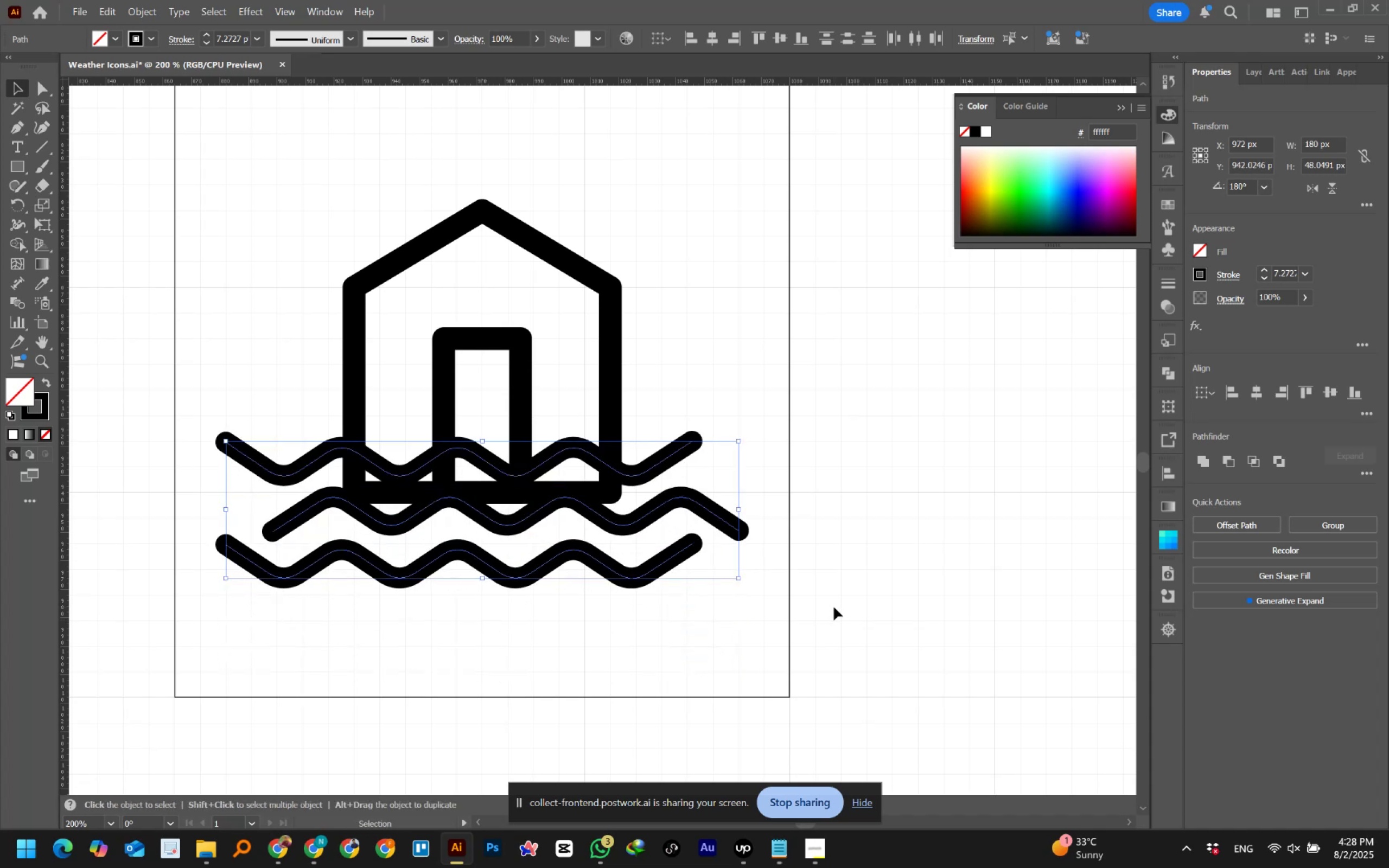 
key(ArrowDown)
 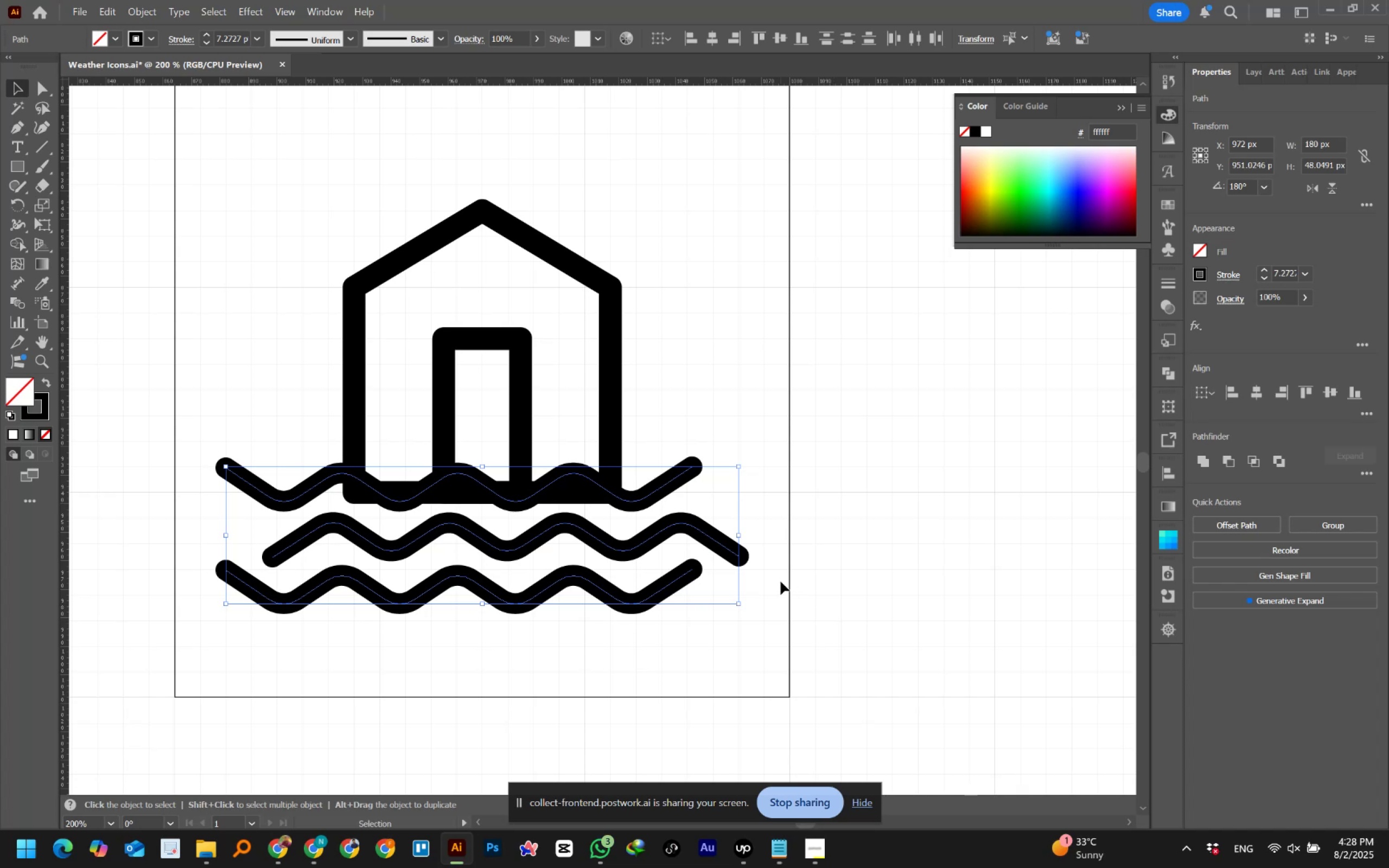 
hold_key(key=AltLeft, duration=0.54)
scroll: coordinate [550, 494], scroll_direction: down, amount: 1.0
 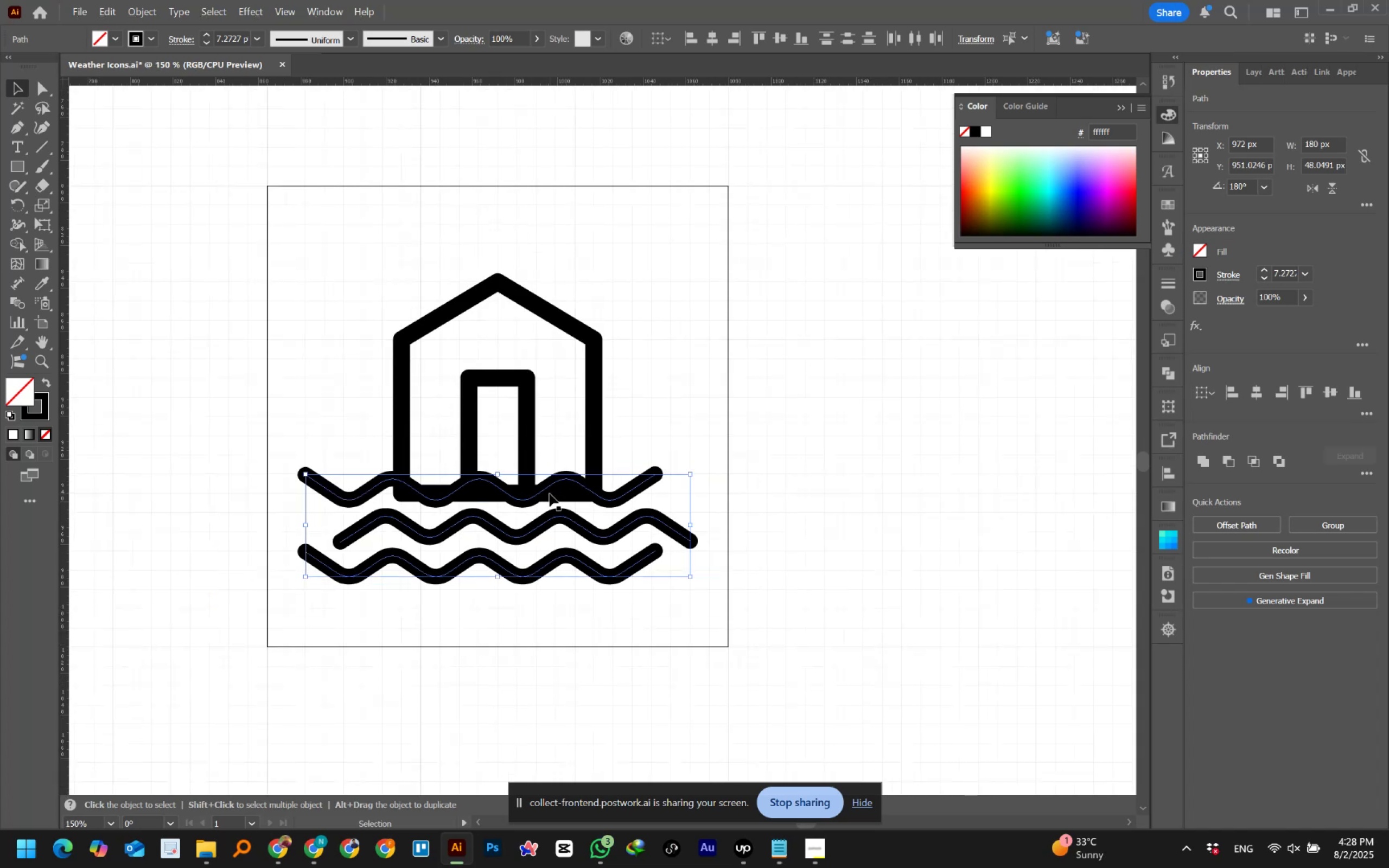 
hold_key(key=Space, duration=0.68)
 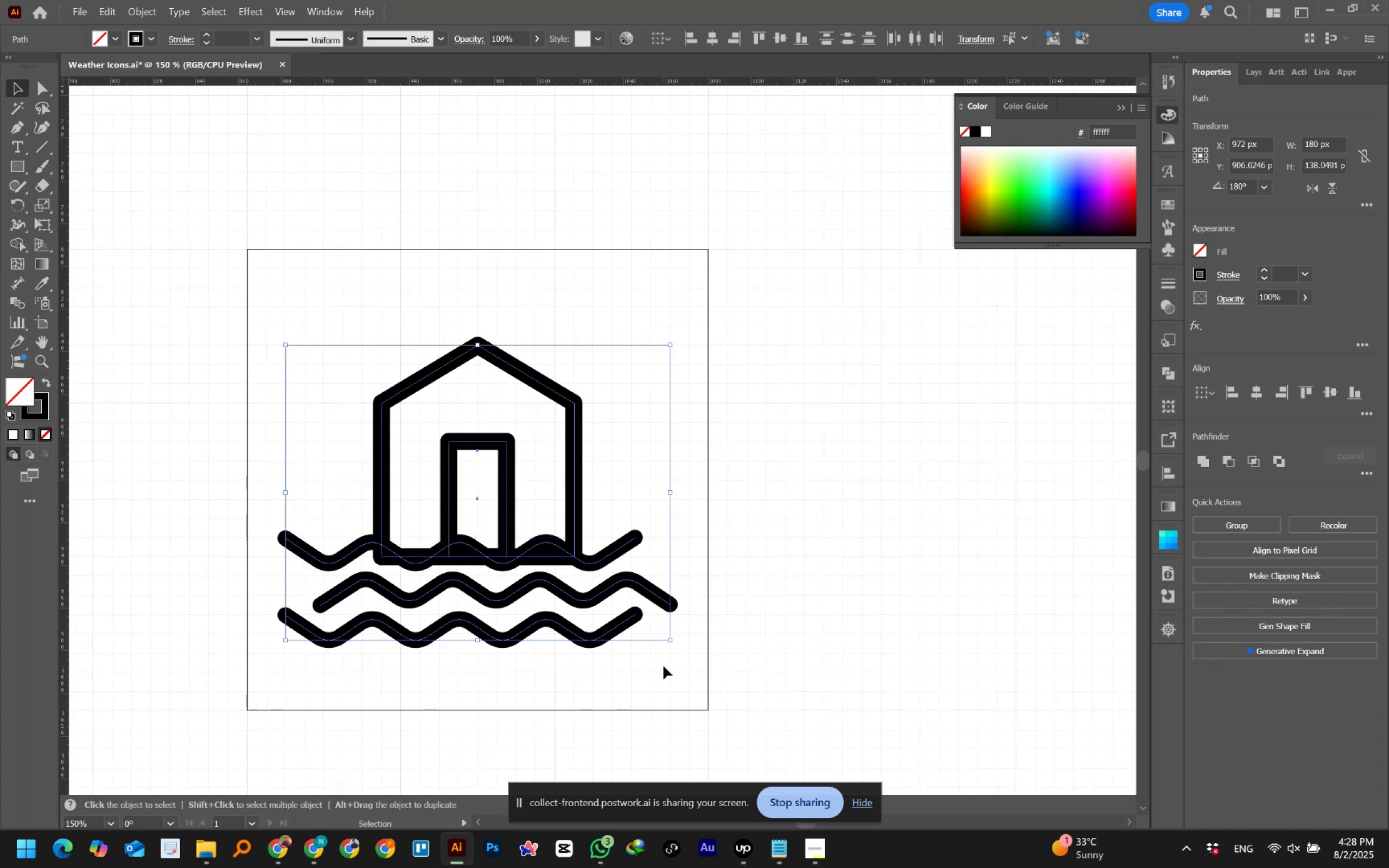 
key(ArrowUp)
 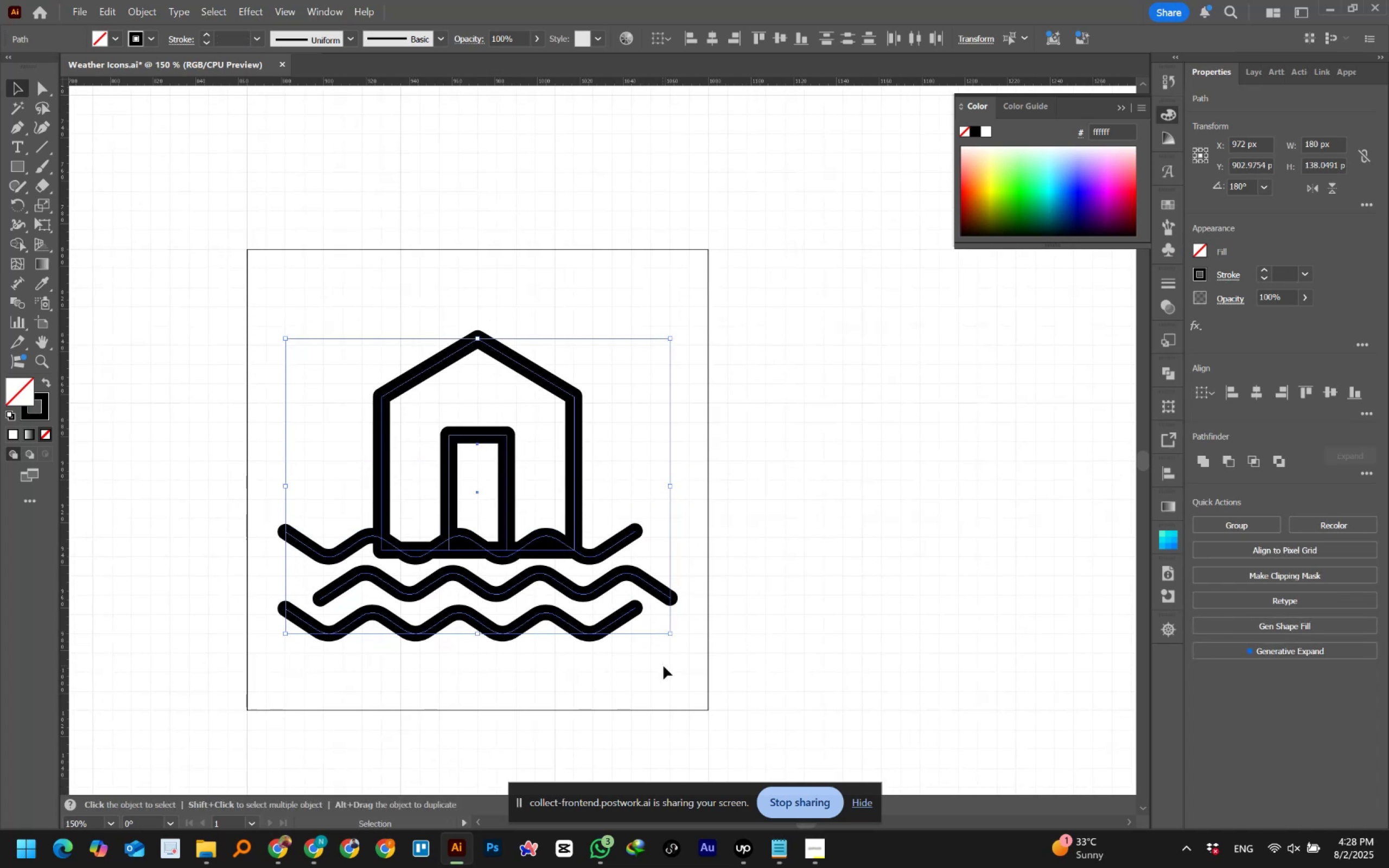 
key(ArrowUp)
 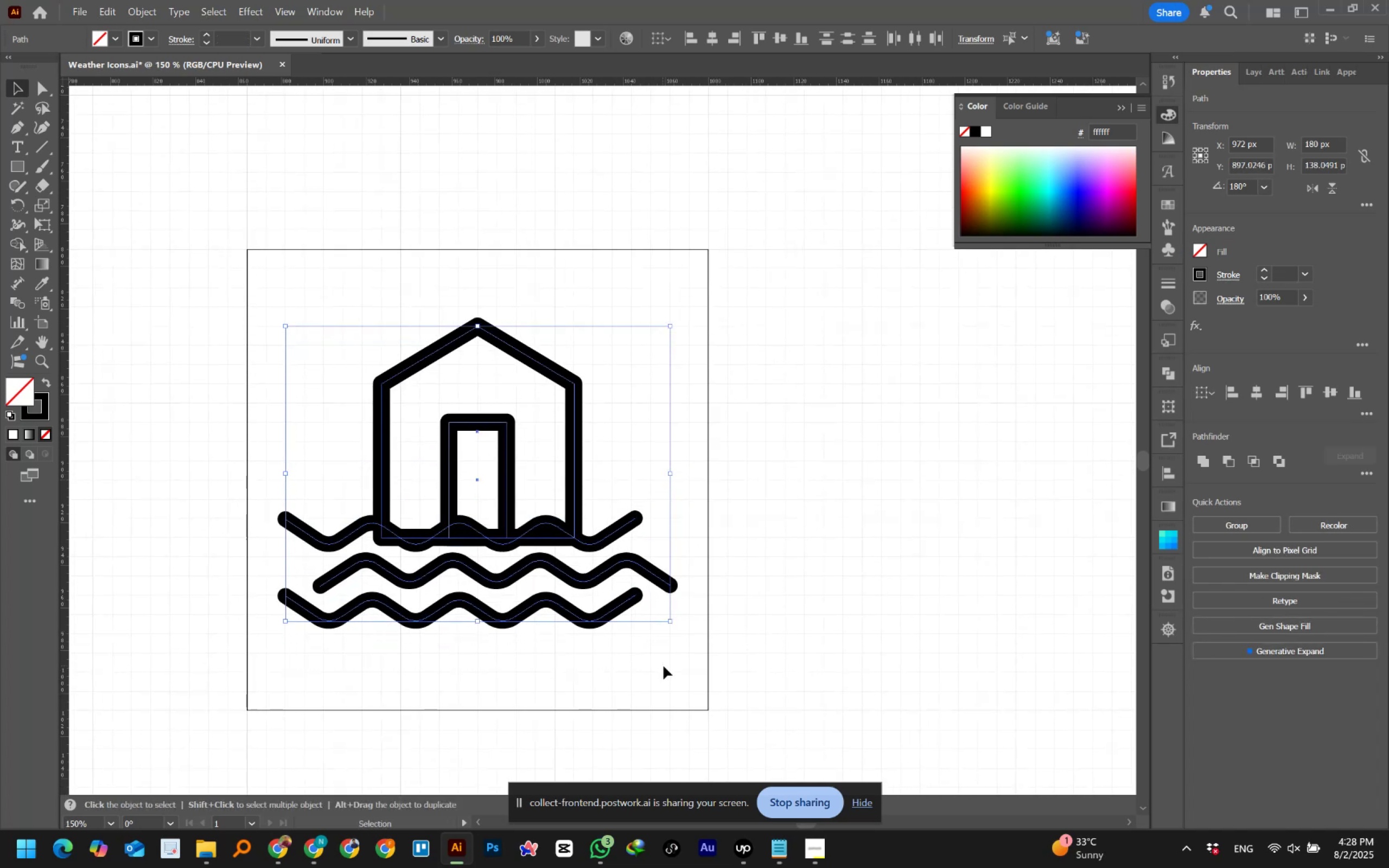 
key(ArrowDown)
 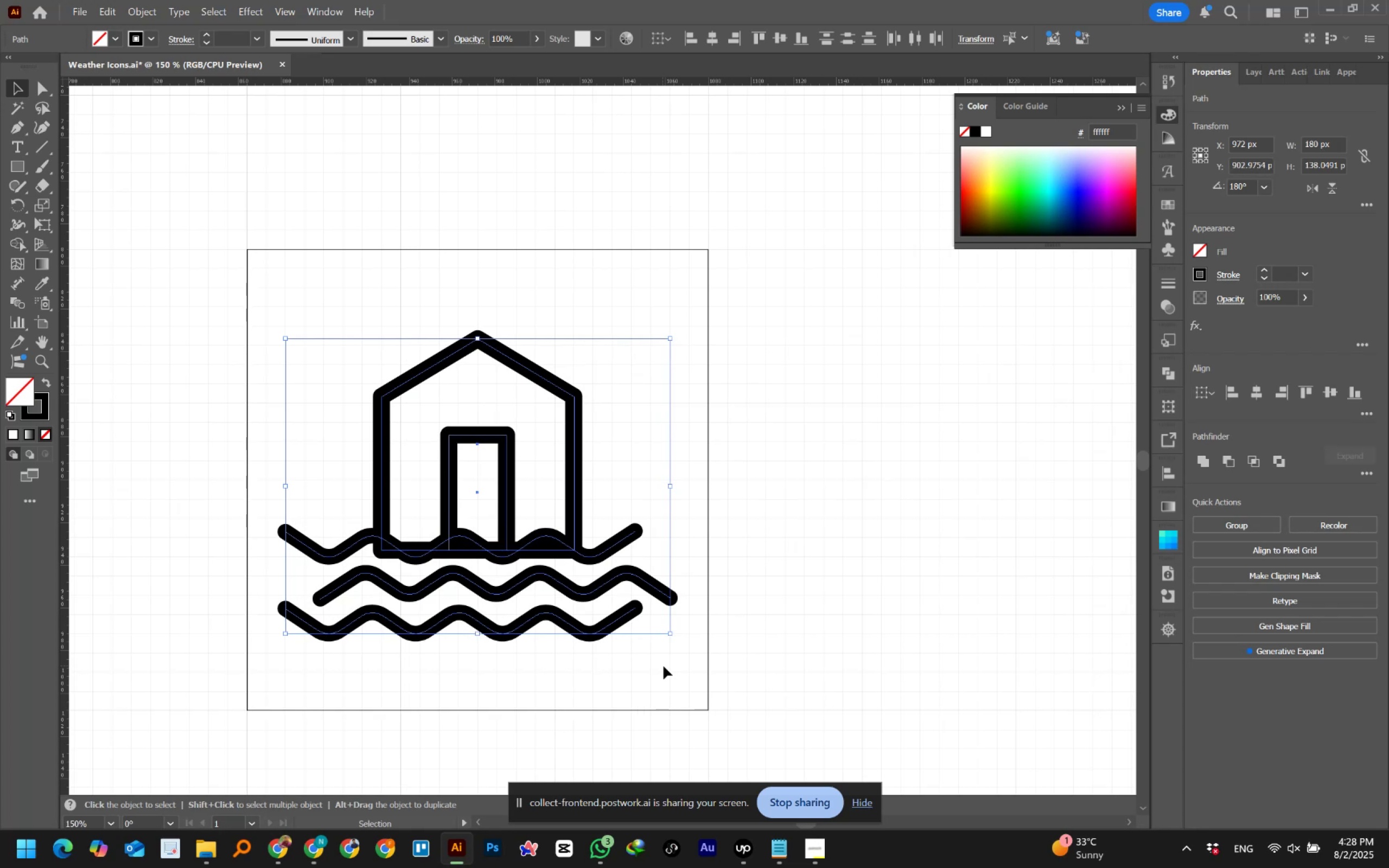 
left_click([646, 660])
 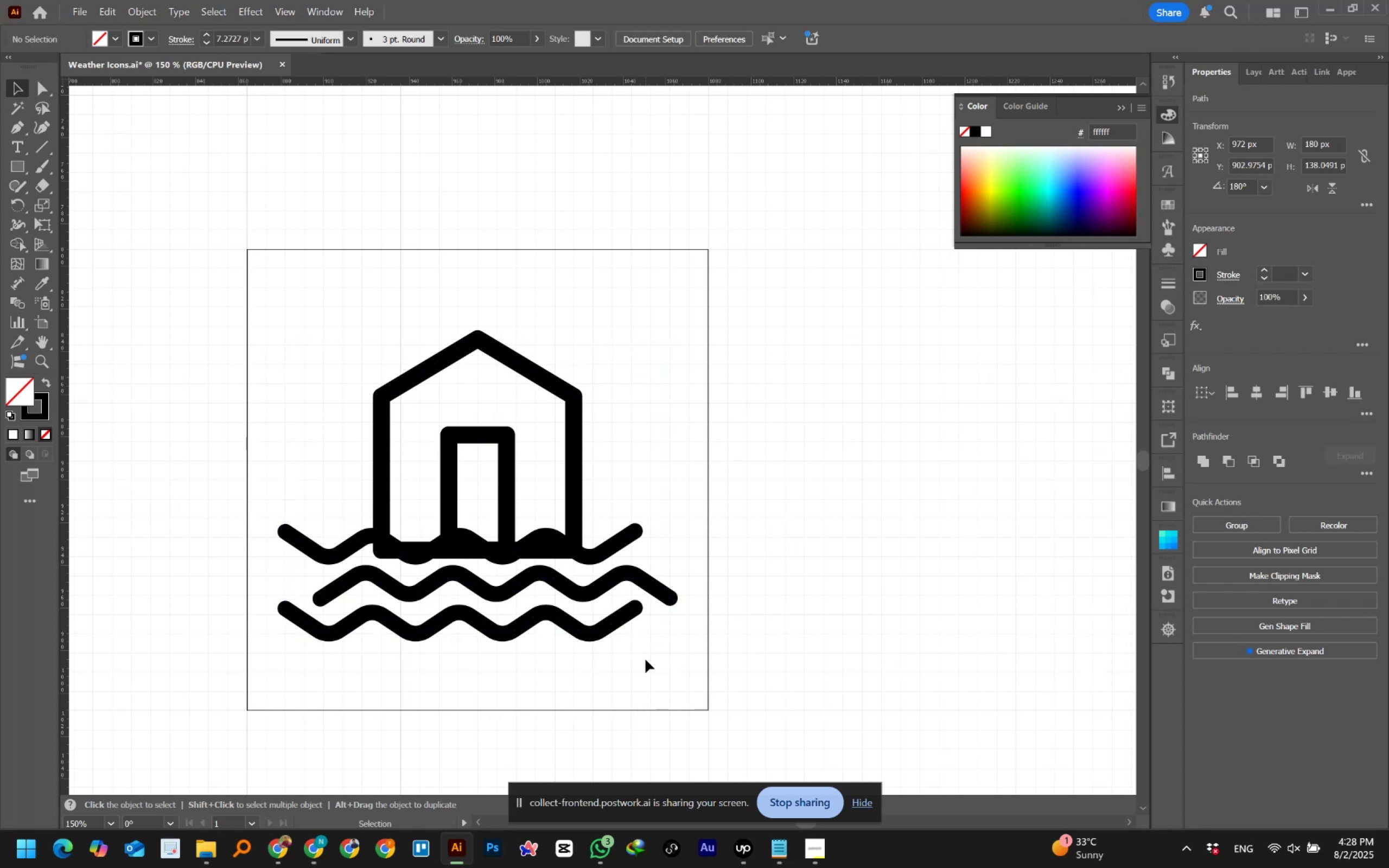 
hold_key(key=AltLeft, duration=1.43)
scroll: coordinate [348, 496], scroll_direction: up, amount: 3.0
 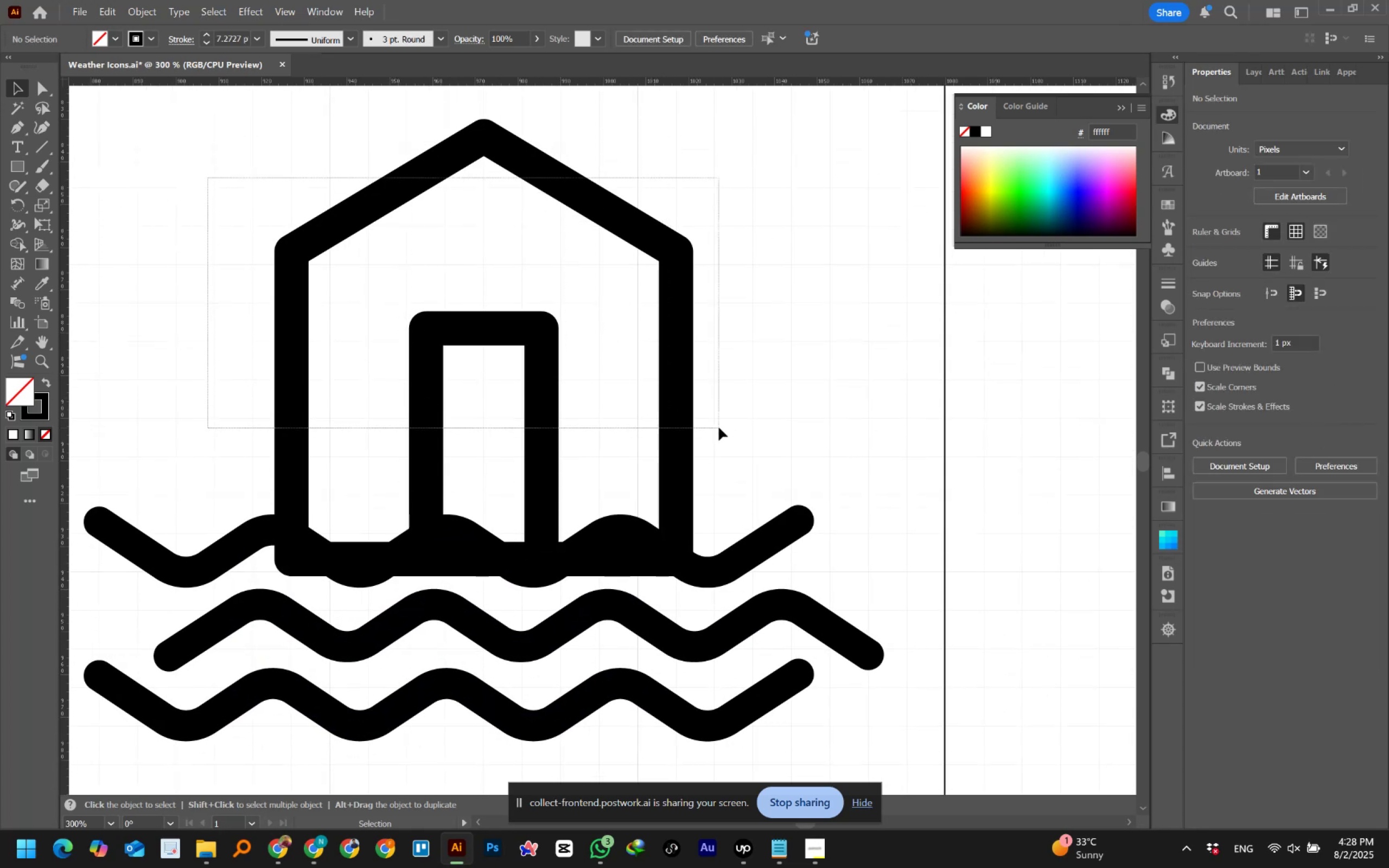 
hold_key(key=ShiftLeft, duration=1.4)
 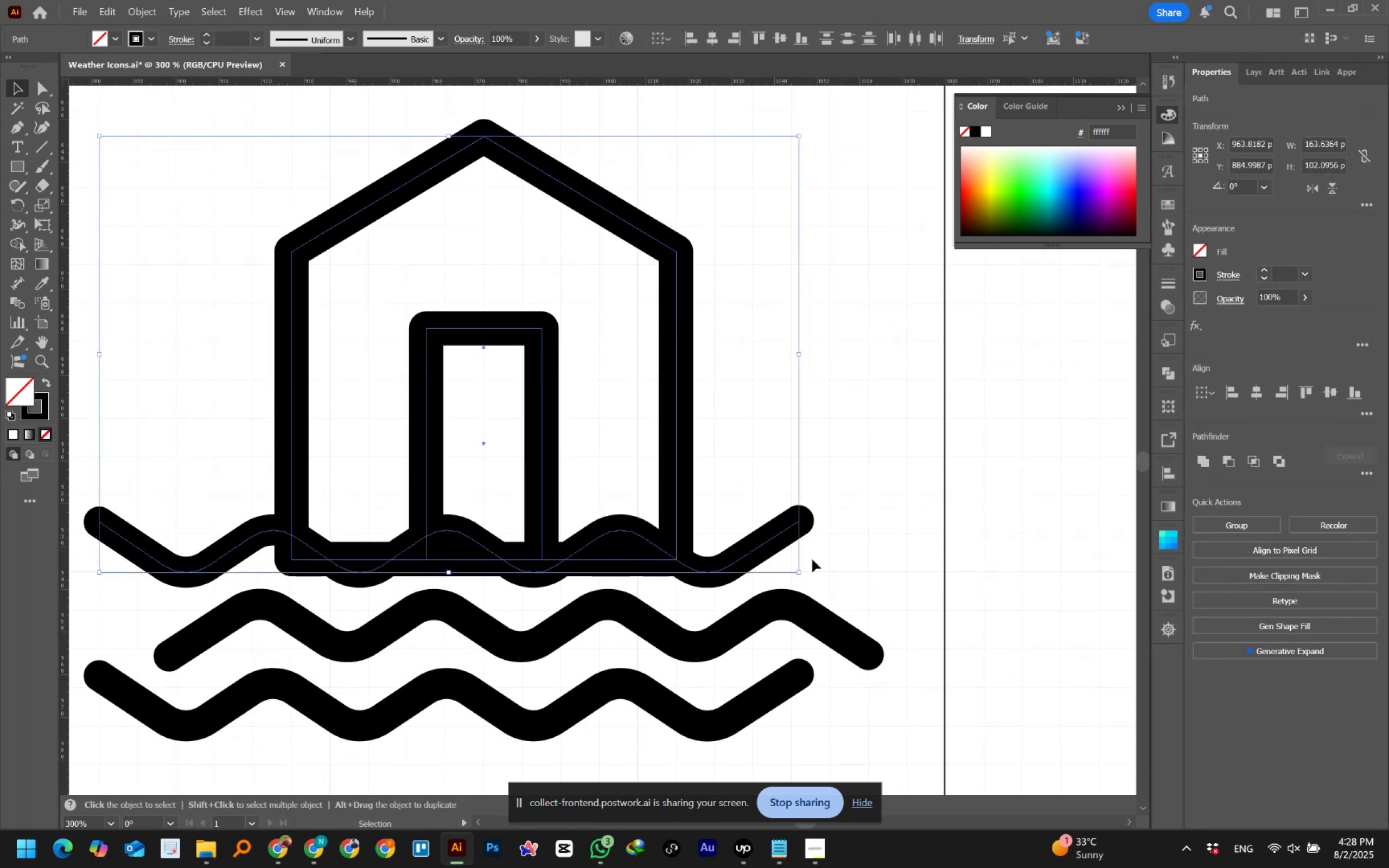 
key(Shift+M)
 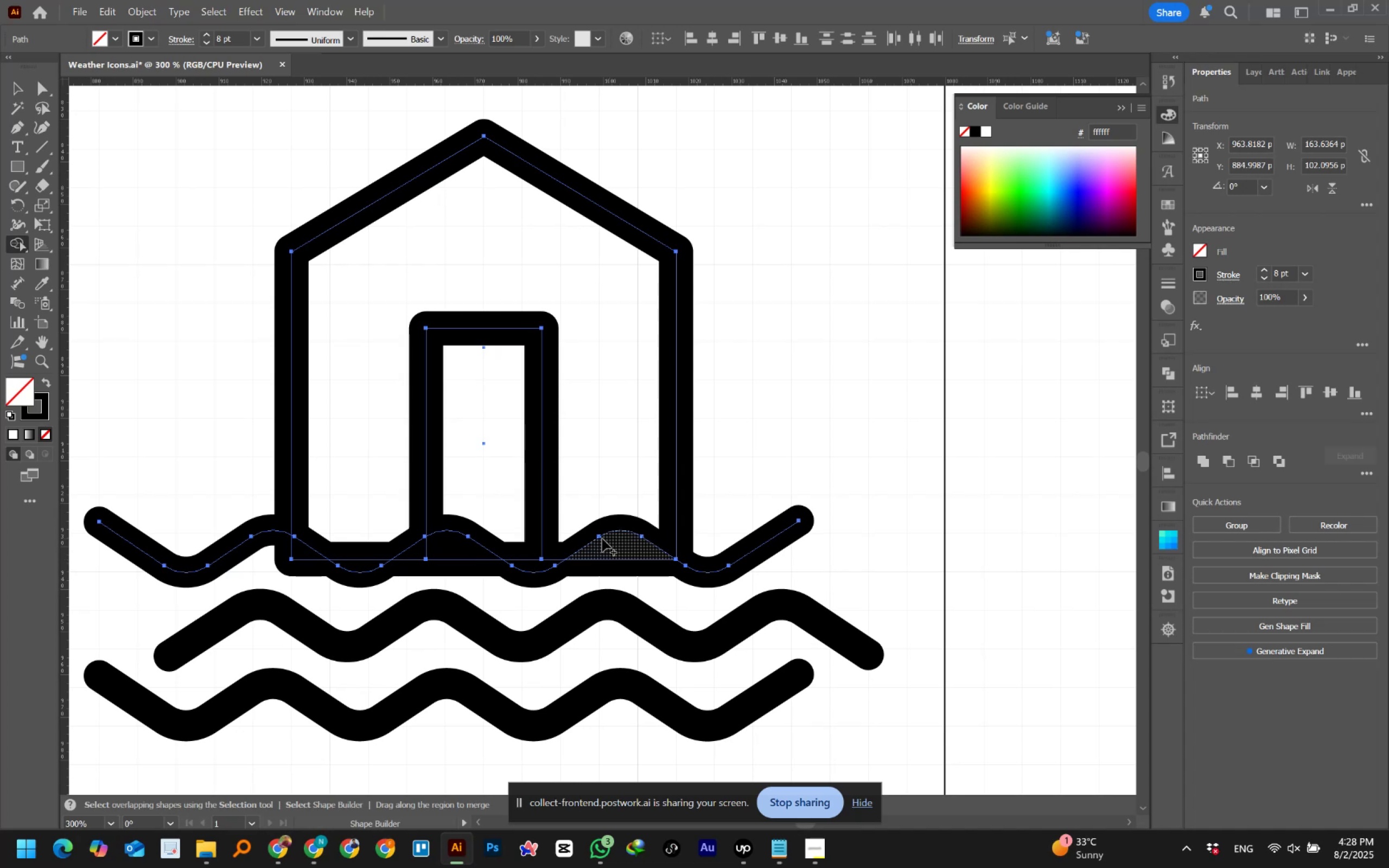 
hold_key(key=AltLeft, duration=1.53)
 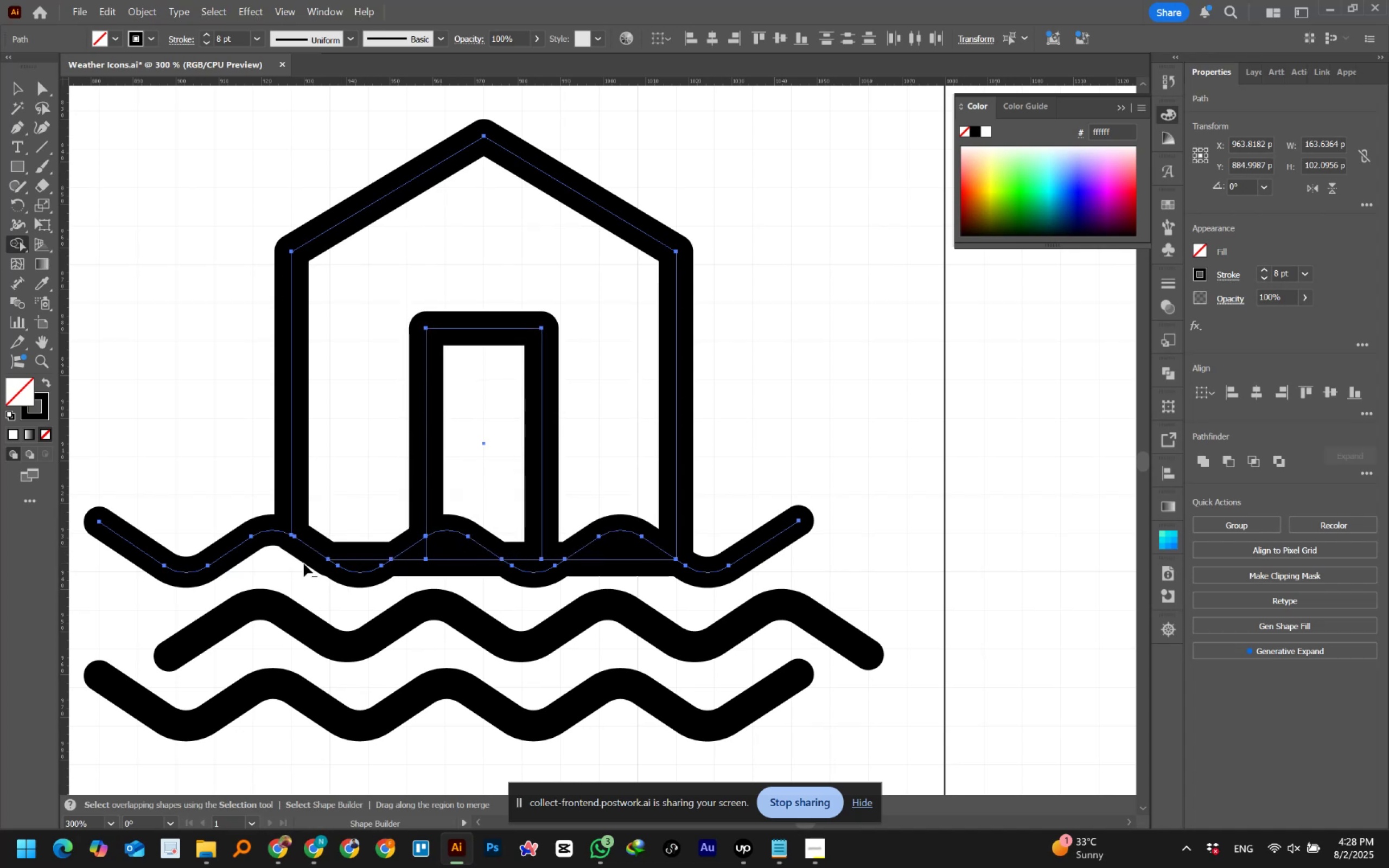 
hold_key(key=AltLeft, duration=1.52)
 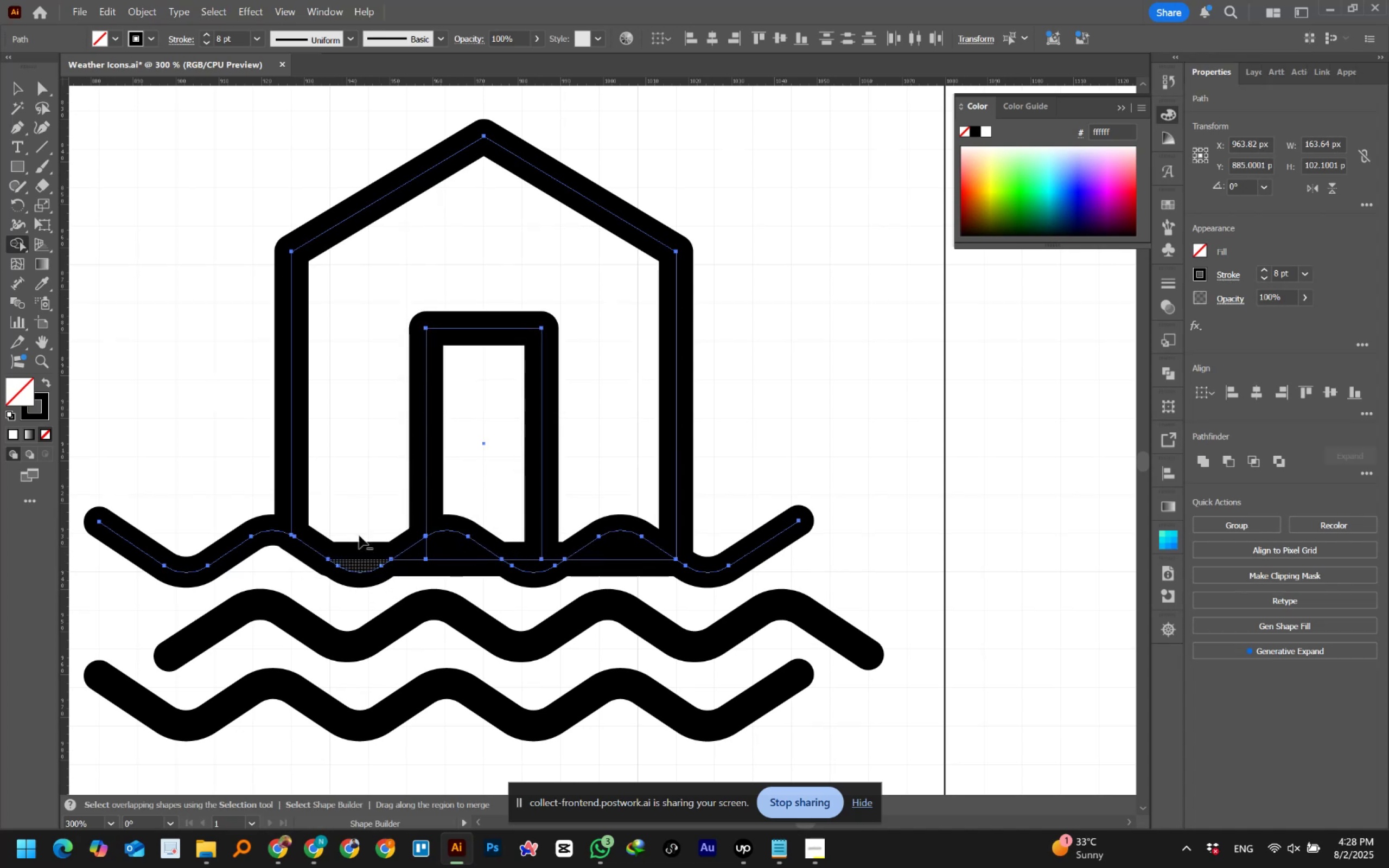 
hold_key(key=AltLeft, duration=1.52)
 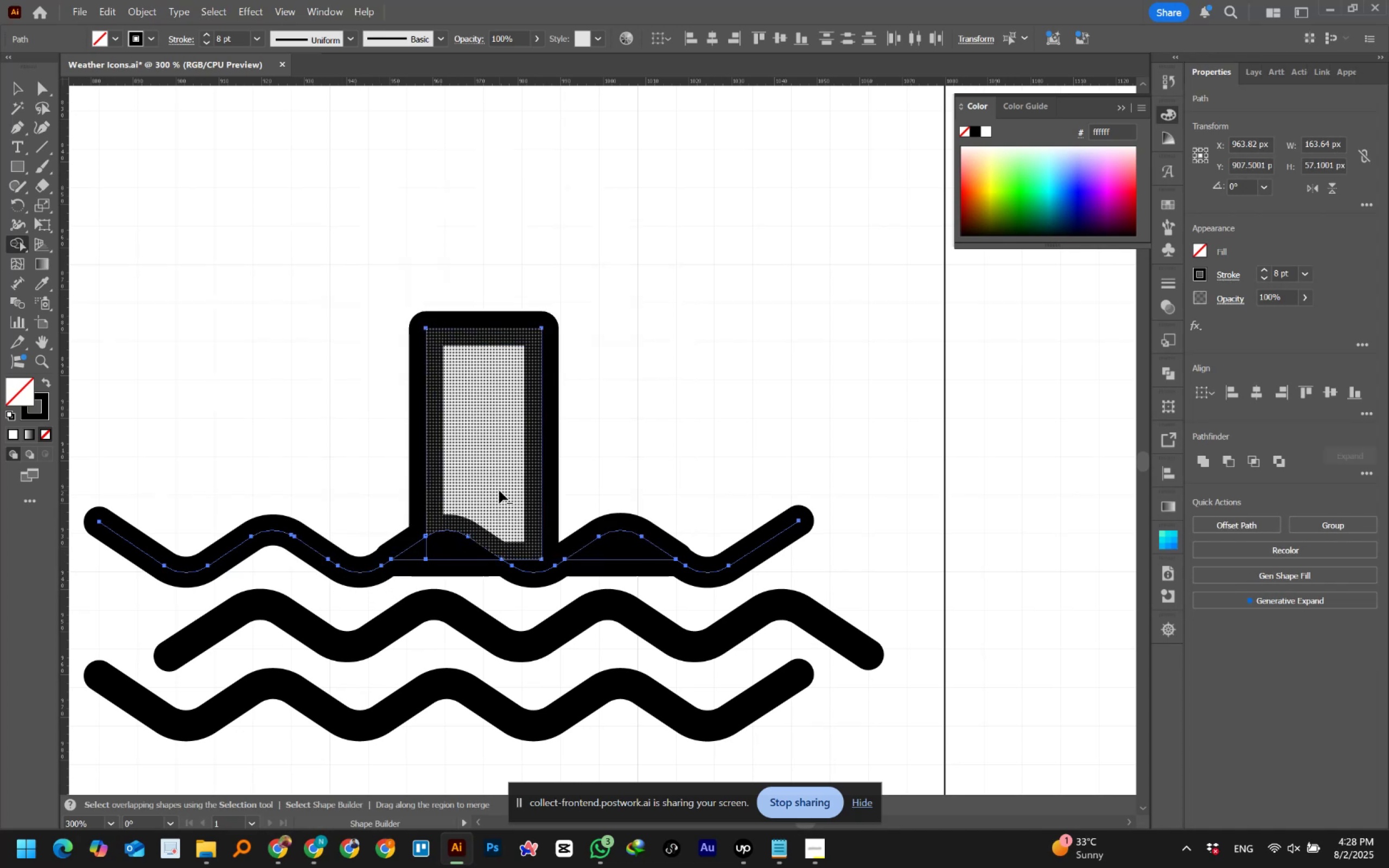 
hold_key(key=AltLeft, duration=0.99)
 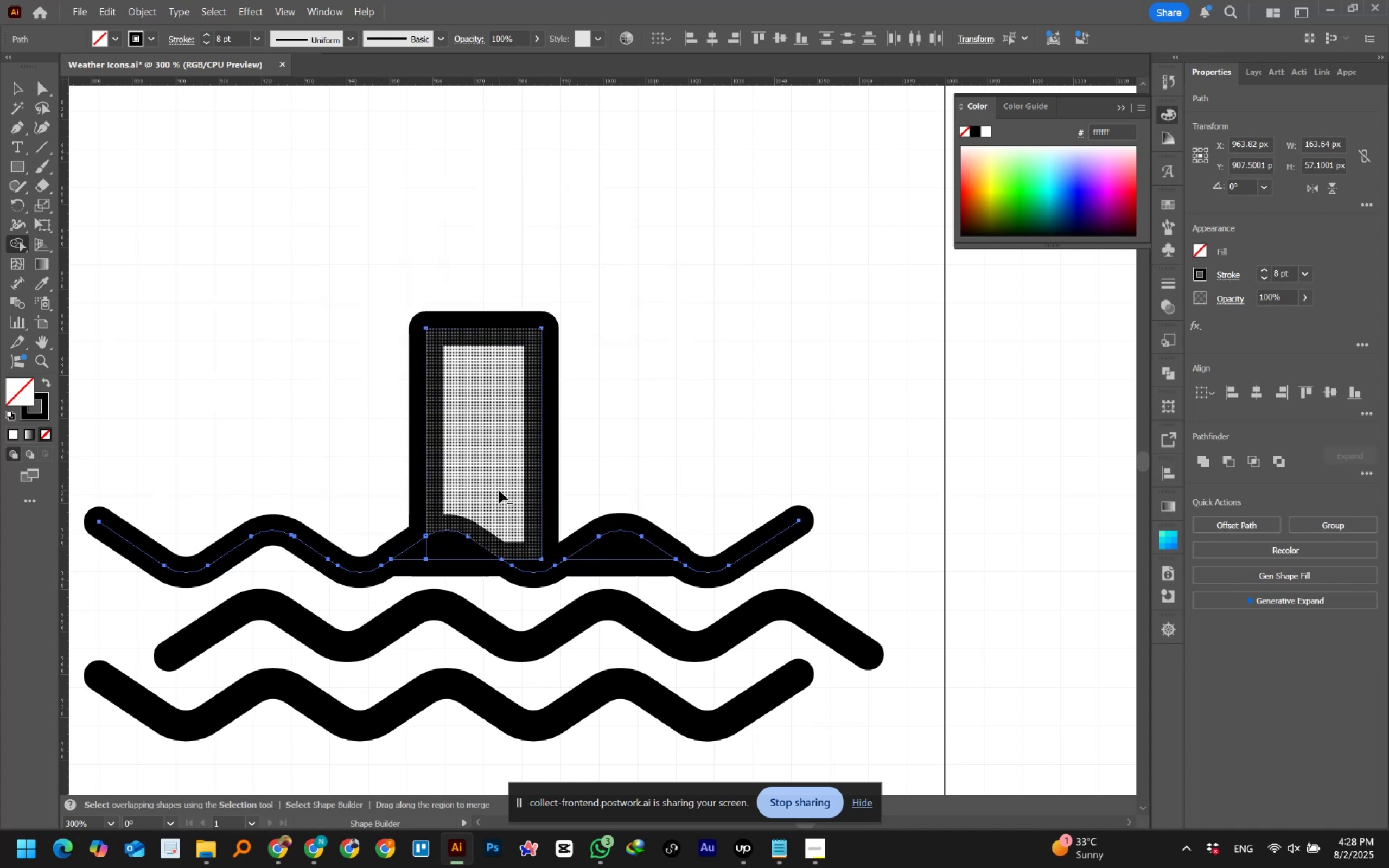 
key(Control+Z)
 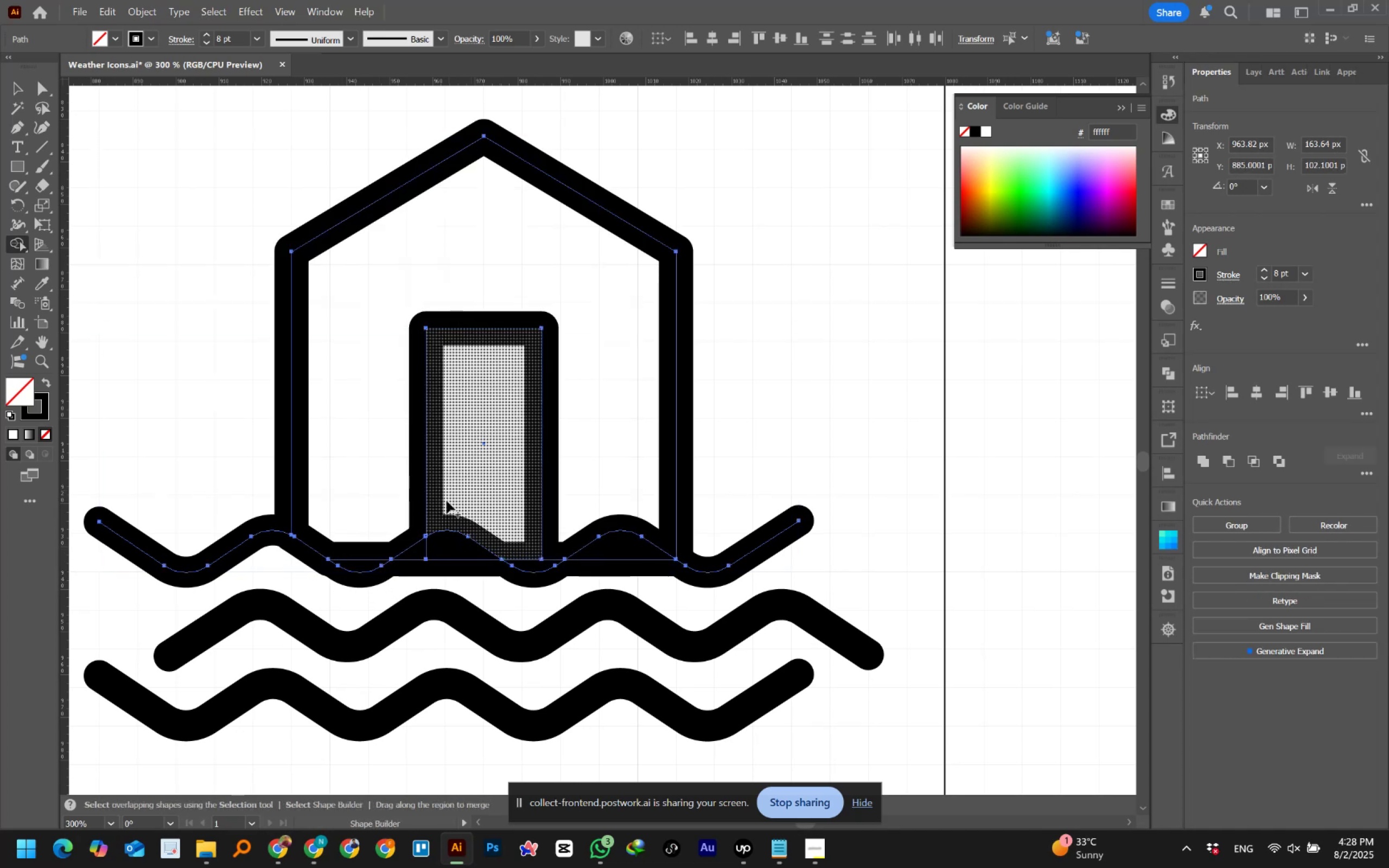 
hold_key(key=AltLeft, duration=1.51)
left_click([358, 560])
 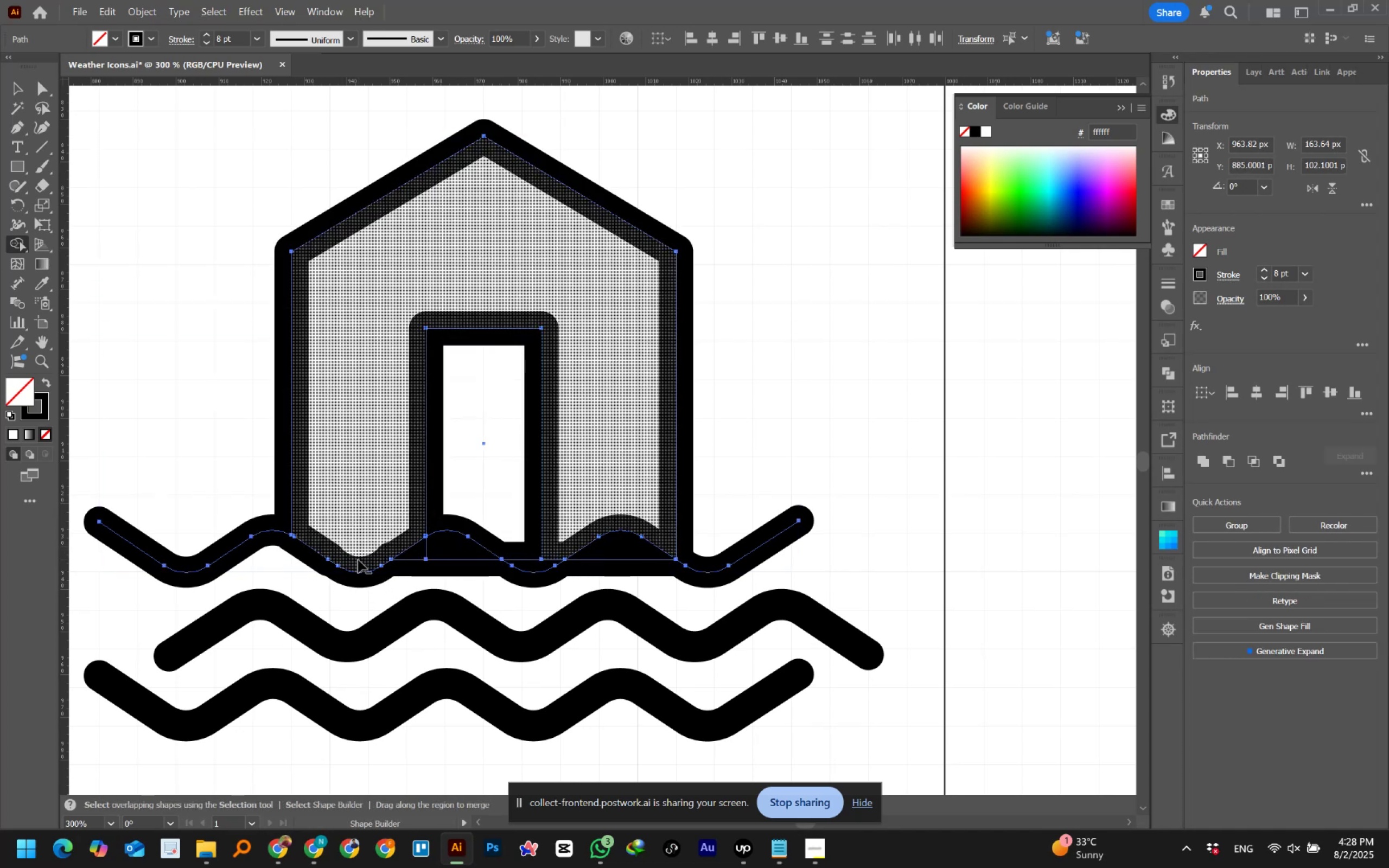 
hold_key(key=AltLeft, duration=1.52)
left_click([433, 559])
 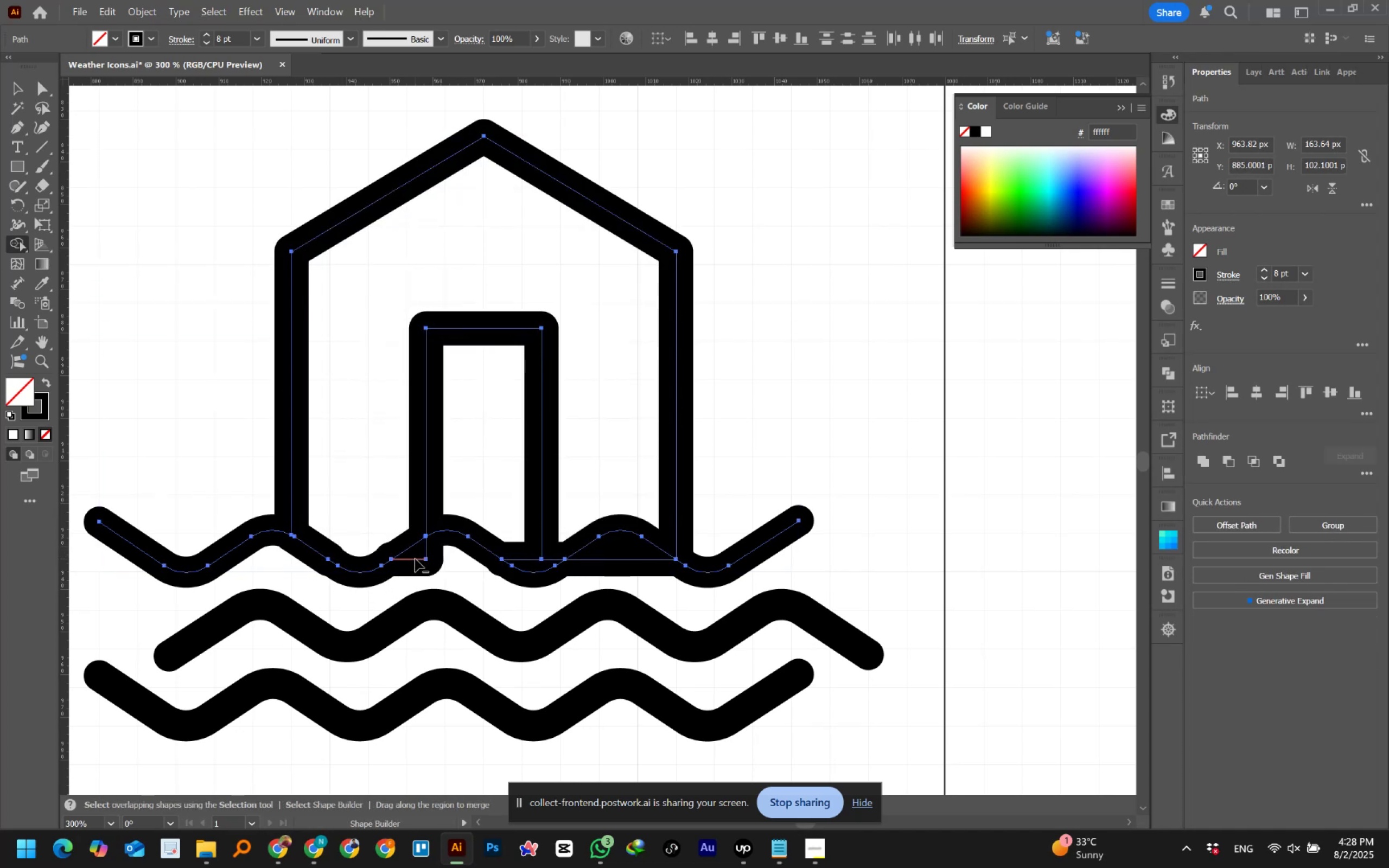 
hold_key(key=AltLeft, duration=1.51)
left_click([415, 559])
 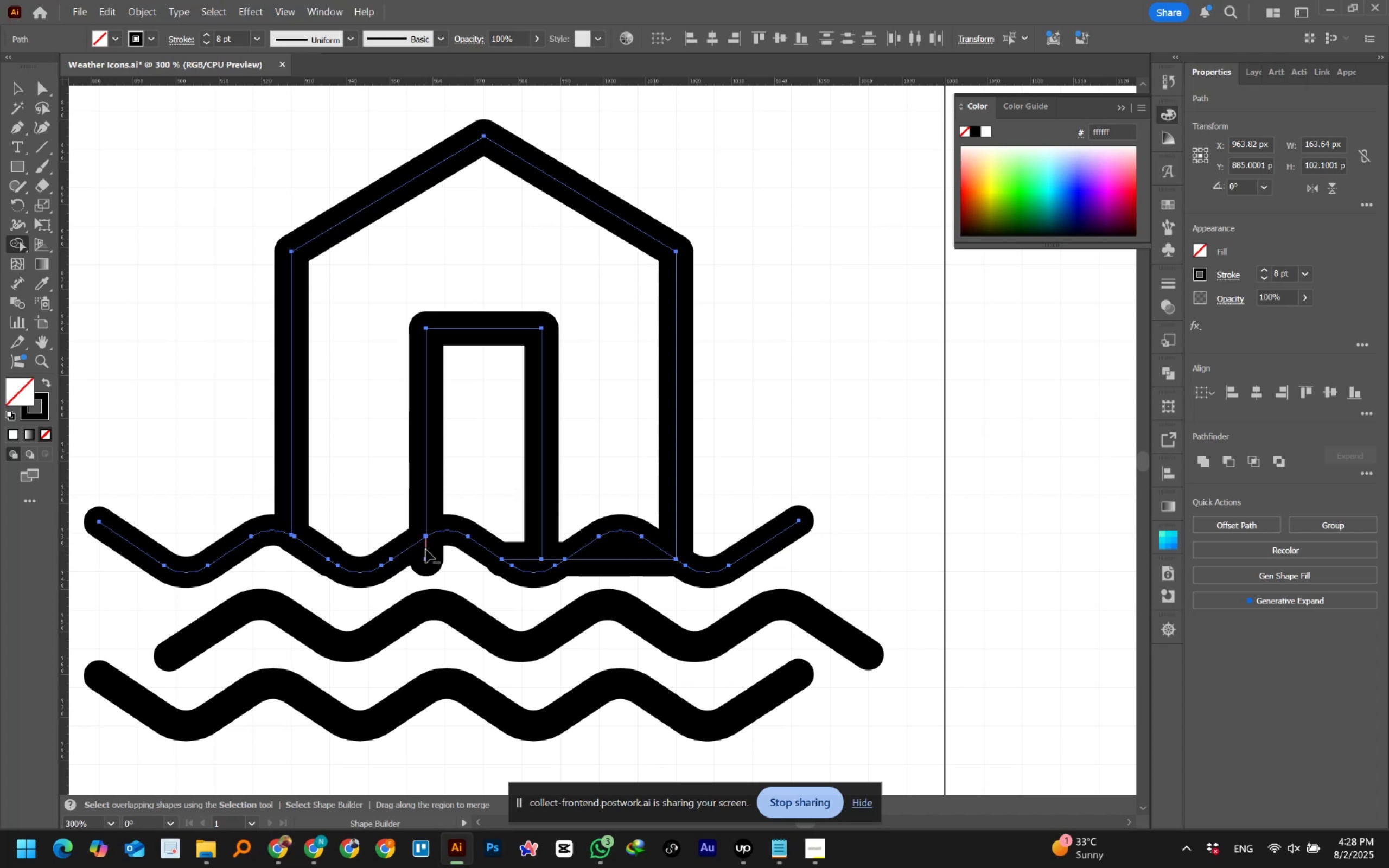 
left_click([426, 550])
 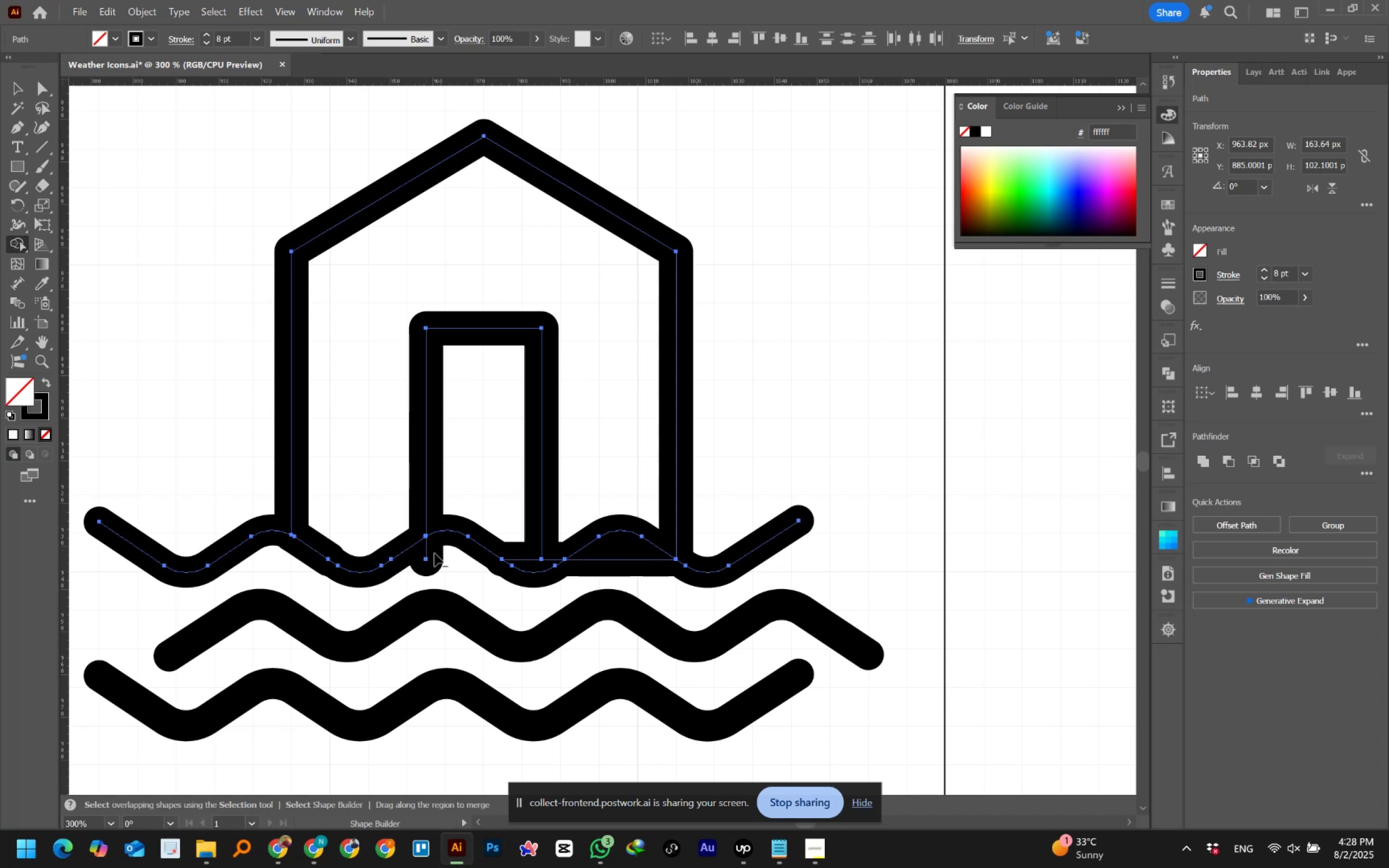 
hold_key(key=AltLeft, duration=1.52)
 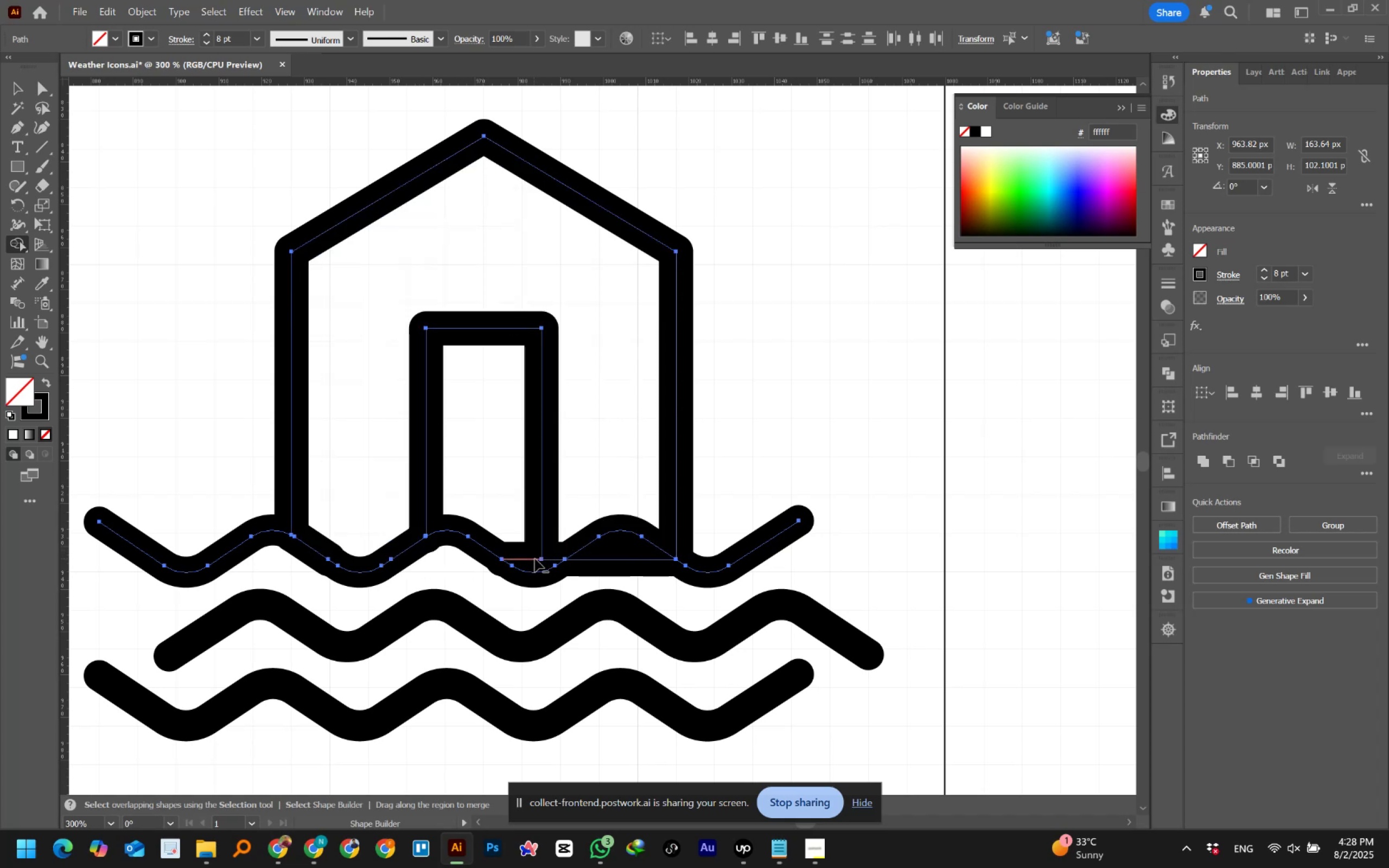 
hold_key(key=AltLeft, duration=1.52)
 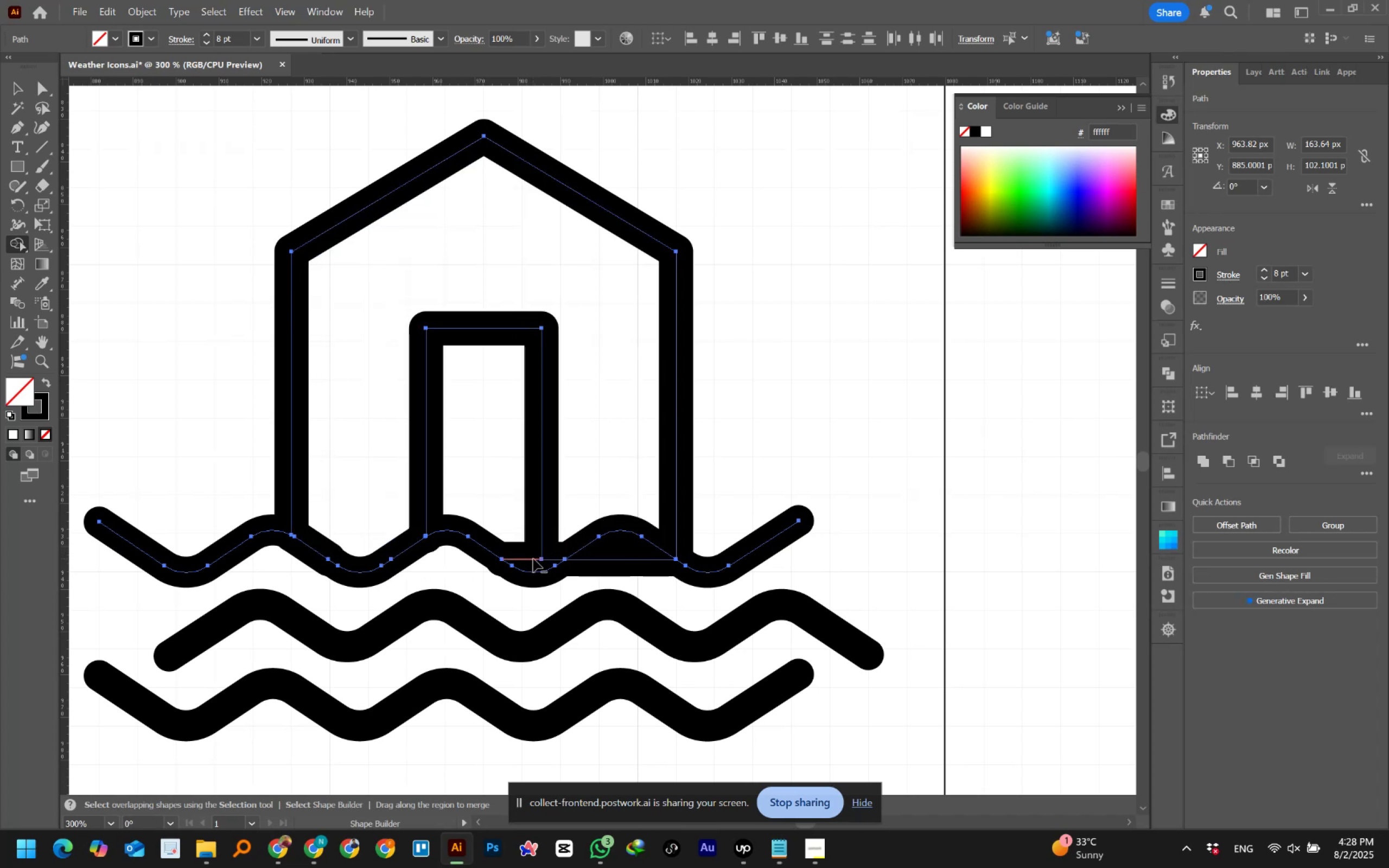 
hold_key(key=AltLeft, duration=1.52)
left_click([533, 559])
 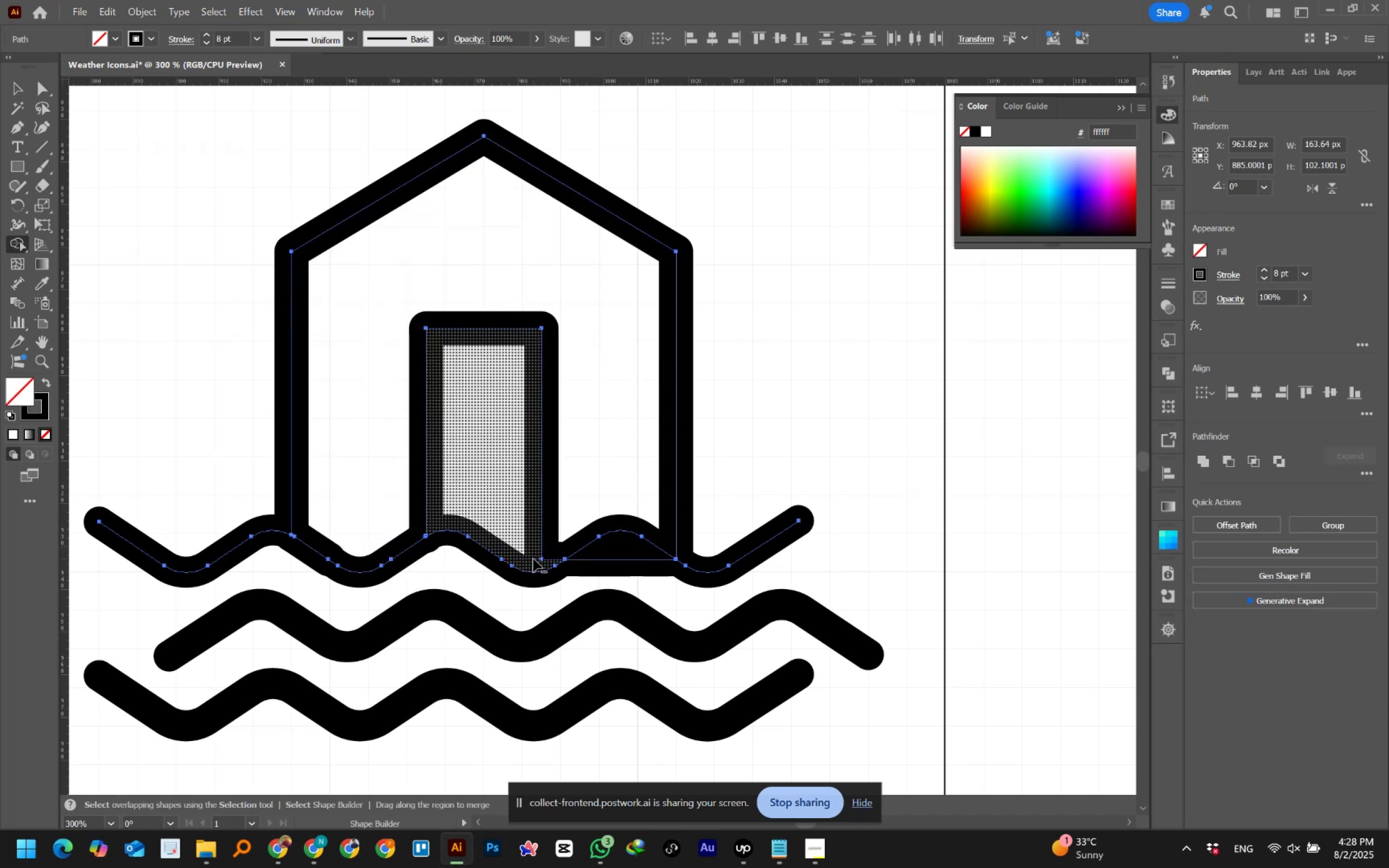 
hold_key(key=AltLeft, duration=1.52)
 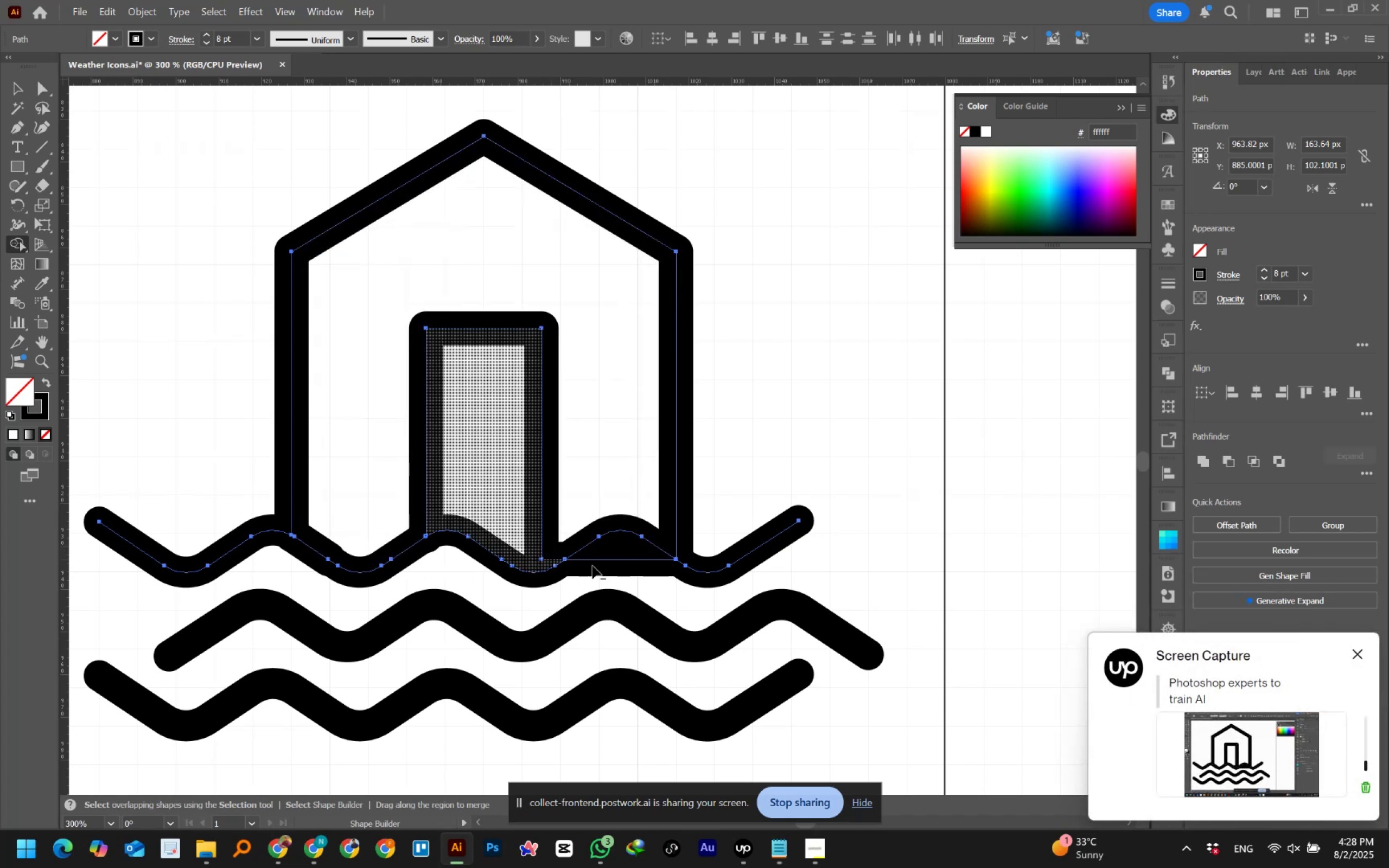 
hold_key(key=AltLeft, duration=1.5)
left_click([552, 559])
 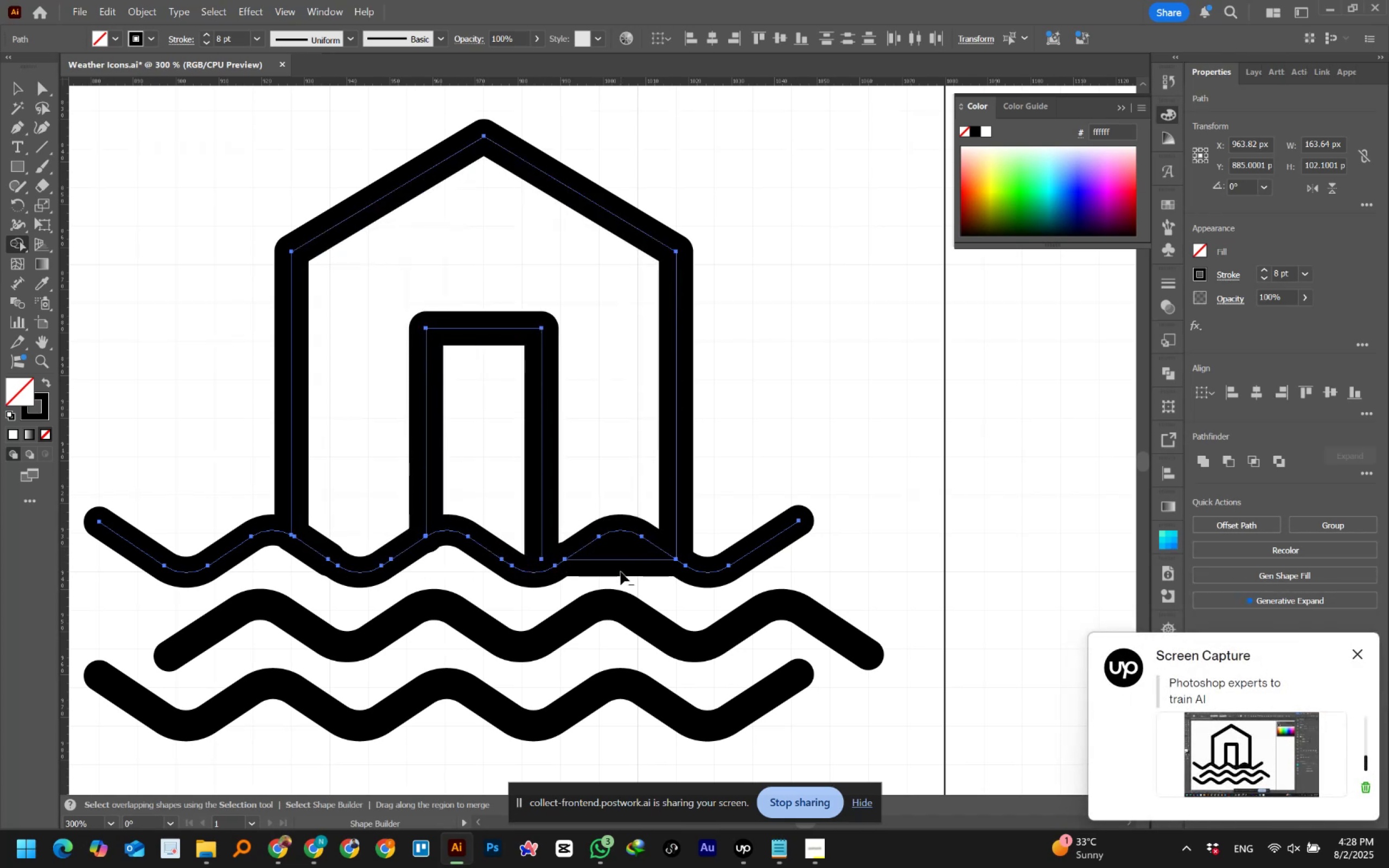 
hold_key(key=AltLeft, duration=1.52)
left_click([619, 558])
 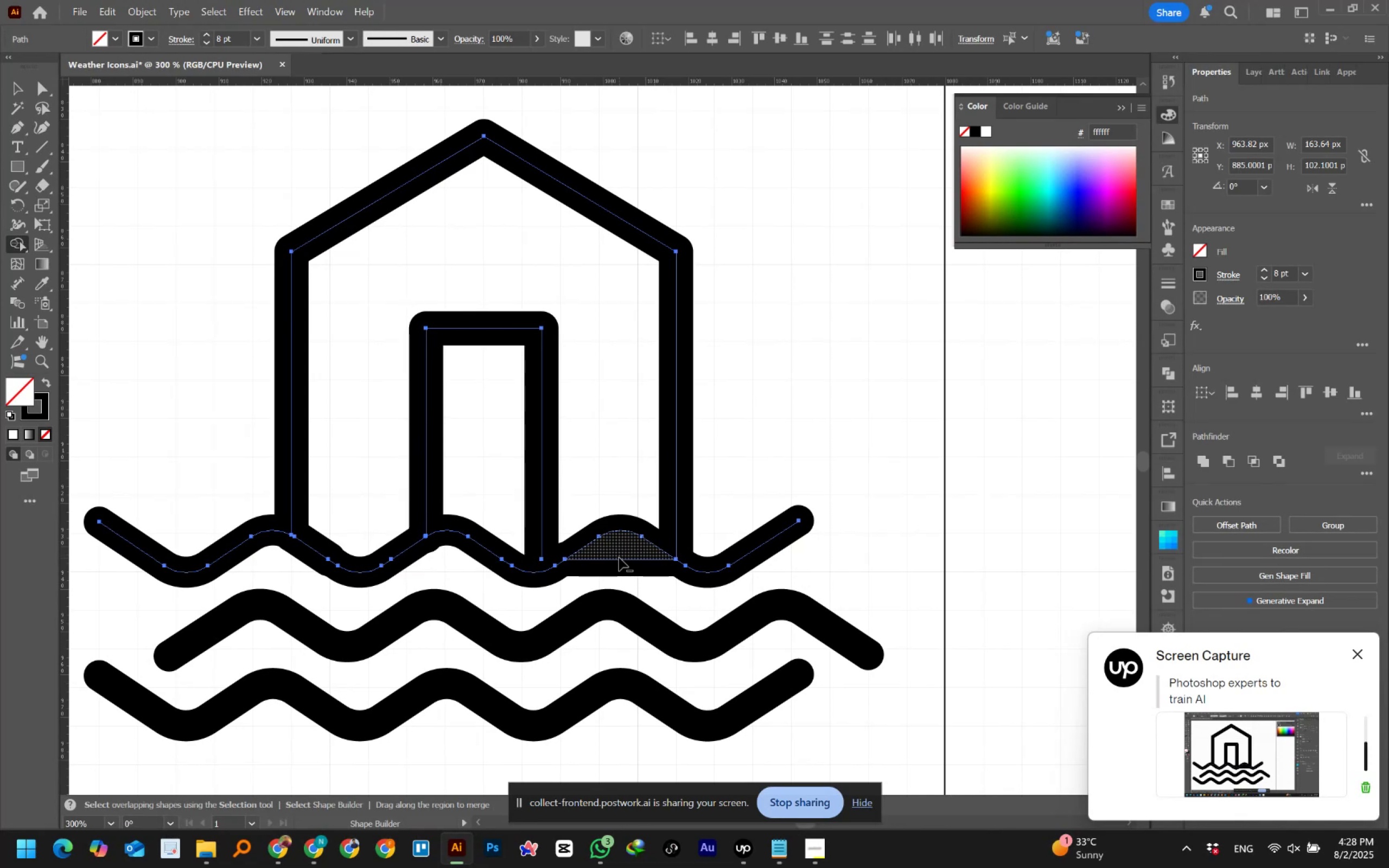 
key(Alt+AltLeft)
 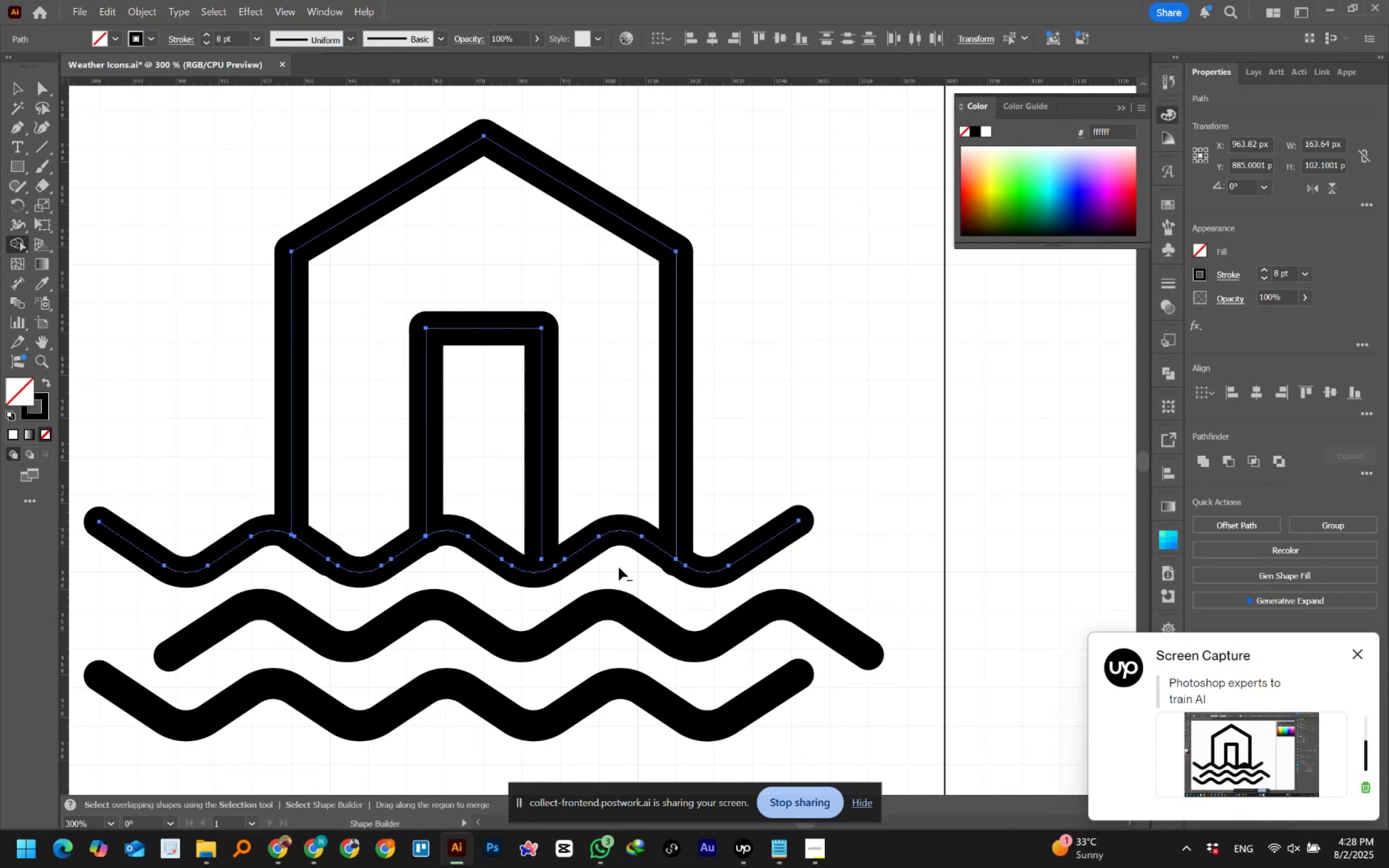 
key(Alt+AltLeft)
 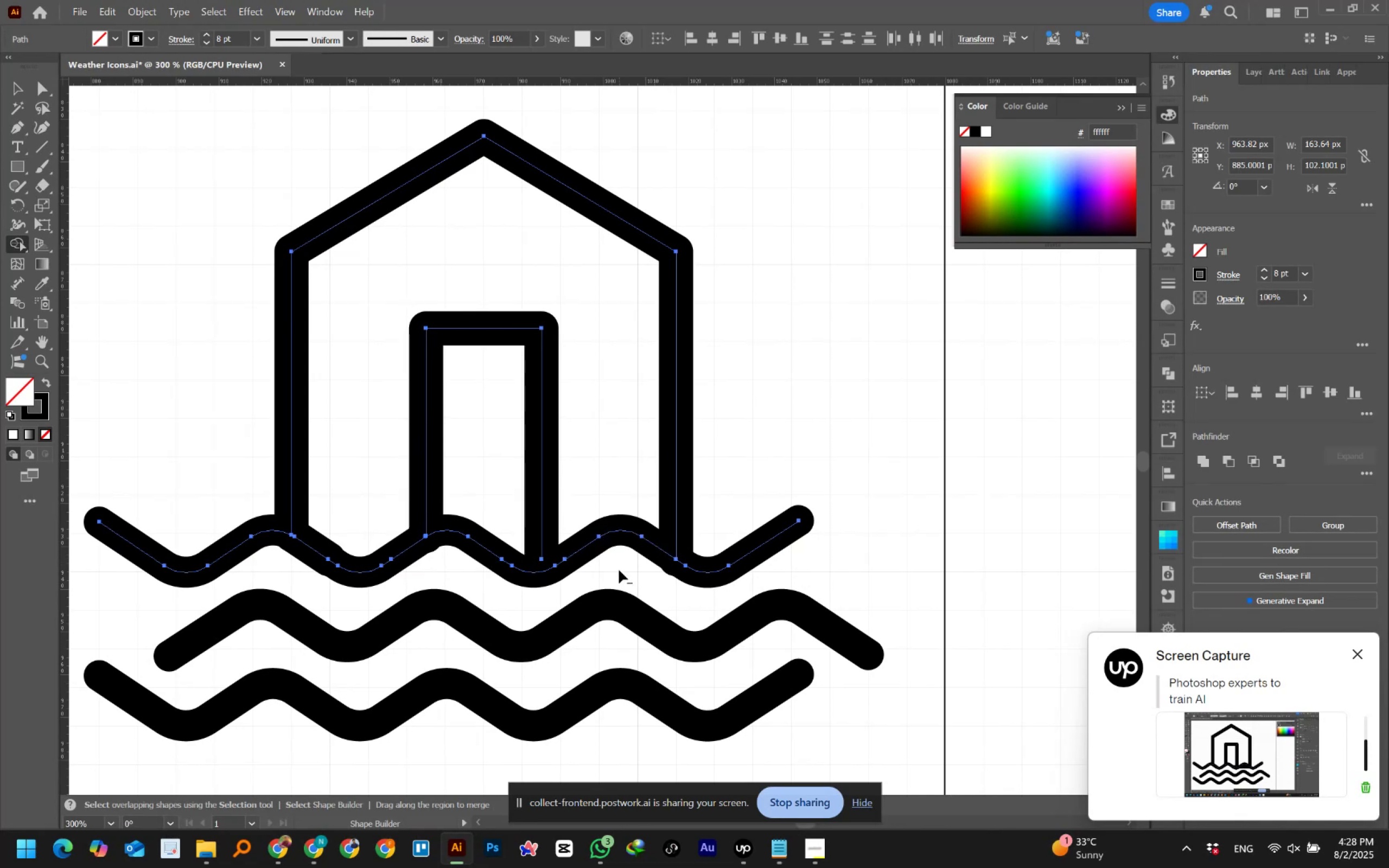 
key(Alt+AltLeft)
 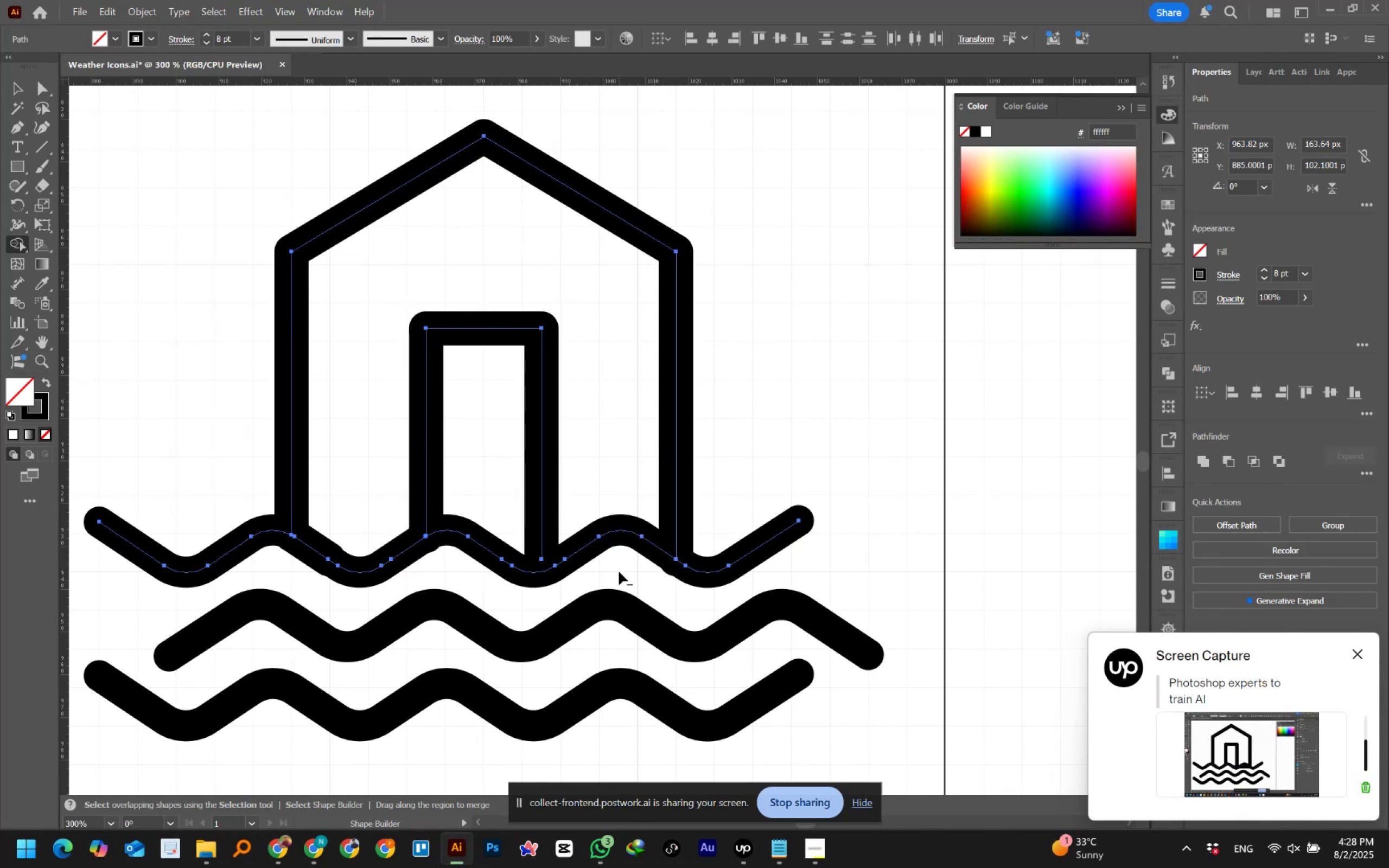 
key(Alt+AltLeft)
 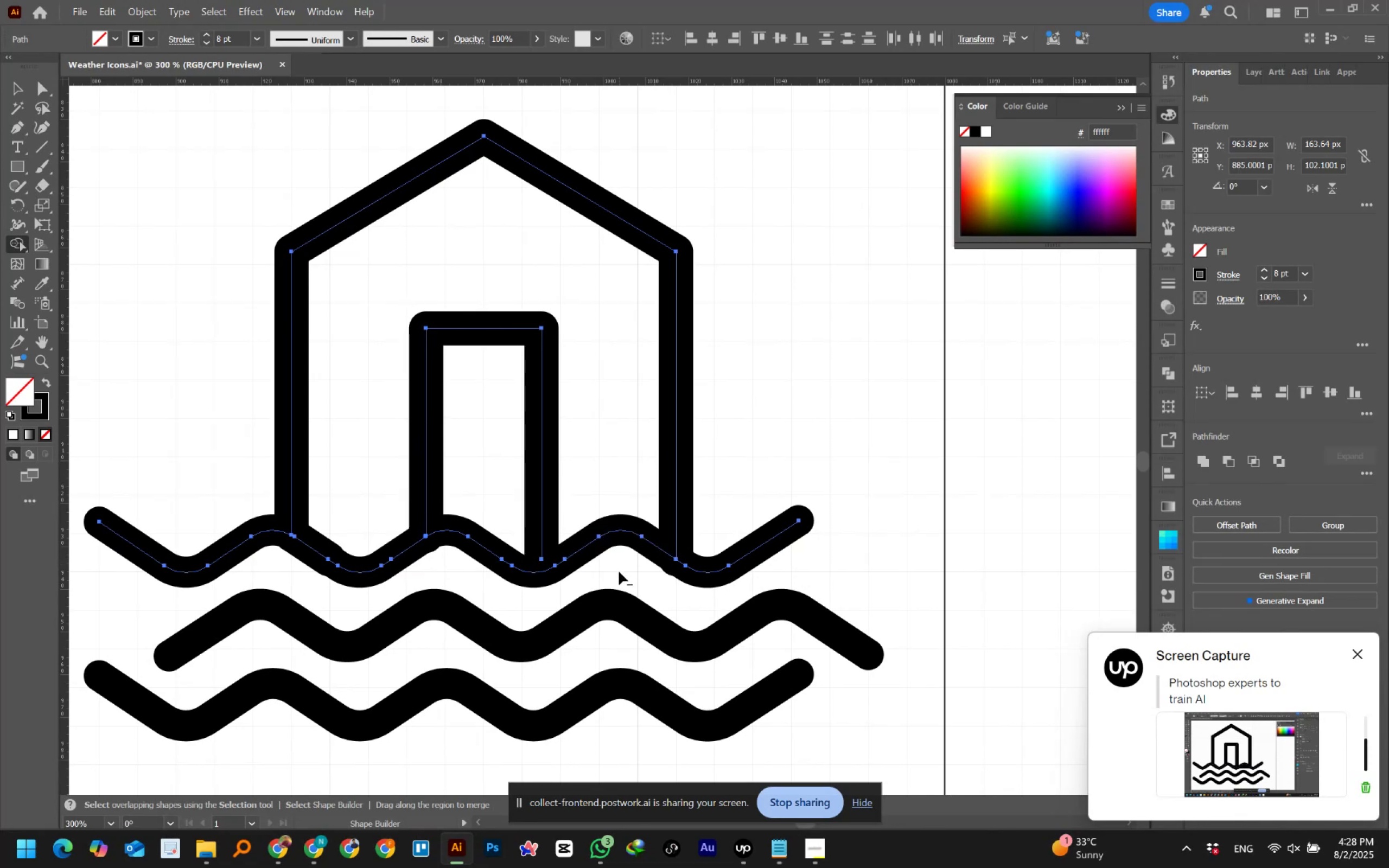 
key(Alt+AltLeft)
 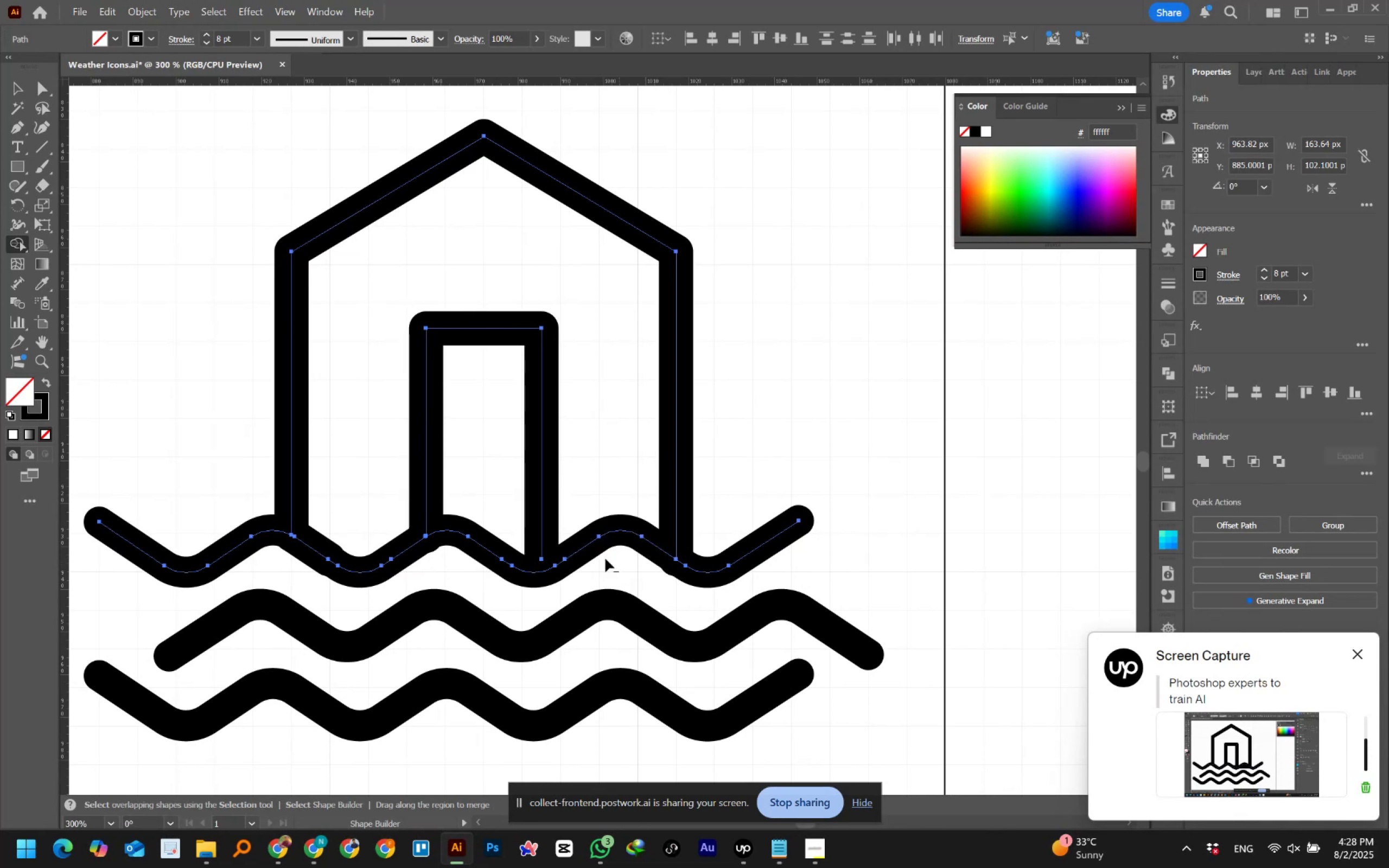 
key(Alt+AltLeft)
 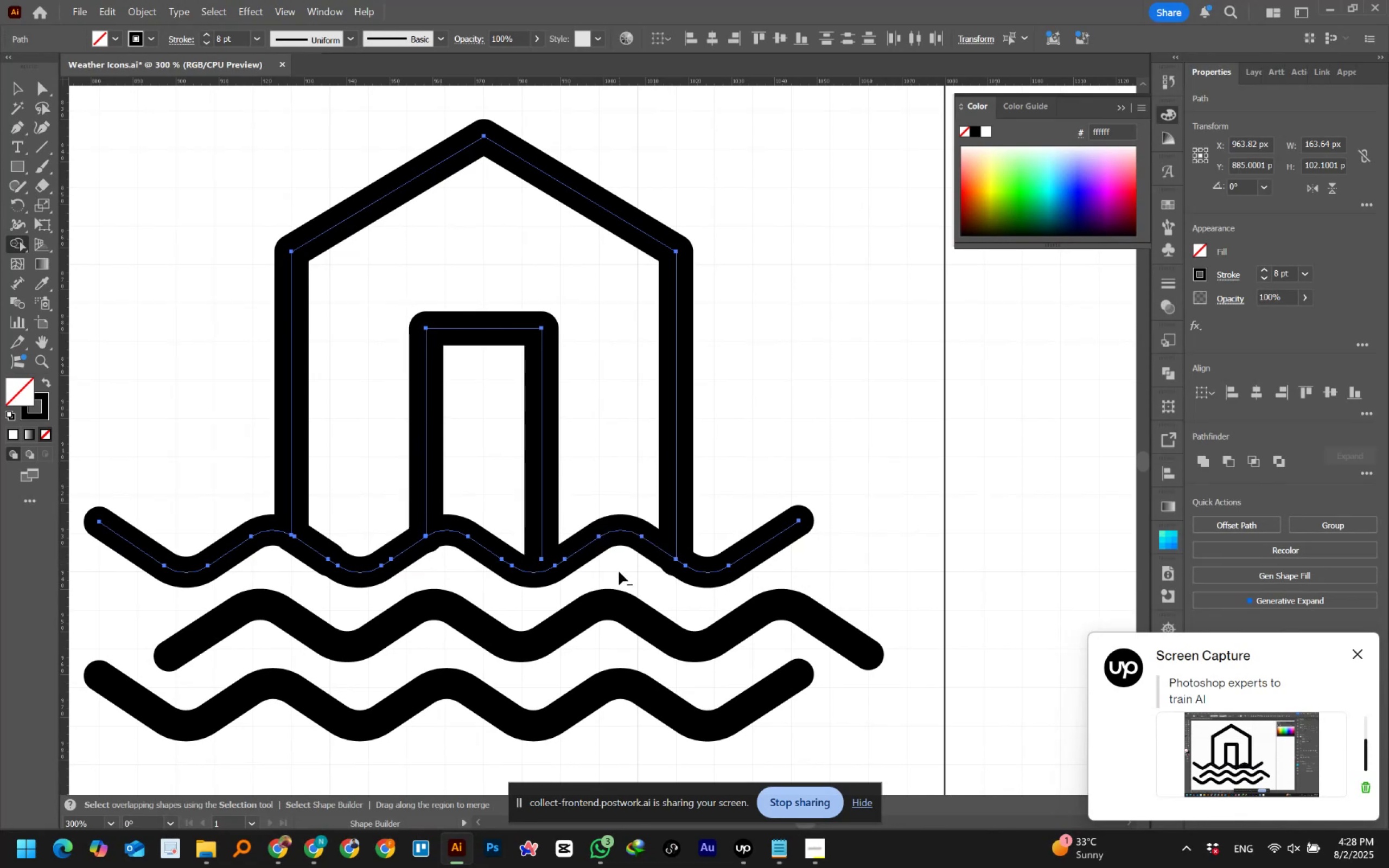 
key(Alt+AltLeft)
 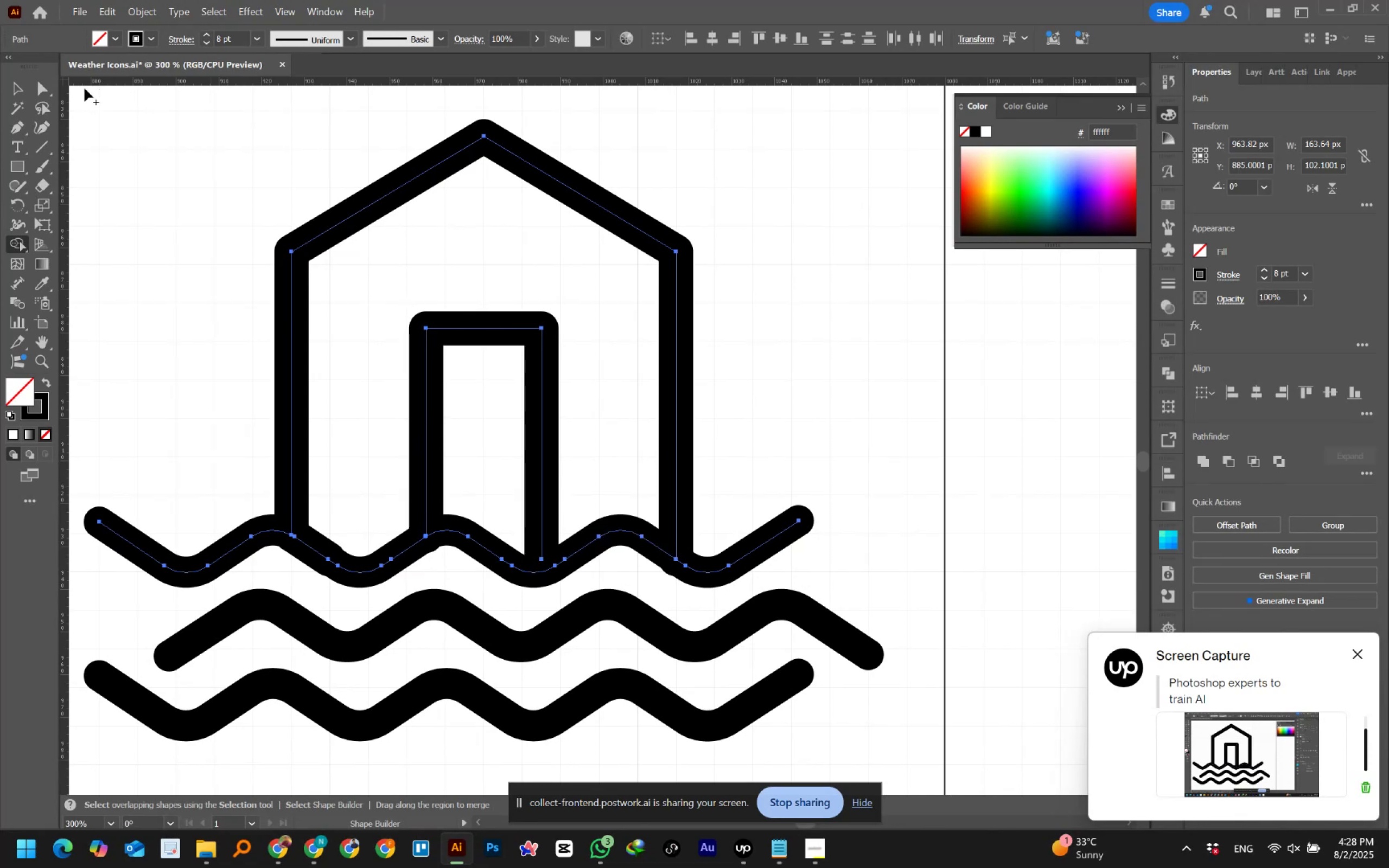 
left_click([44, 85])
 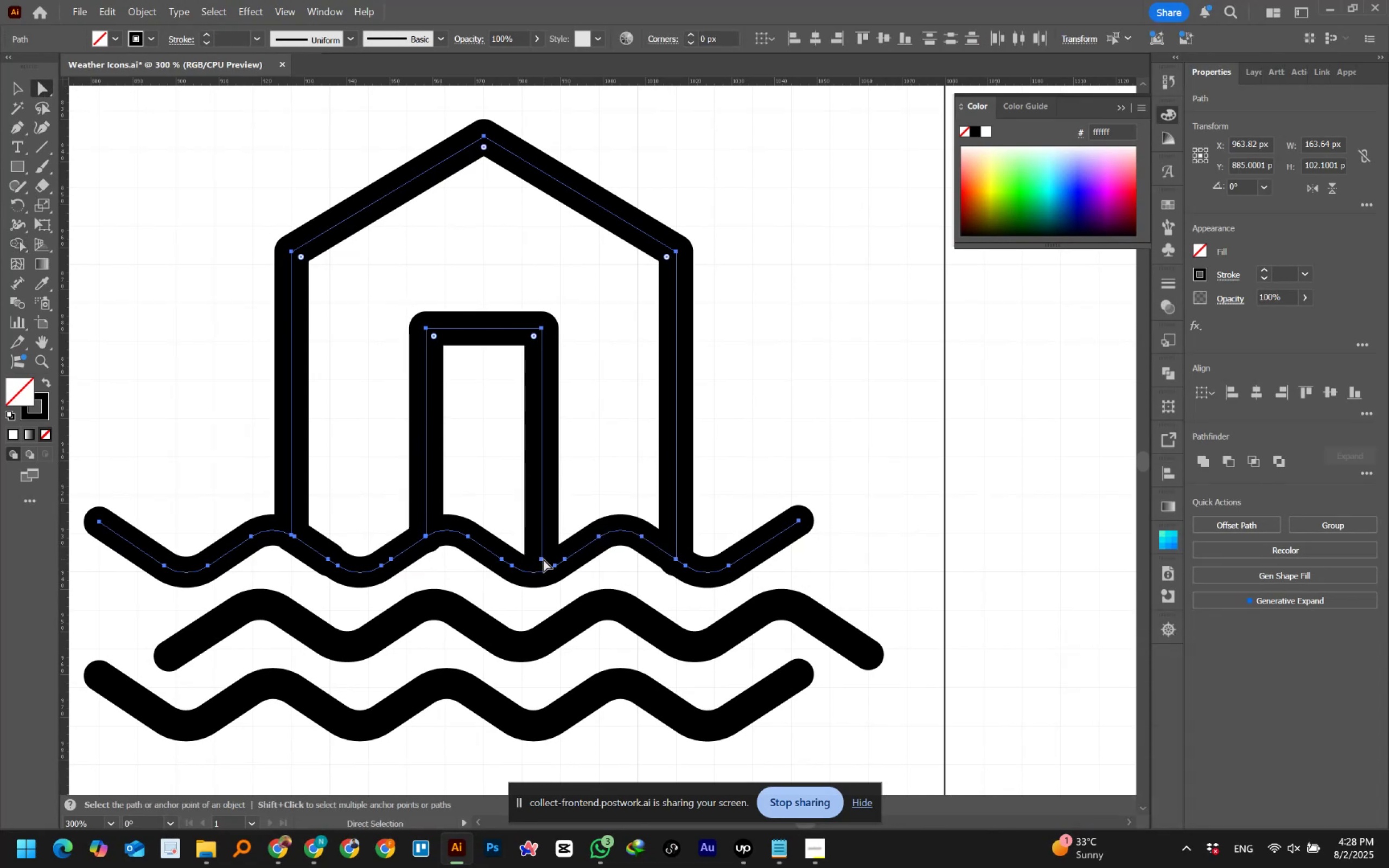 
left_click([543, 559])
 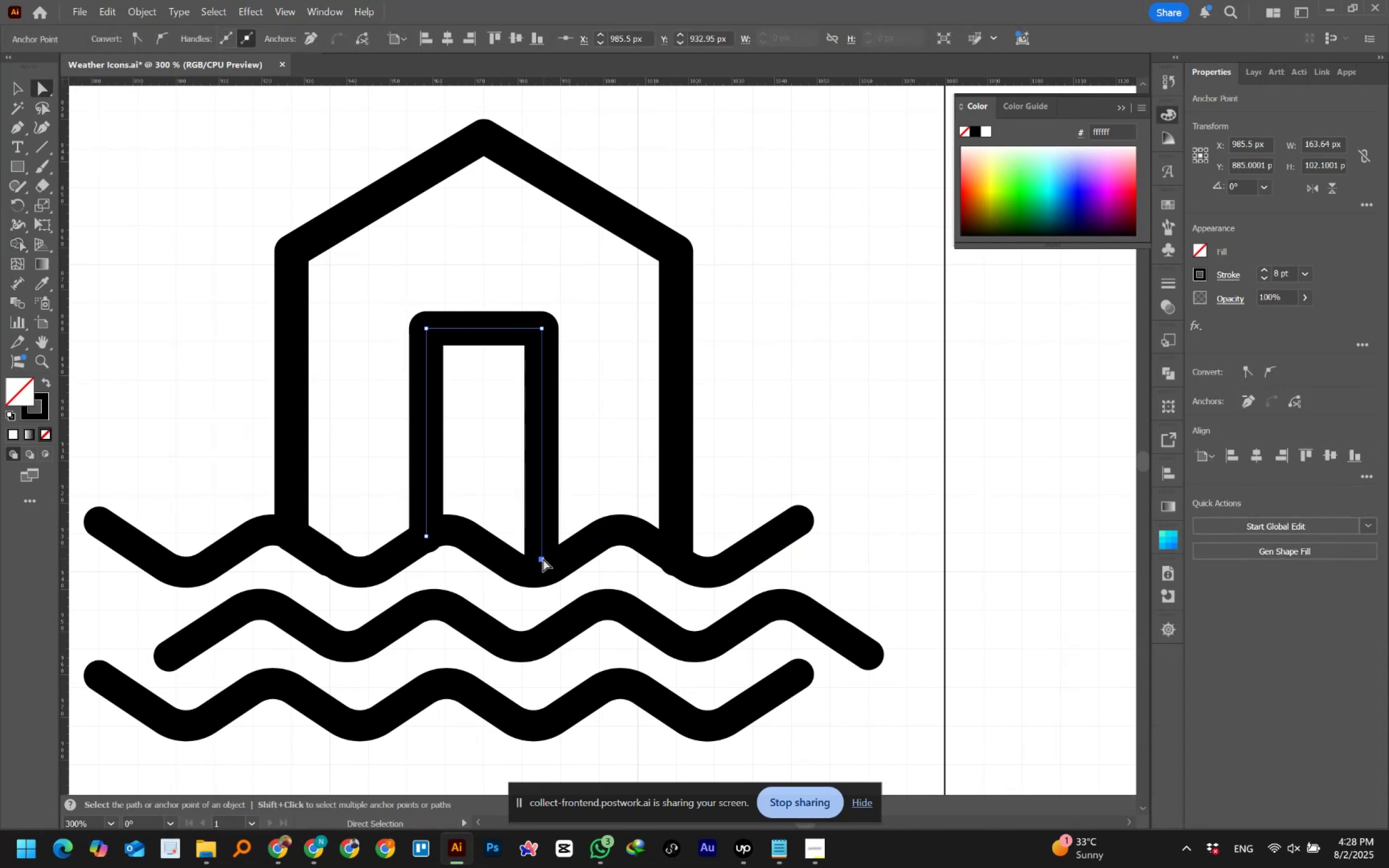 
left_click([543, 559])
 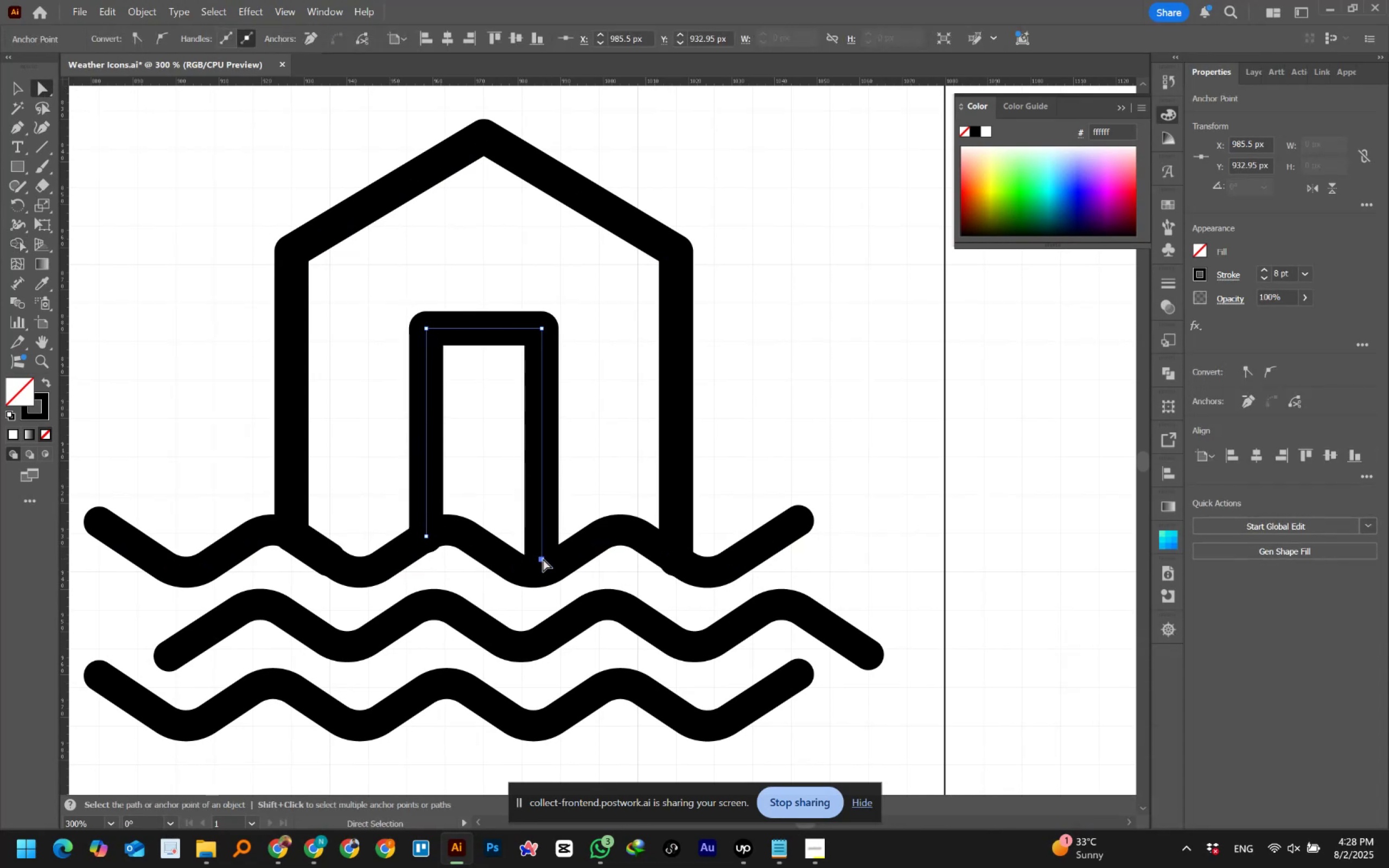 
hold_key(key=ShiftLeft, duration=1.5)
 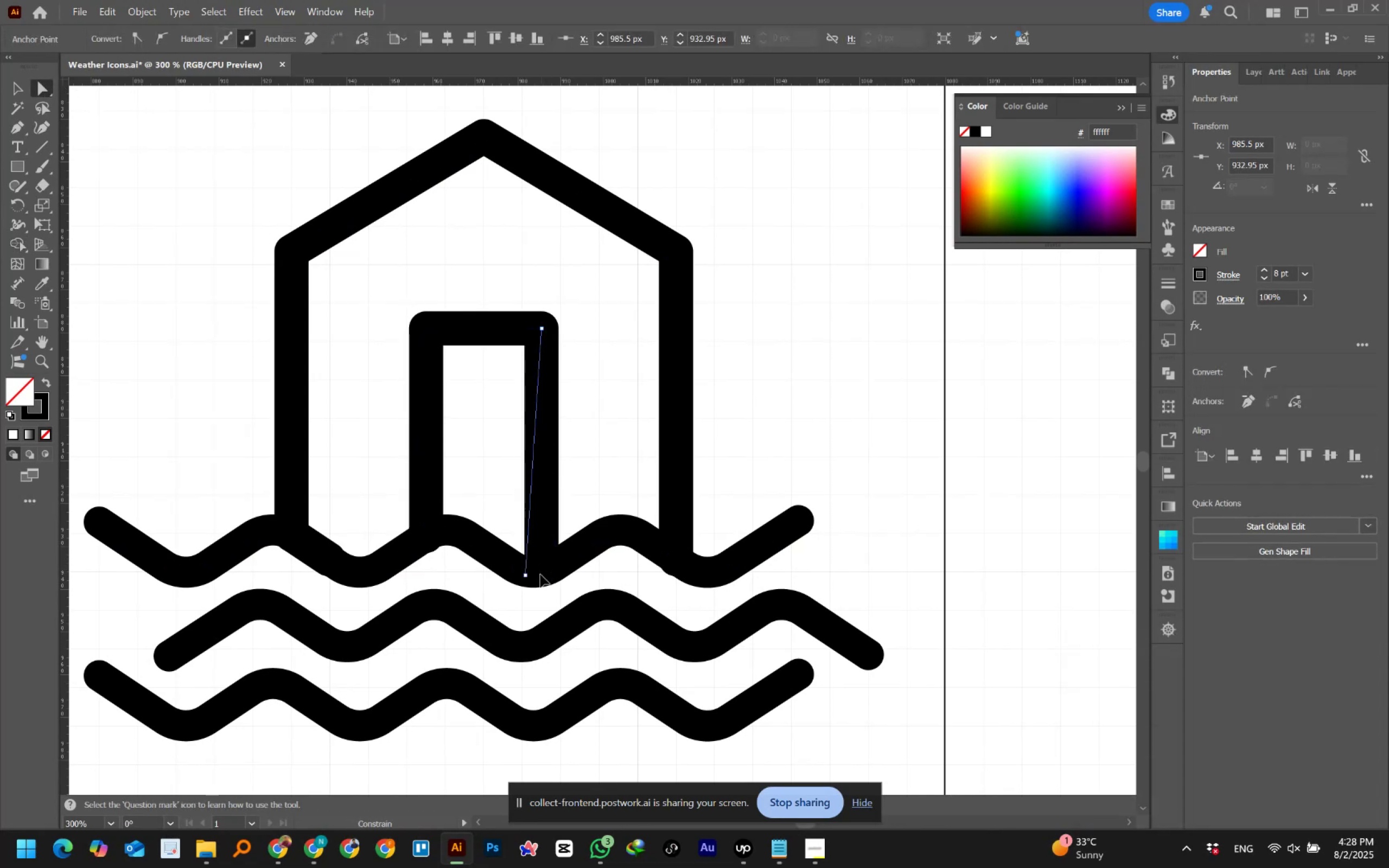 
key(Shift+ShiftLeft)
 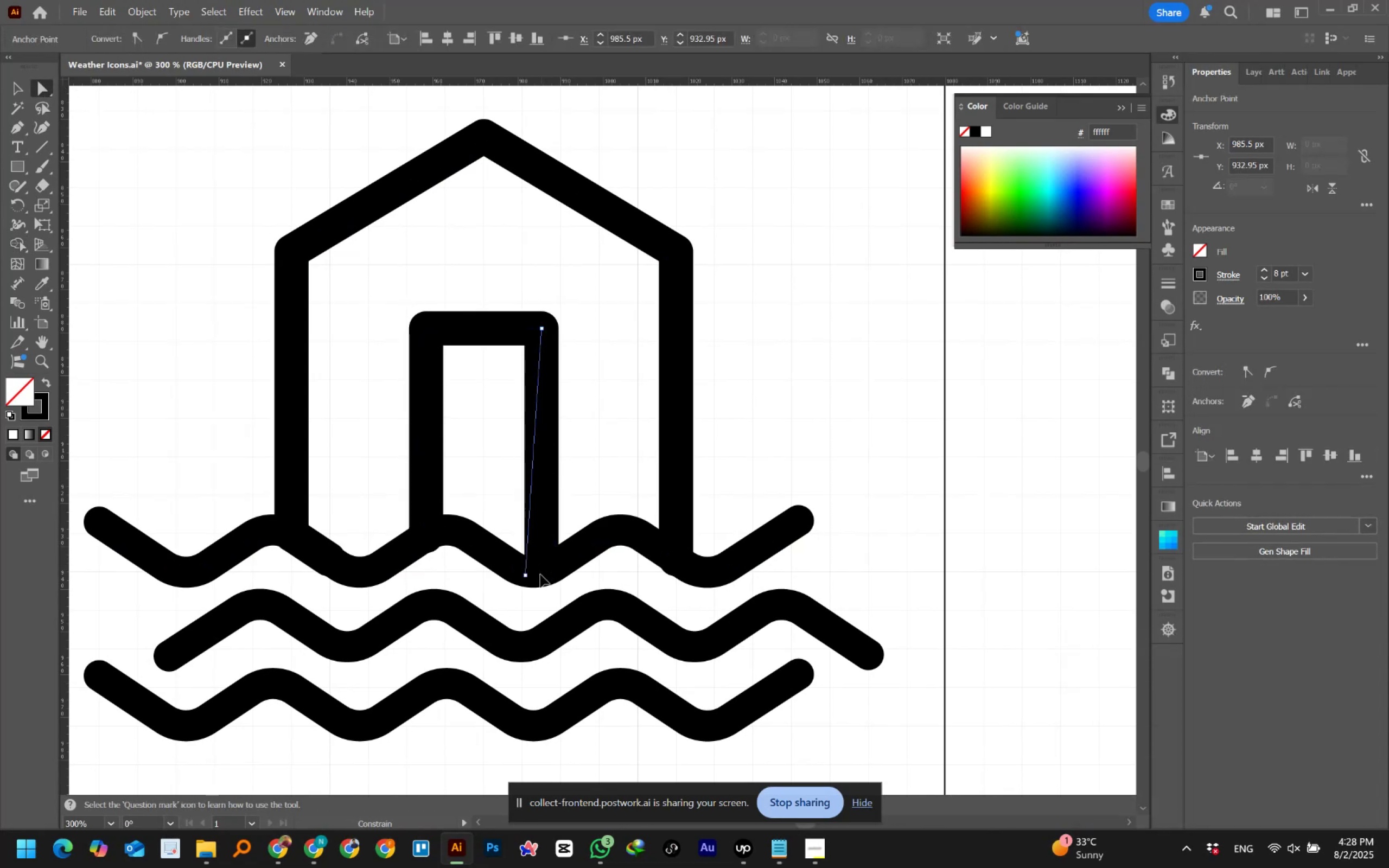 
key(Shift+ShiftLeft)
 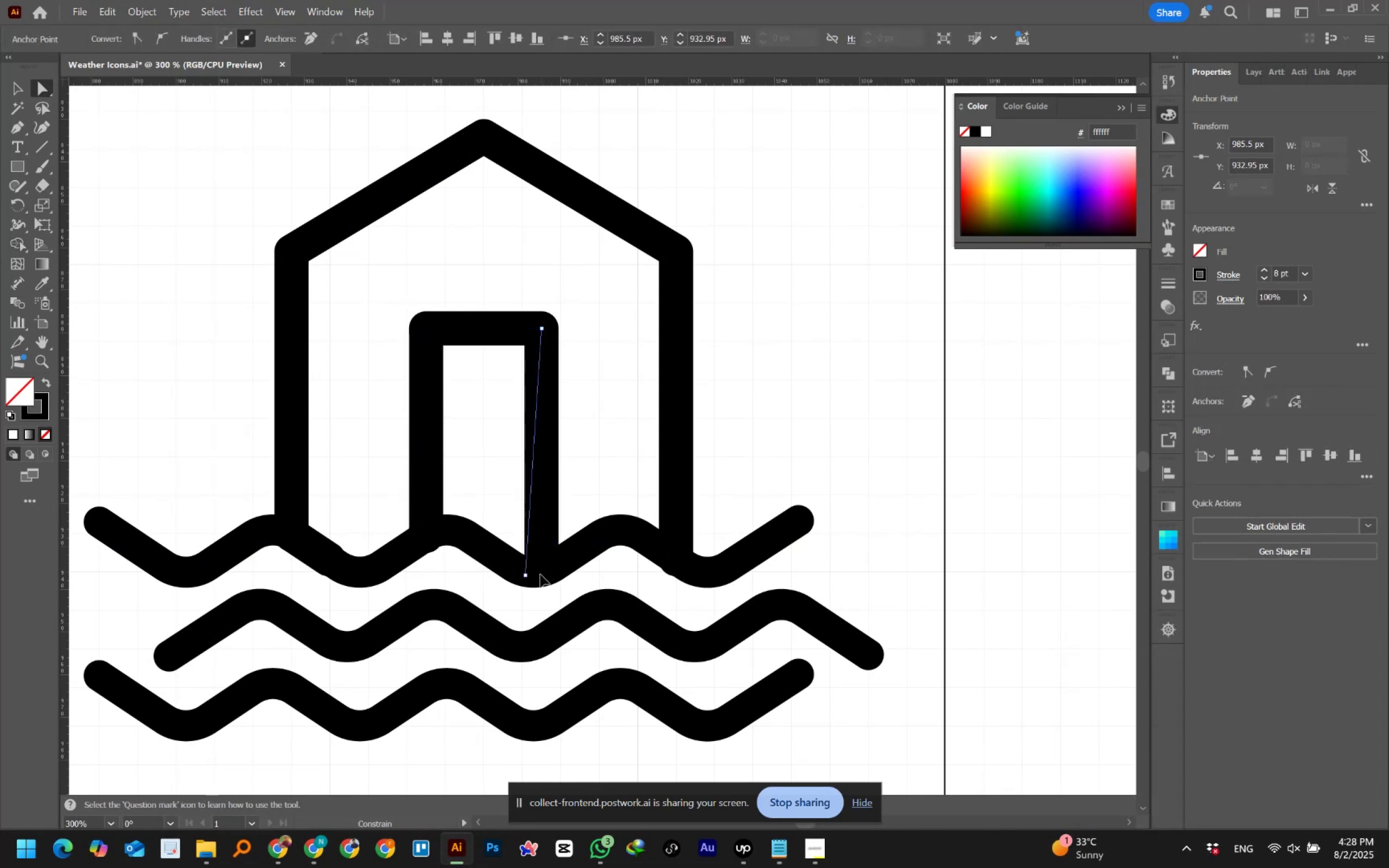 
key(Shift+ShiftLeft)
 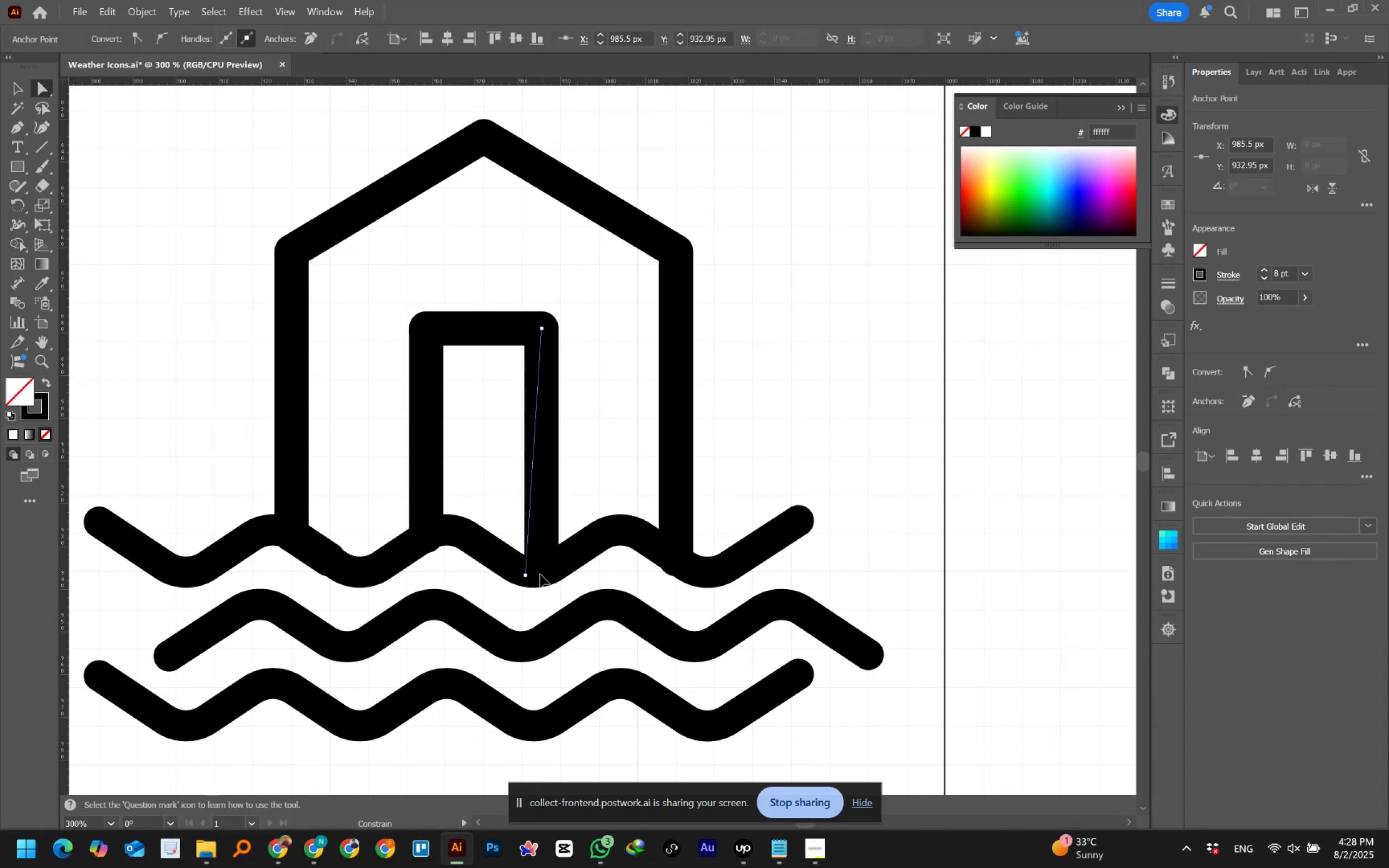 
key(Shift+ShiftLeft)
 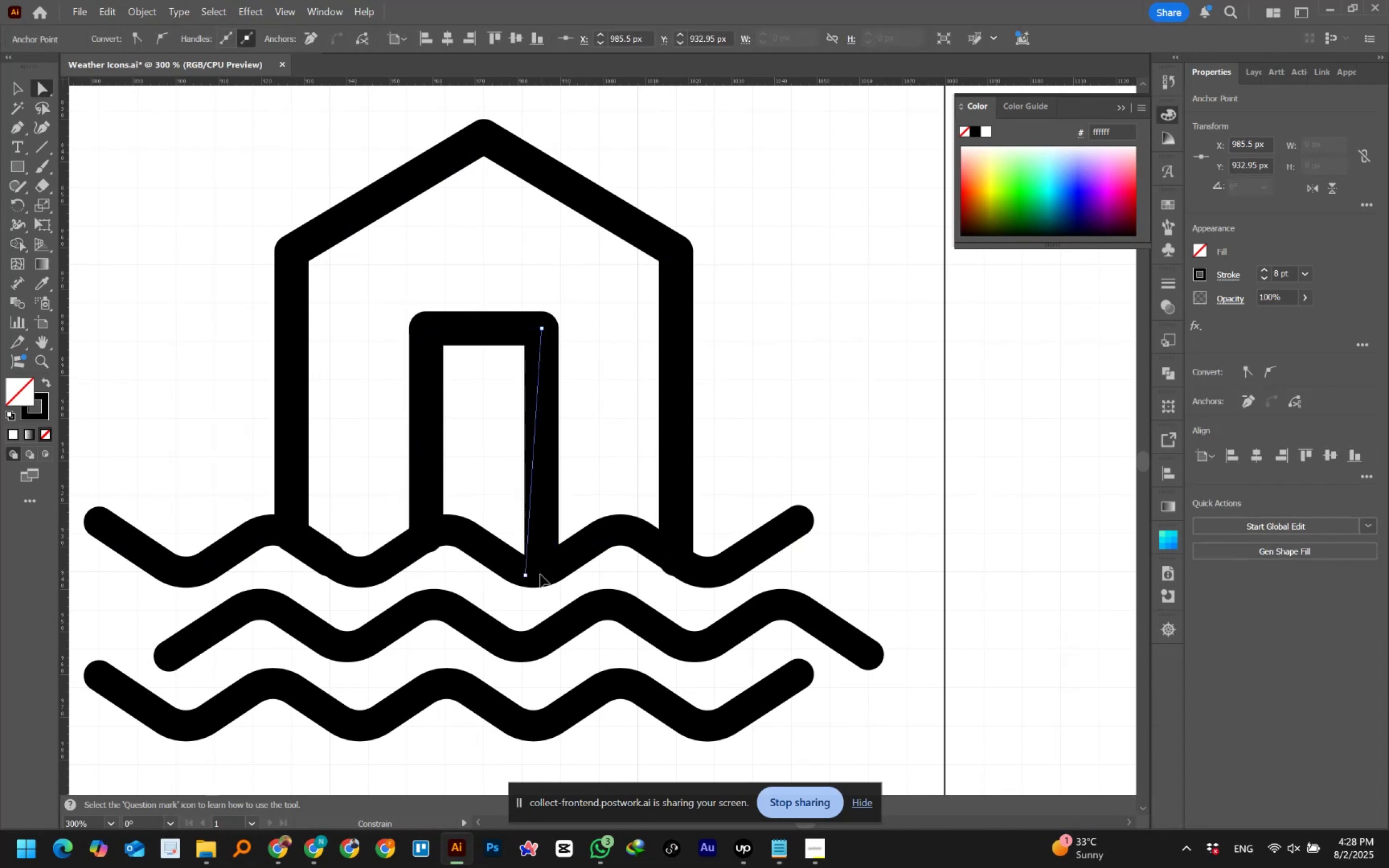 
key(Shift+ShiftLeft)
 